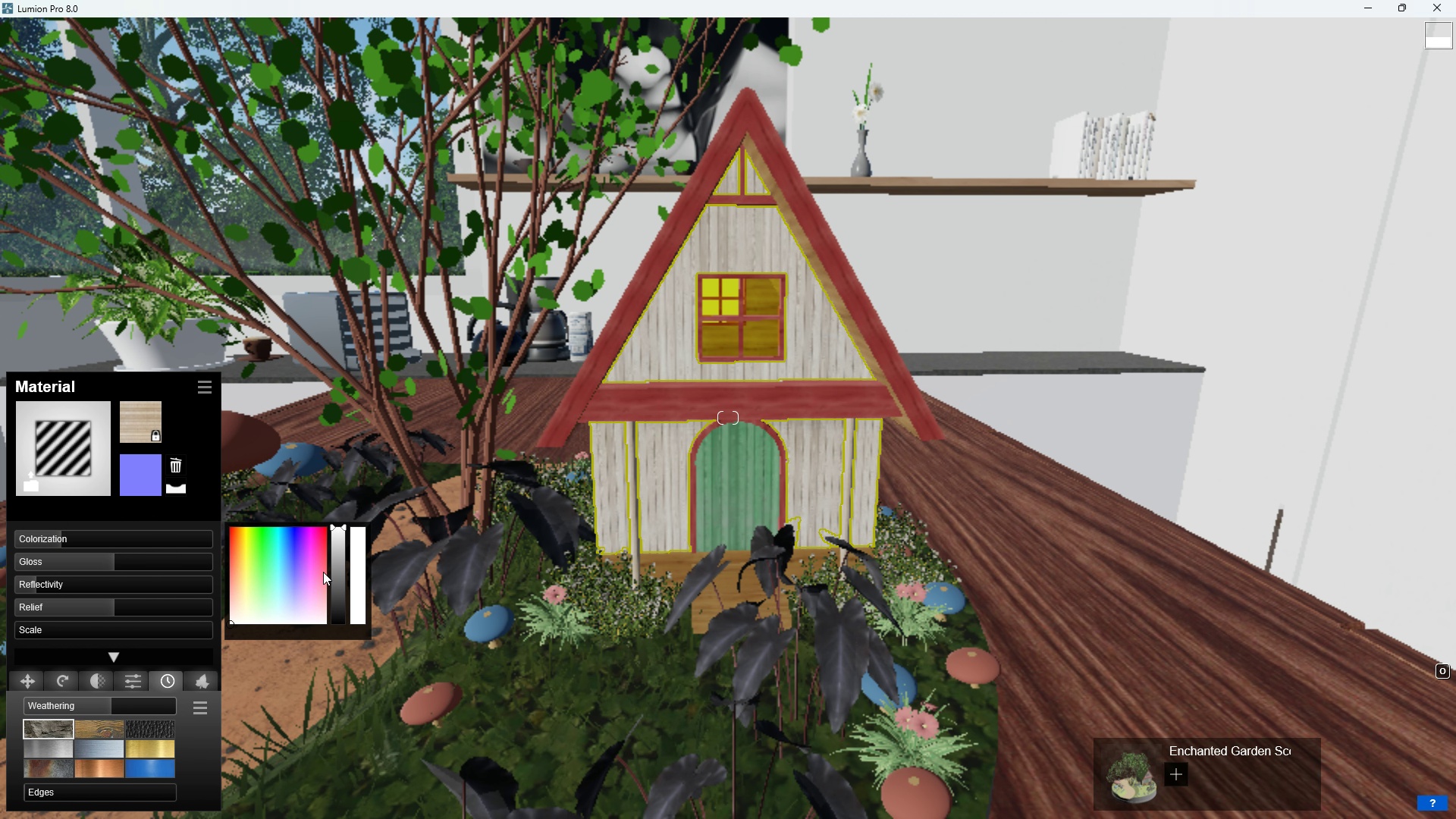 
left_click_drag(start_coordinate=[337, 579], to_coordinate=[336, 588])
 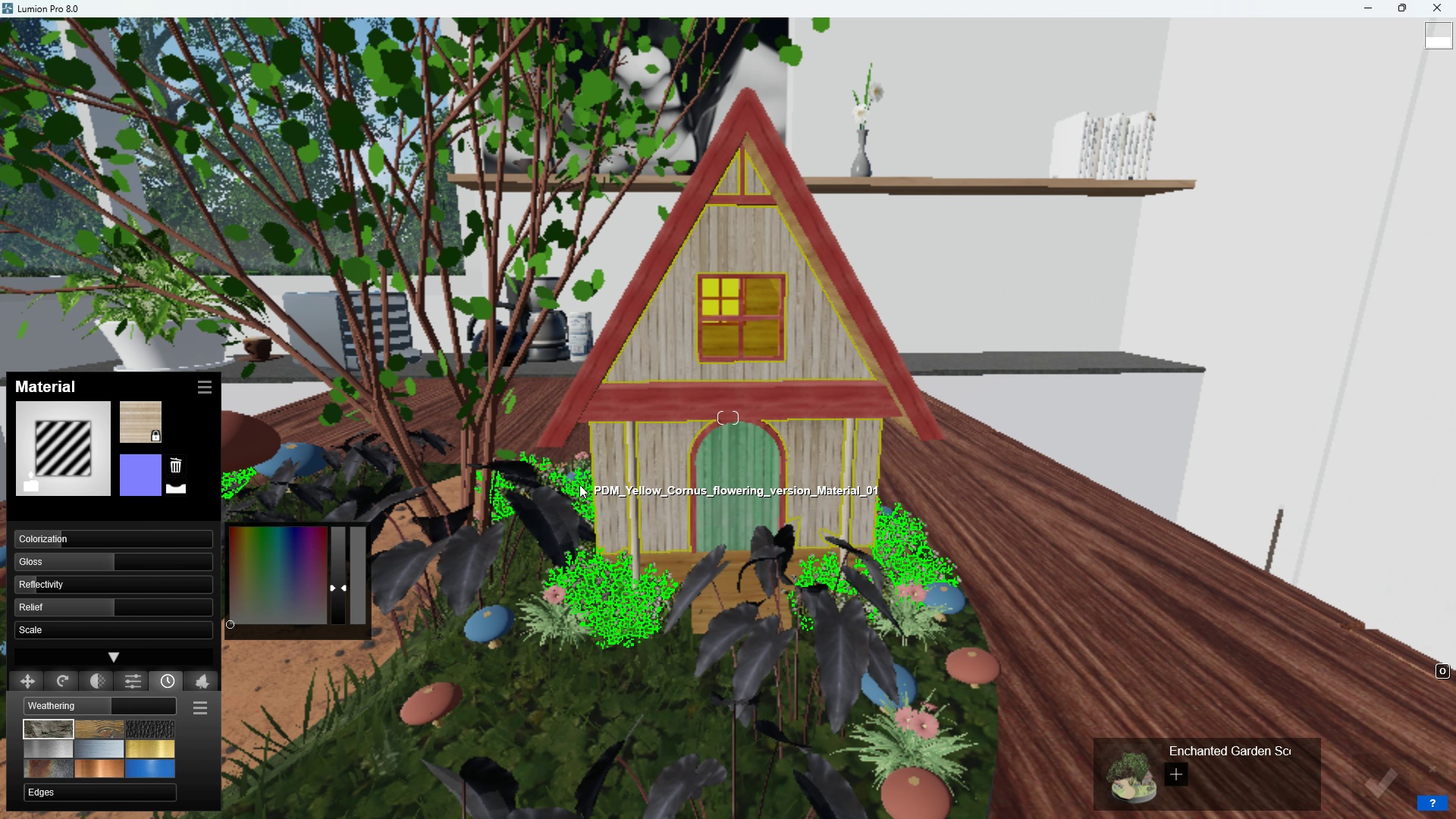 
scroll: coordinate [579, 485], scroll_direction: up, amount: 3.0
 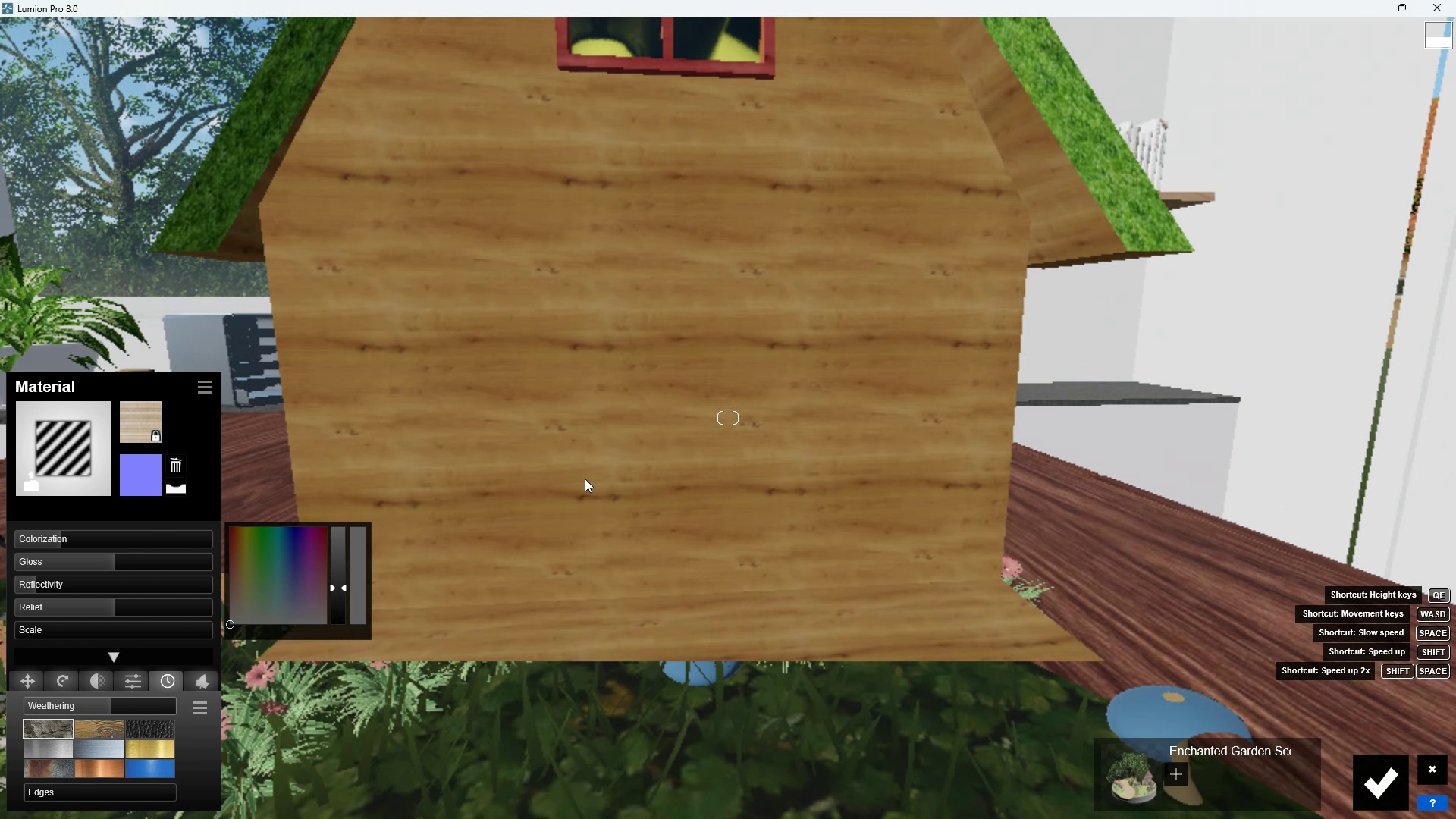 
scroll: coordinate [581, 494], scroll_direction: down, amount: 2.0
 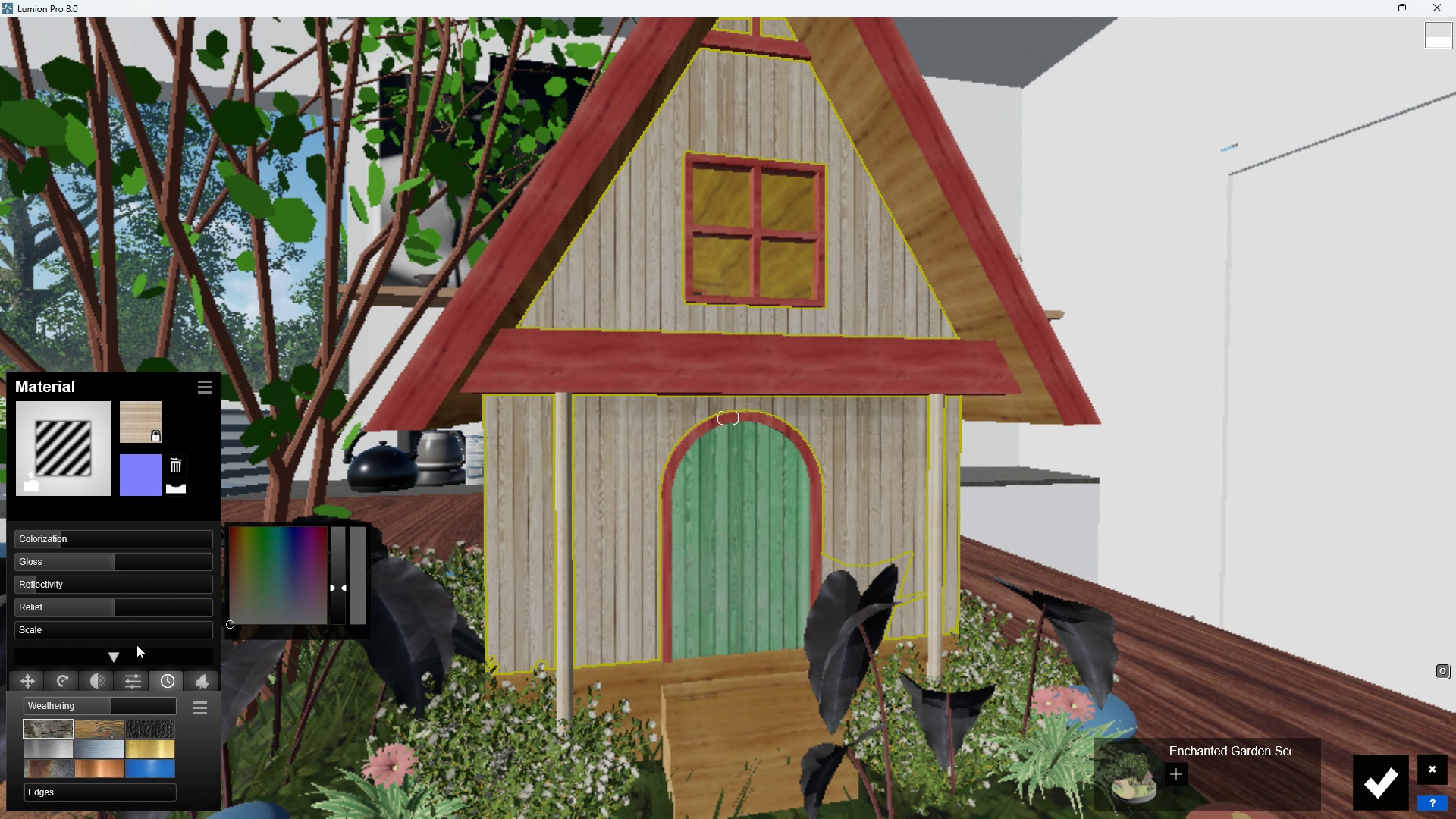 
left_click_drag(start_coordinate=[124, 711], to_coordinate=[124, 721])
 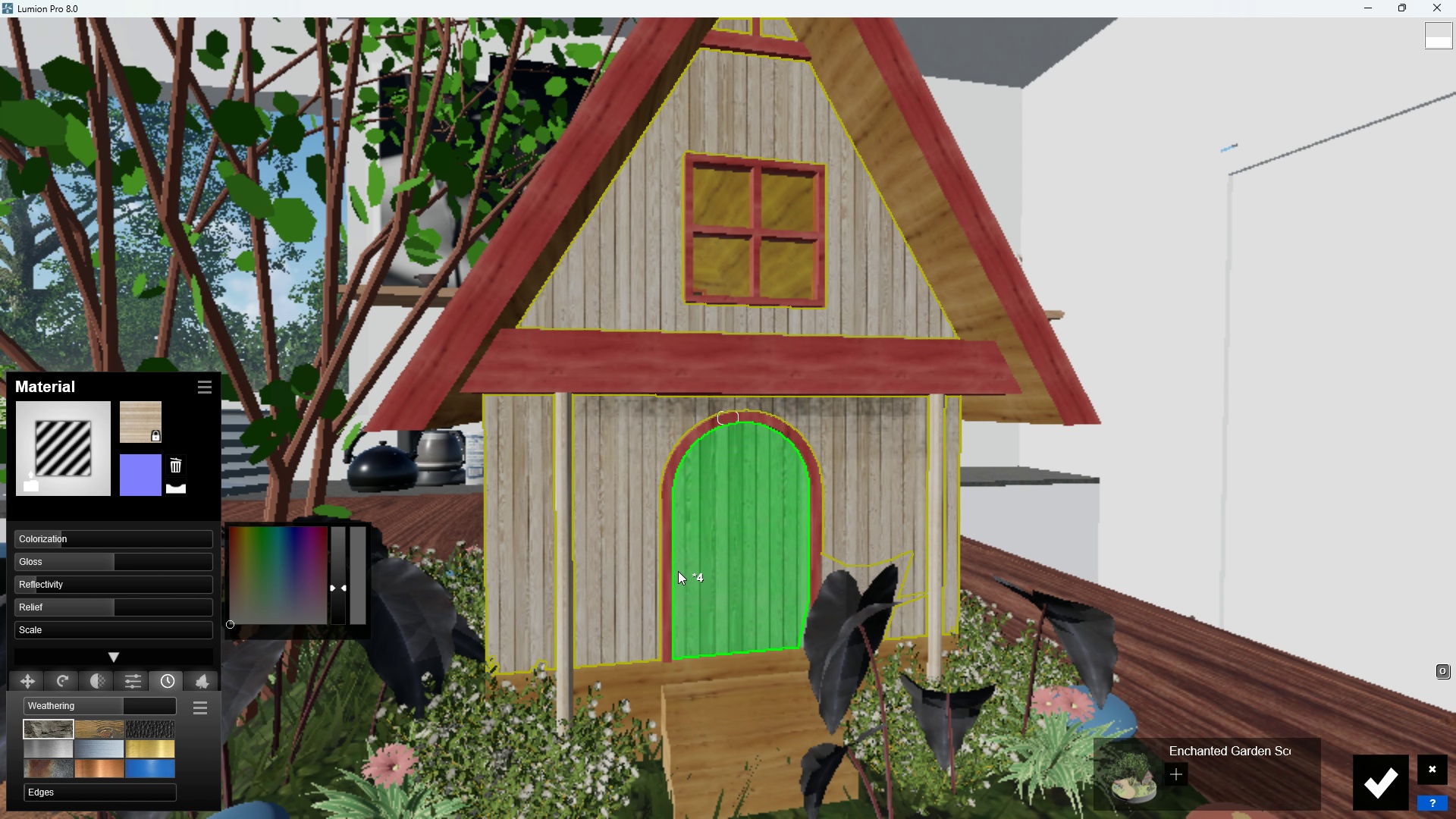 
double_click([678, 571])
 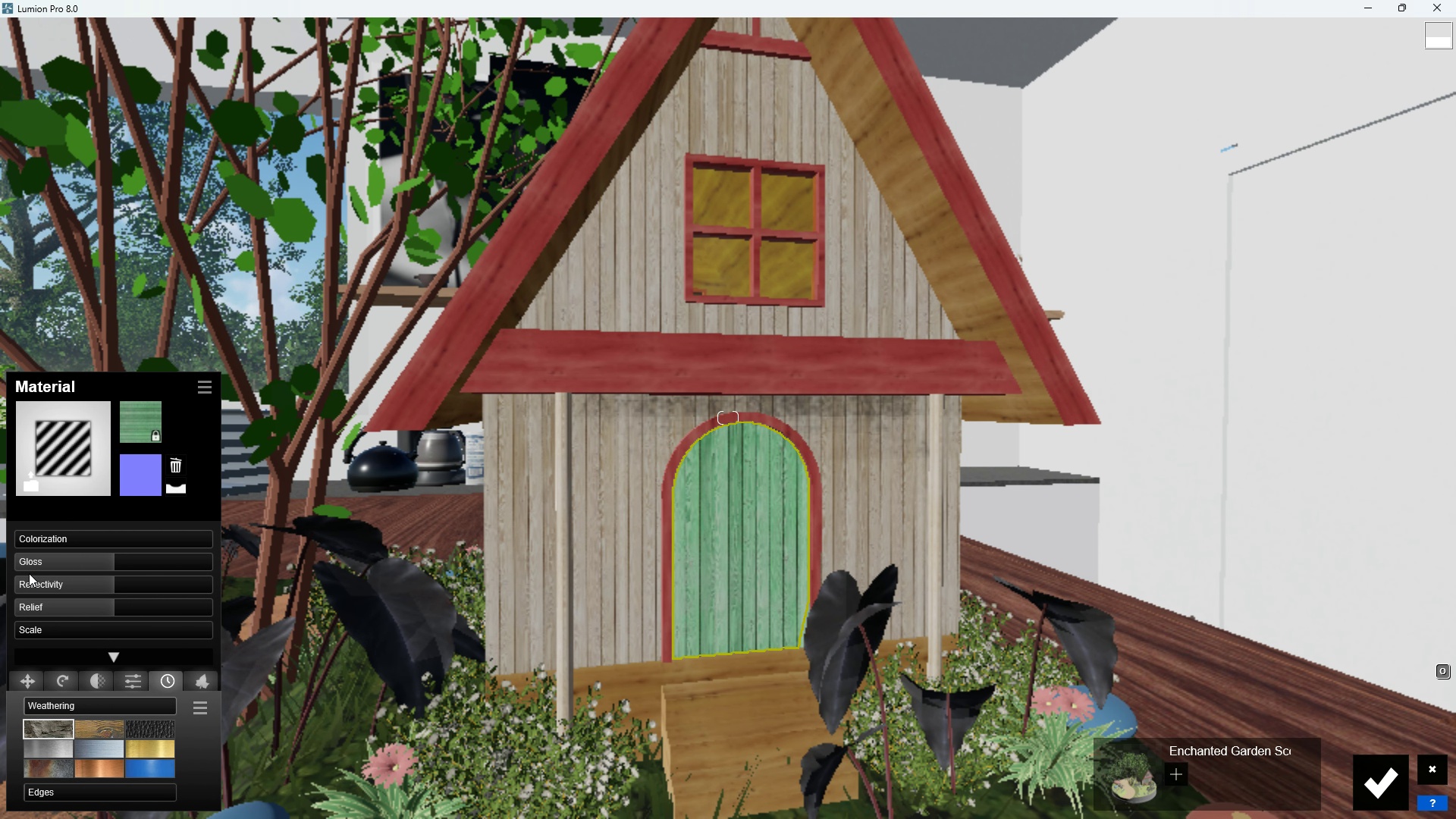 
left_click([29, 582])
 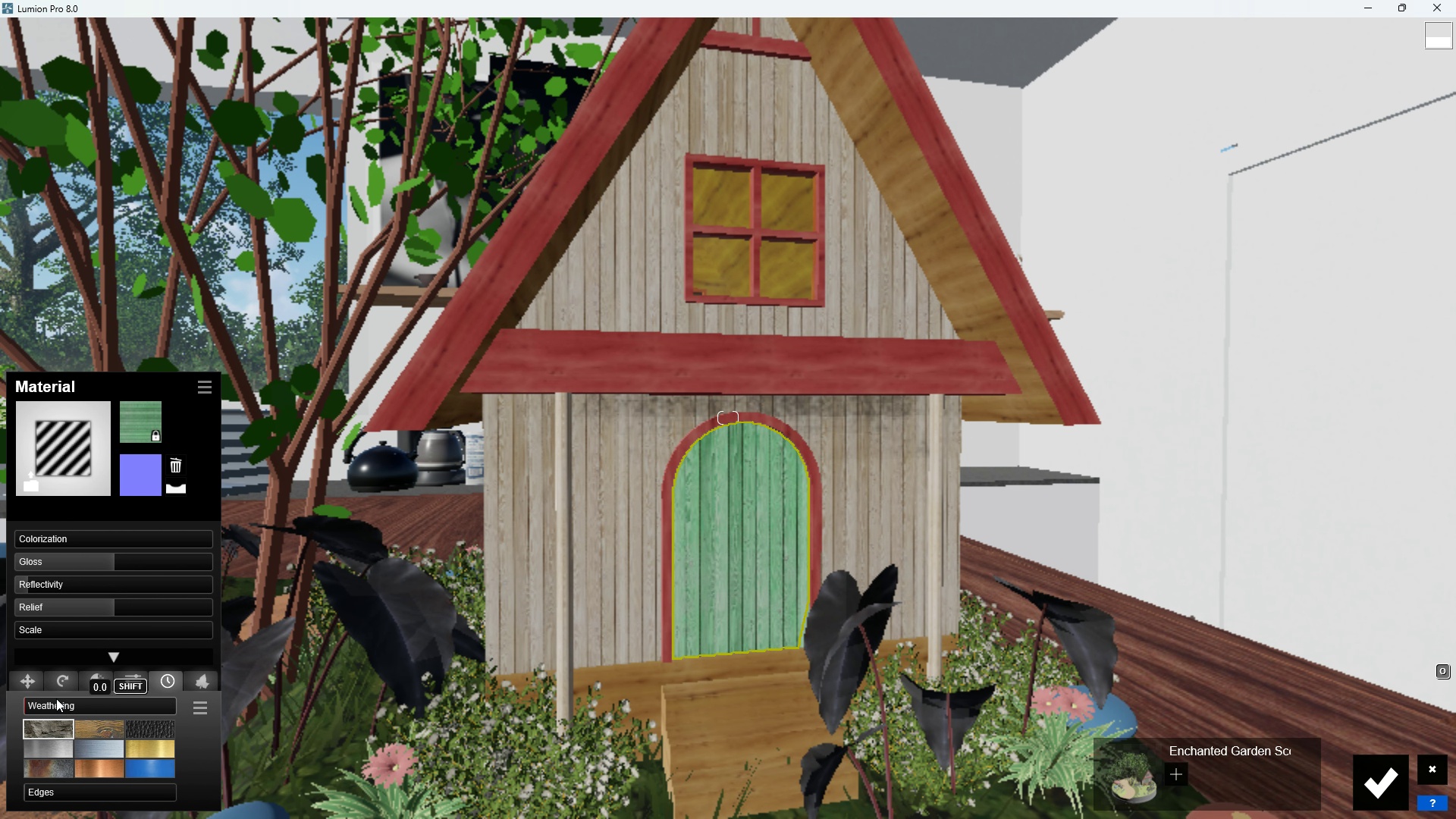 
left_click_drag(start_coordinate=[56, 704], to_coordinate=[84, 726])
 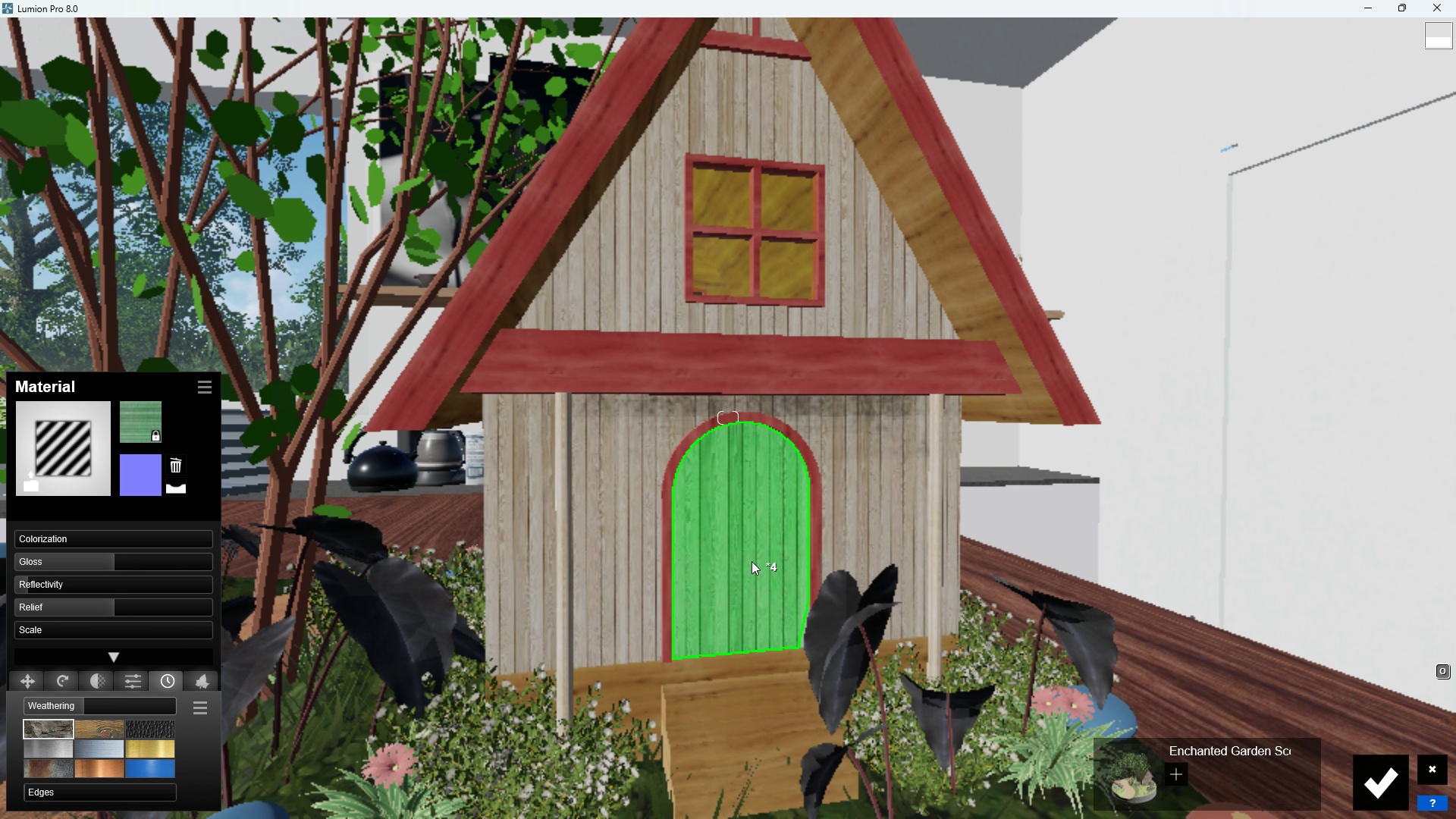 
left_click([752, 561])
 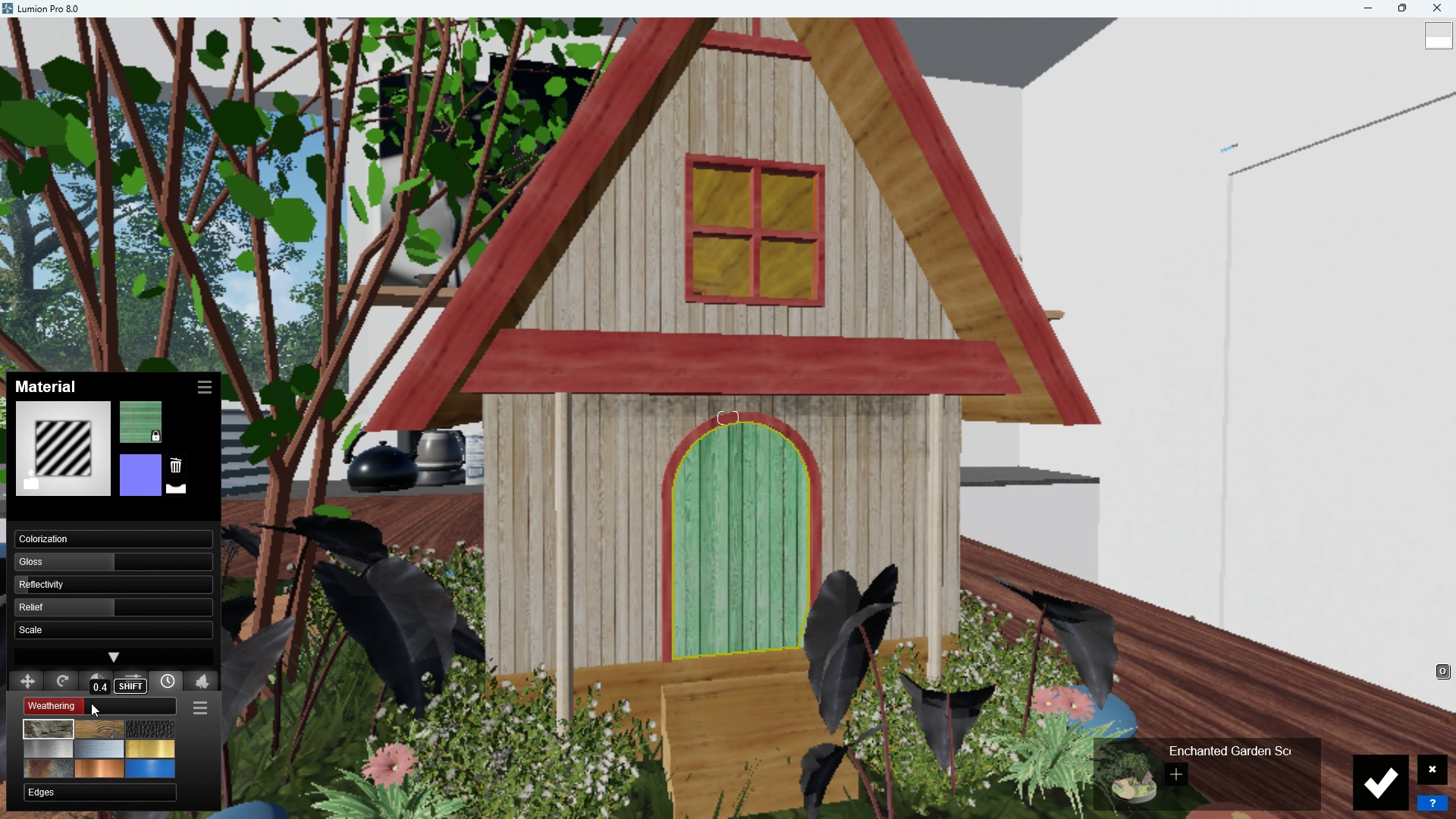 
left_click_drag(start_coordinate=[91, 707], to_coordinate=[132, 719])
 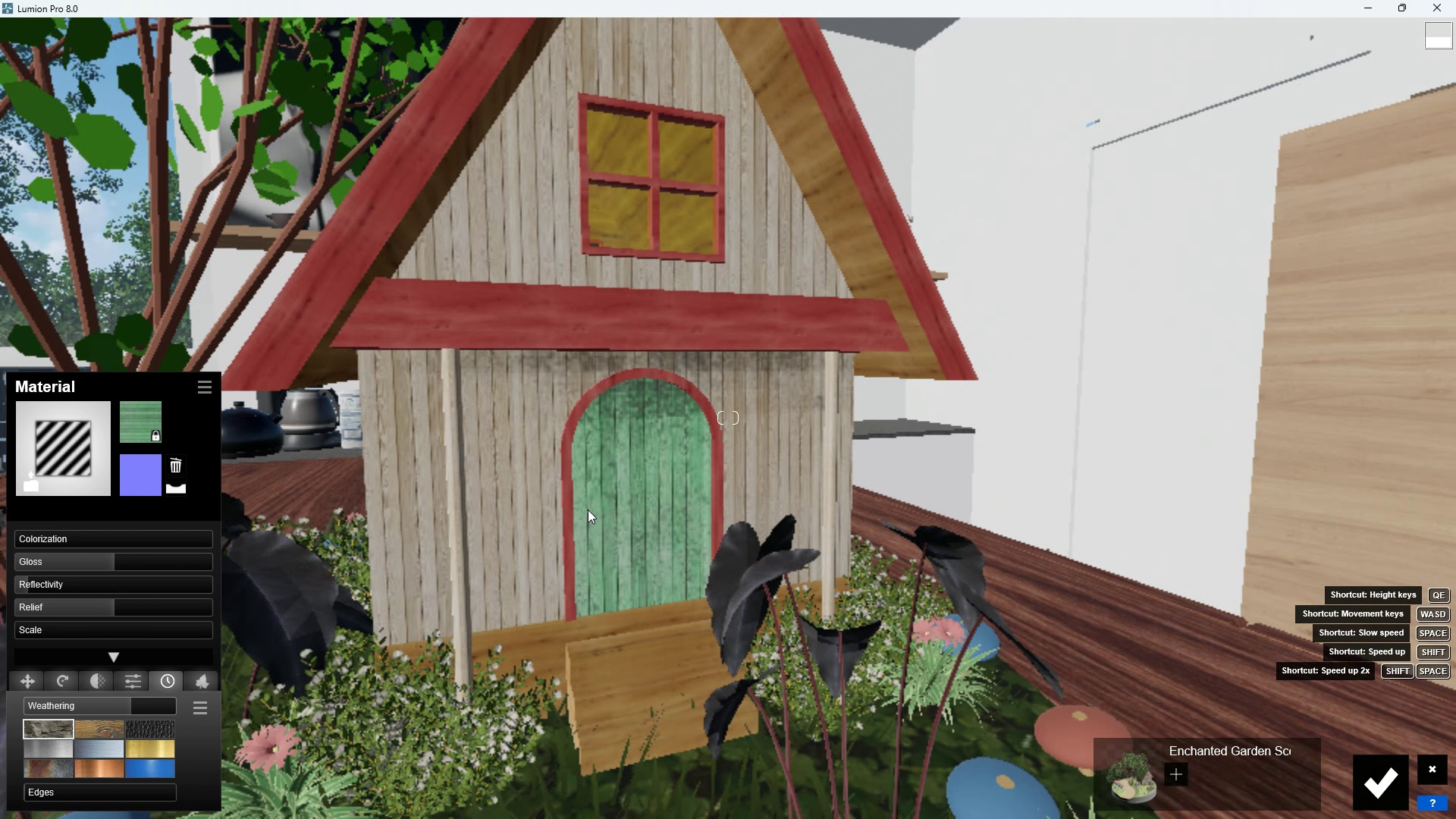 
type(ad)
 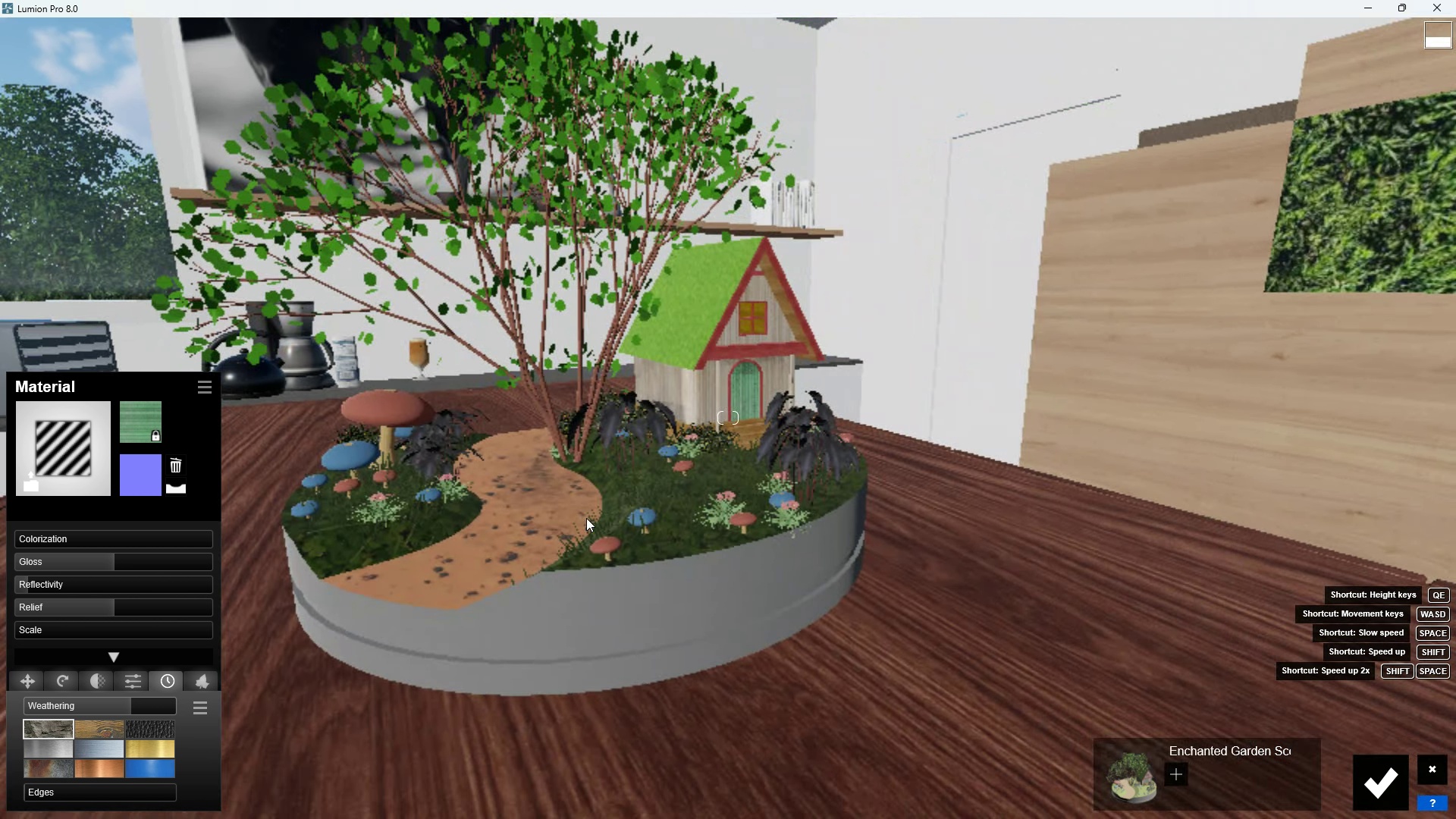 
scroll: coordinate [586, 518], scroll_direction: down, amount: 4.0
 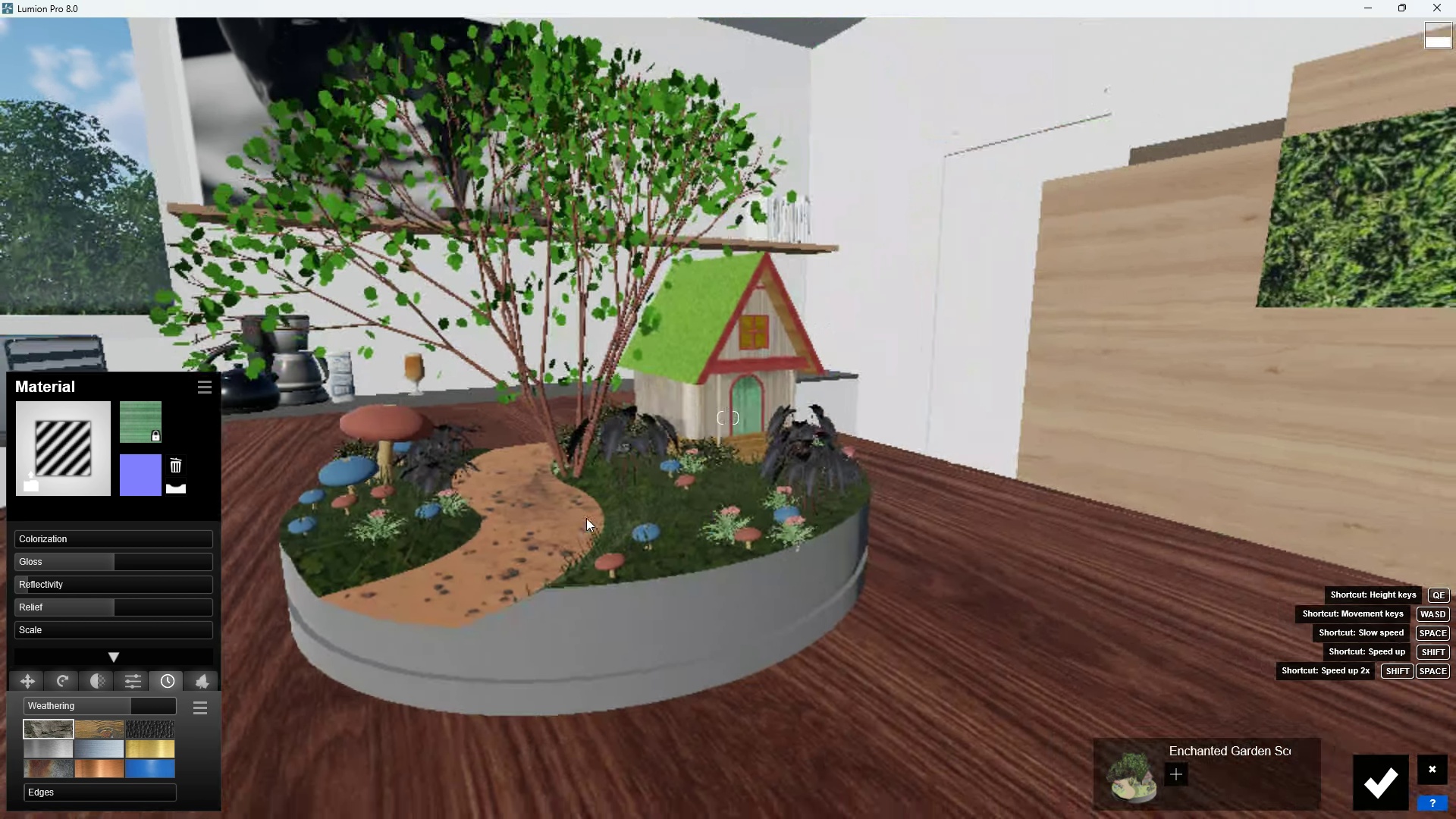 
right_click([586, 518])
 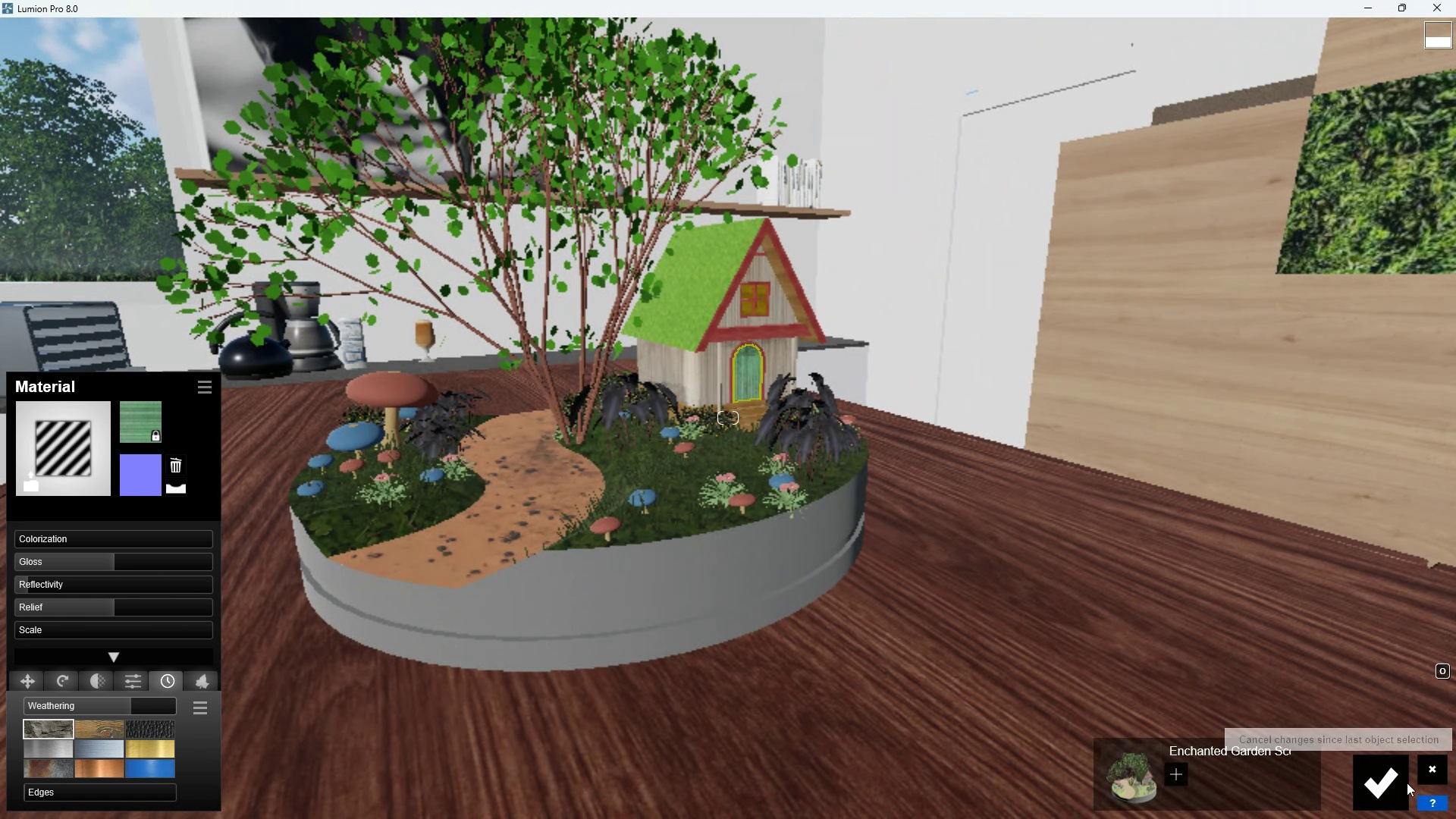 
left_click_drag(start_coordinate=[1392, 784], to_coordinate=[1385, 782])
 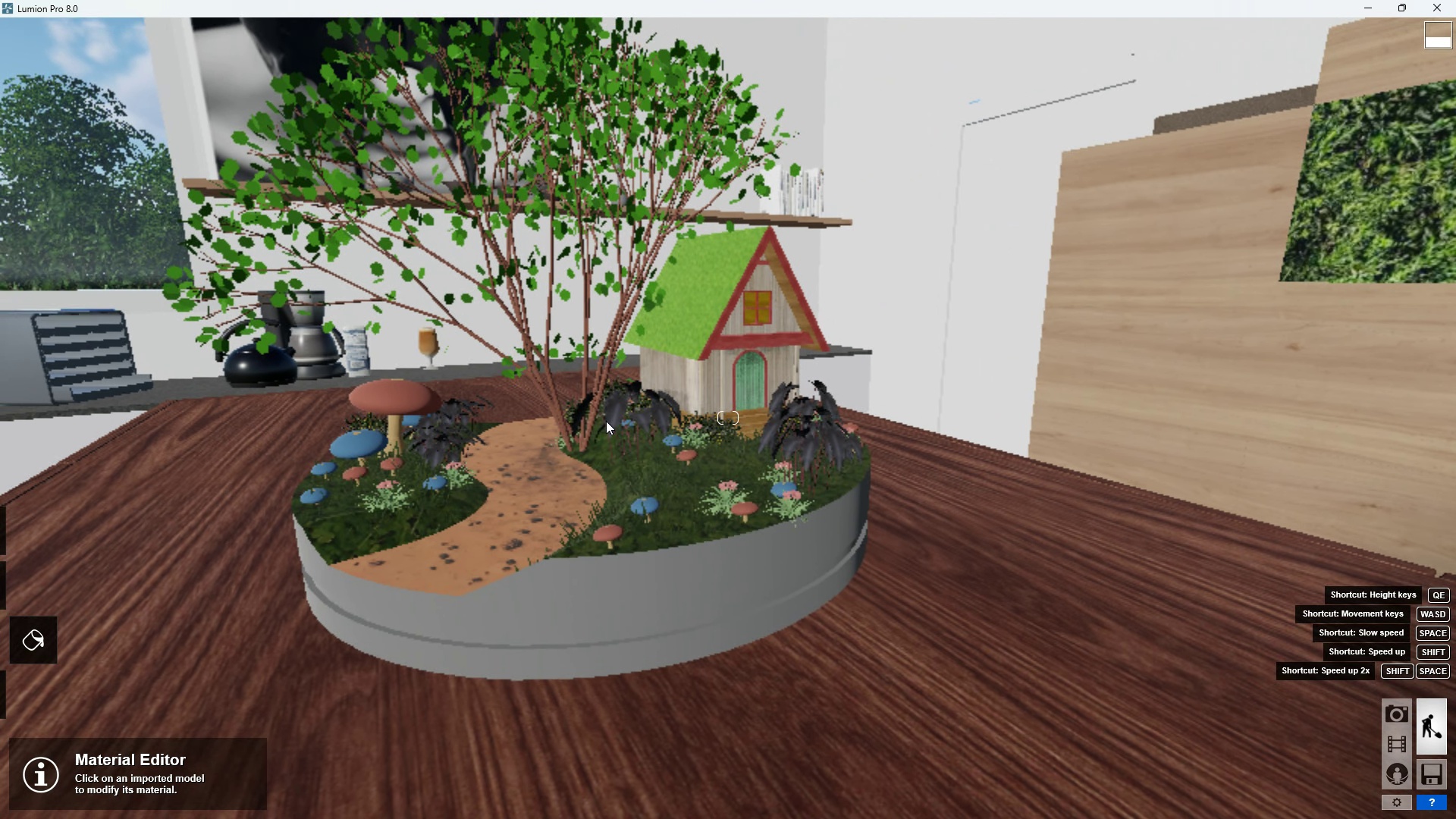 
scroll: coordinate [606, 438], scroll_direction: up, amount: 3.0
 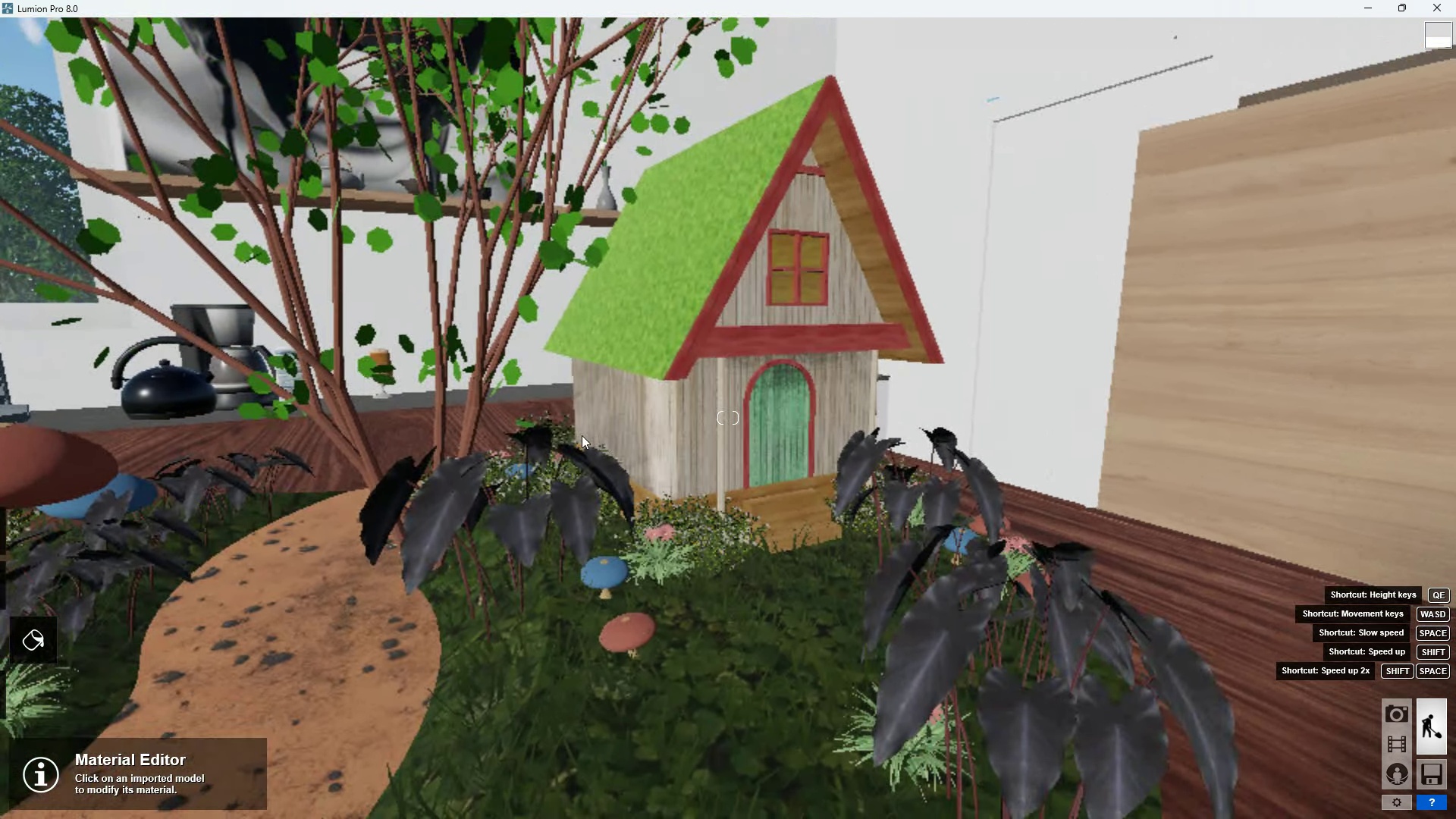 
type(ad)
 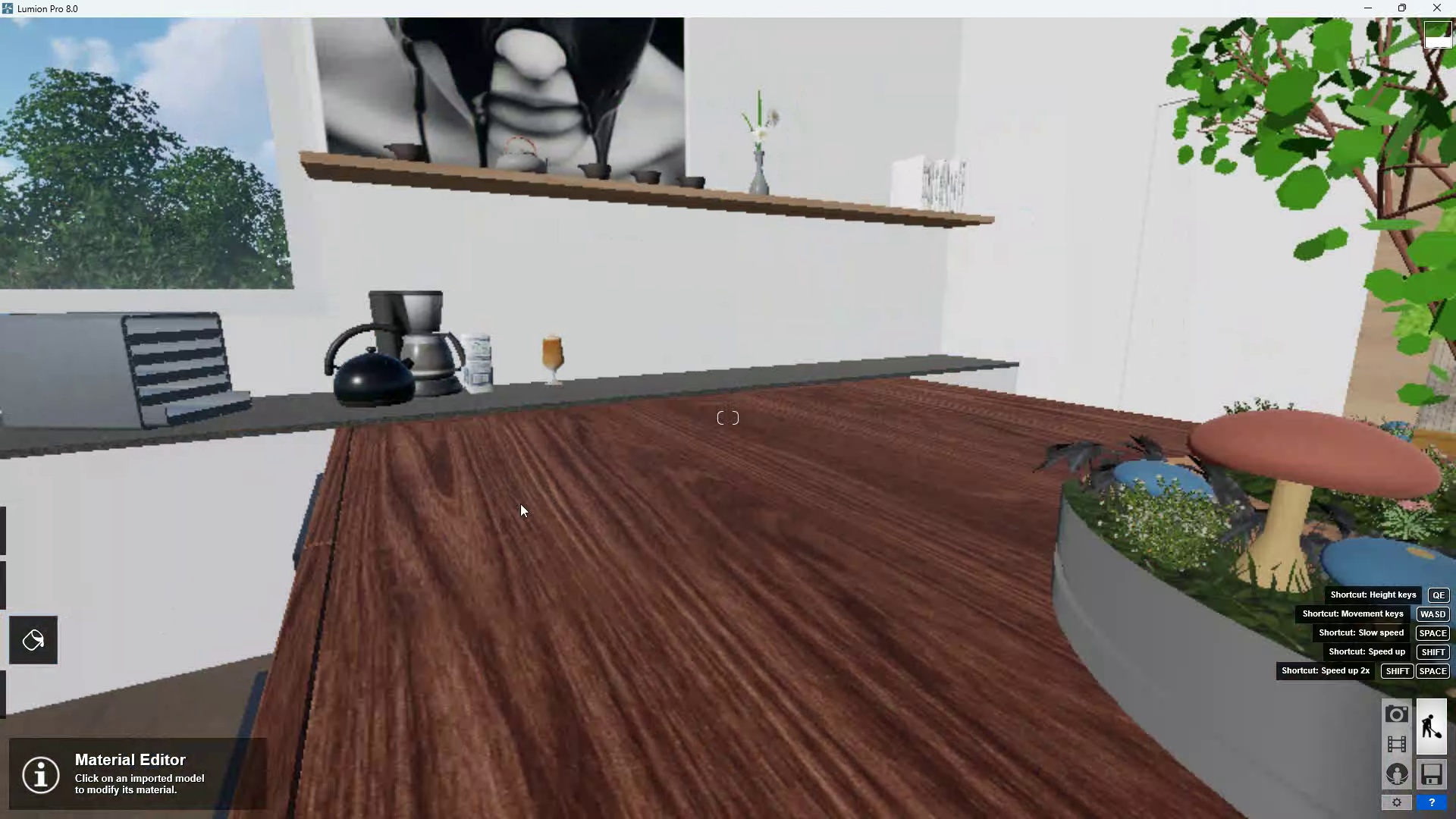 
scroll: coordinate [520, 504], scroll_direction: down, amount: 2.0
 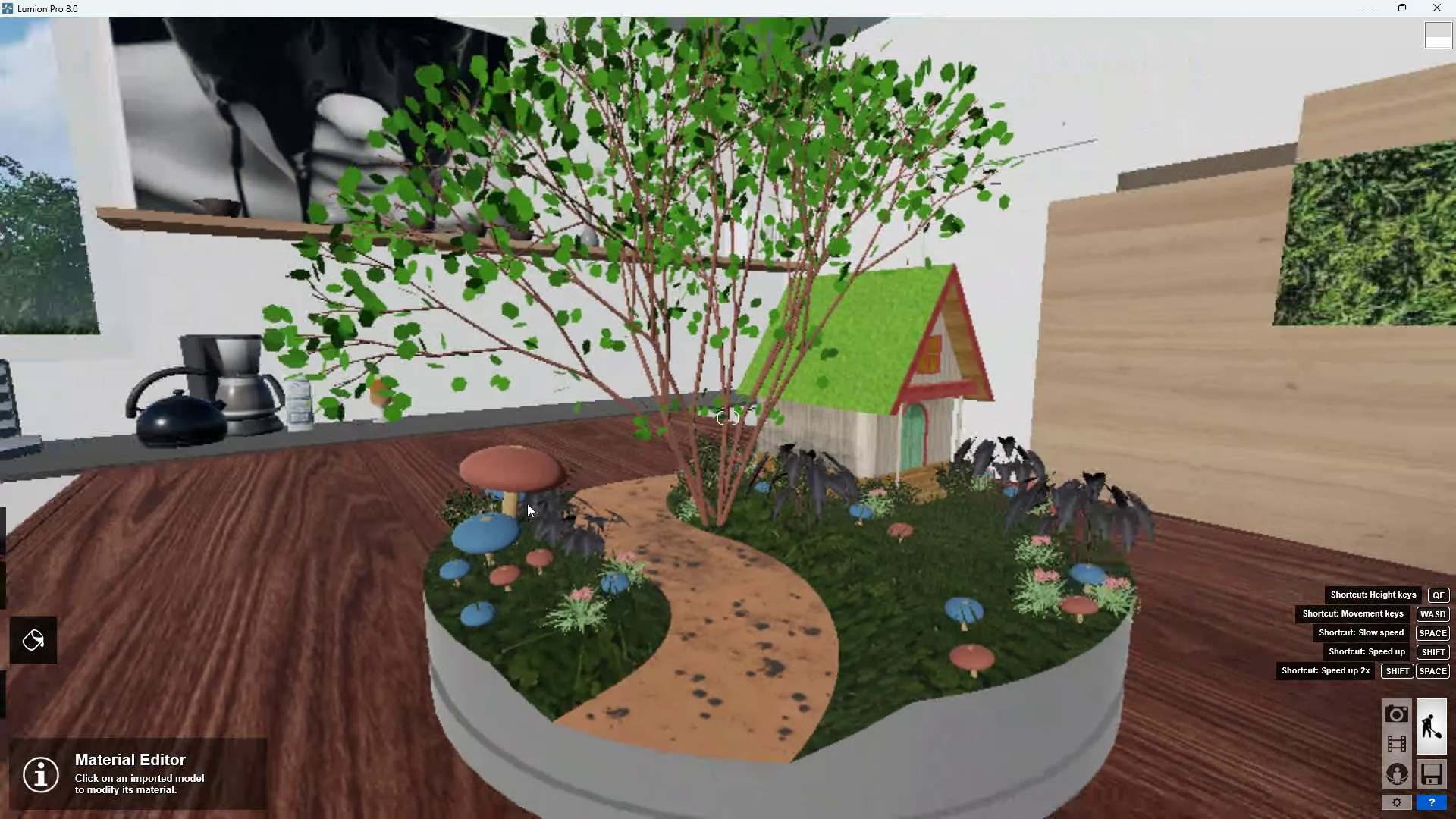 
scroll: coordinate [524, 499], scroll_direction: up, amount: 1.0
 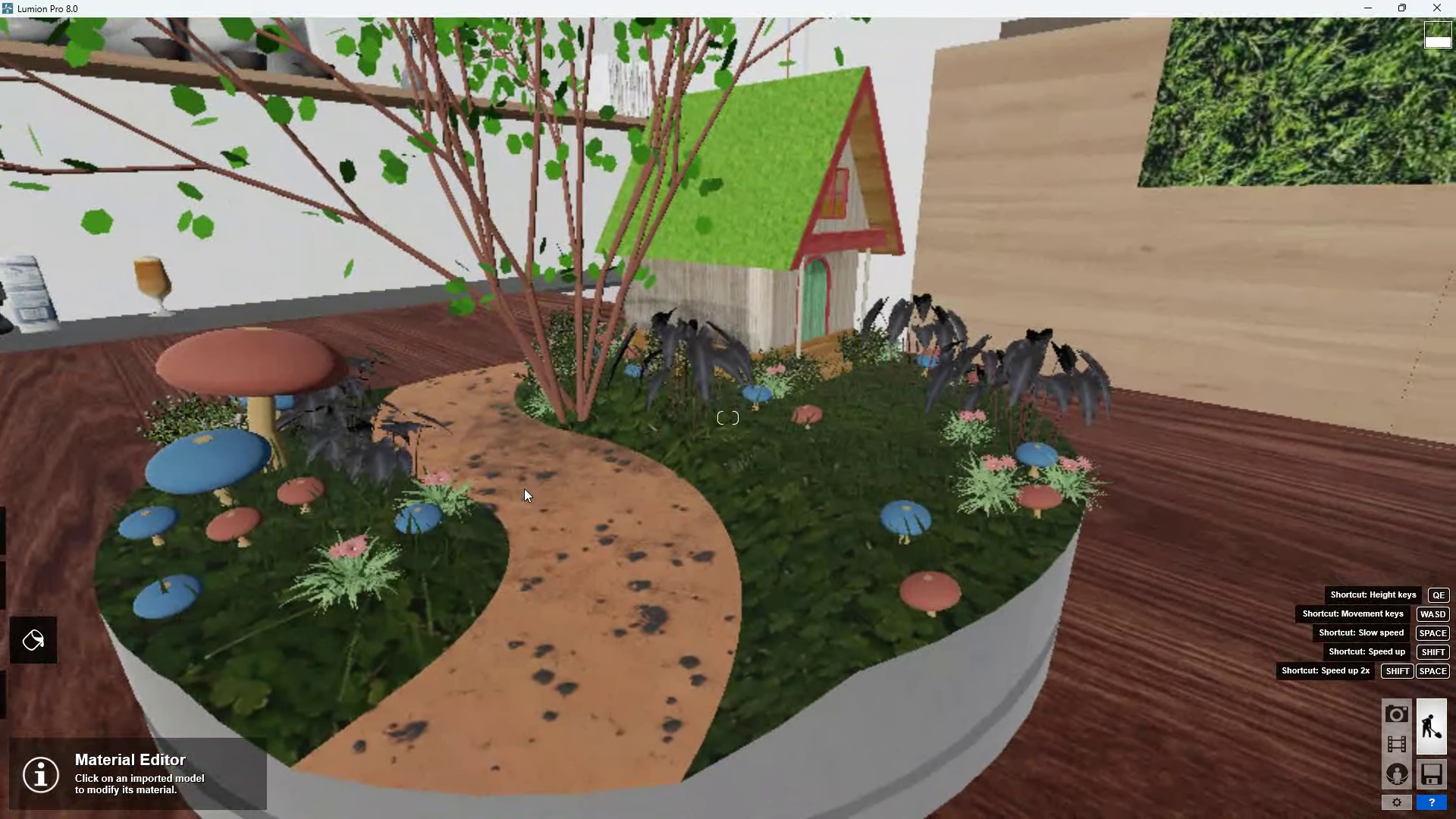 
right_click([524, 488])
 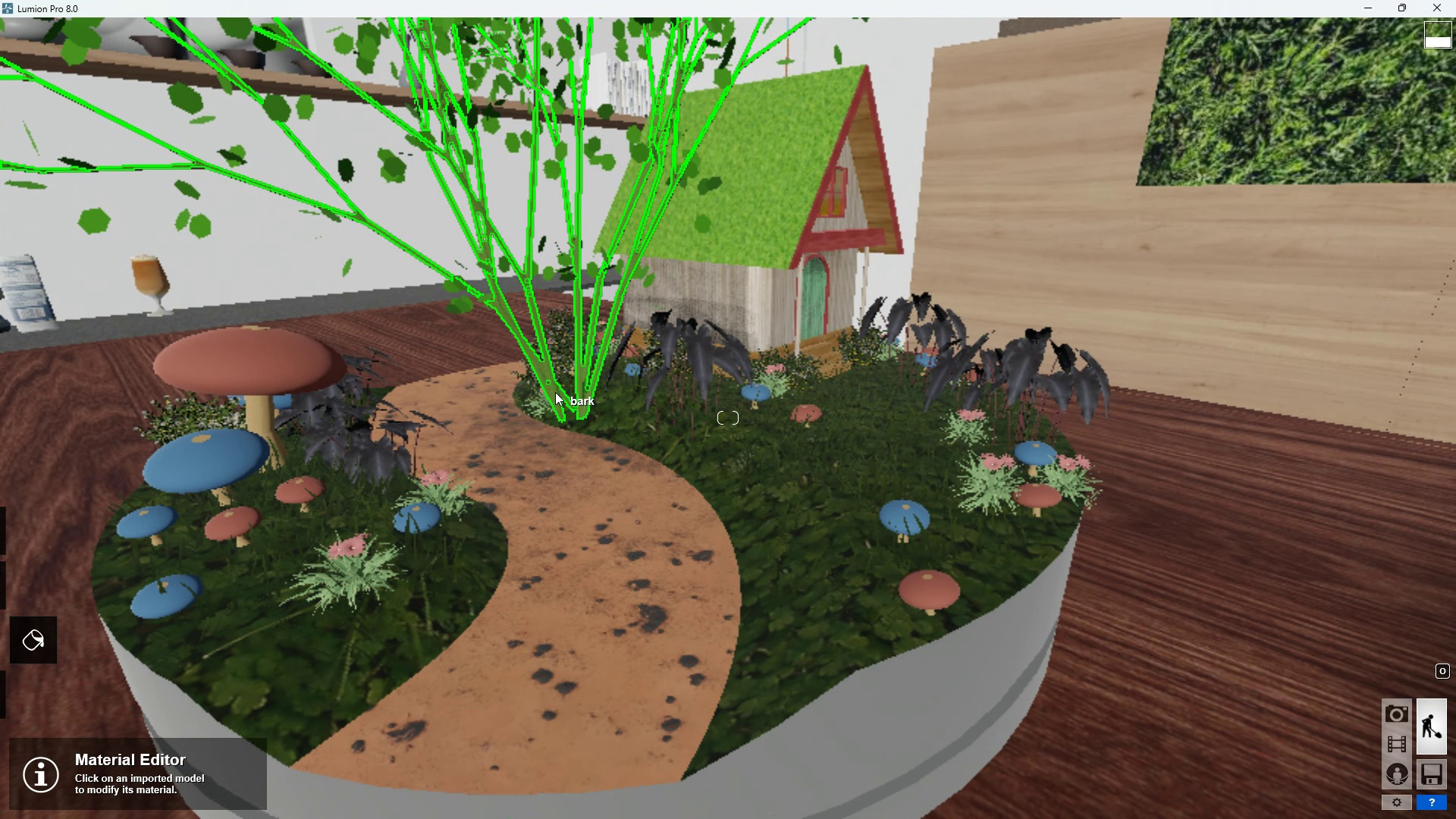 
double_click([555, 392])
 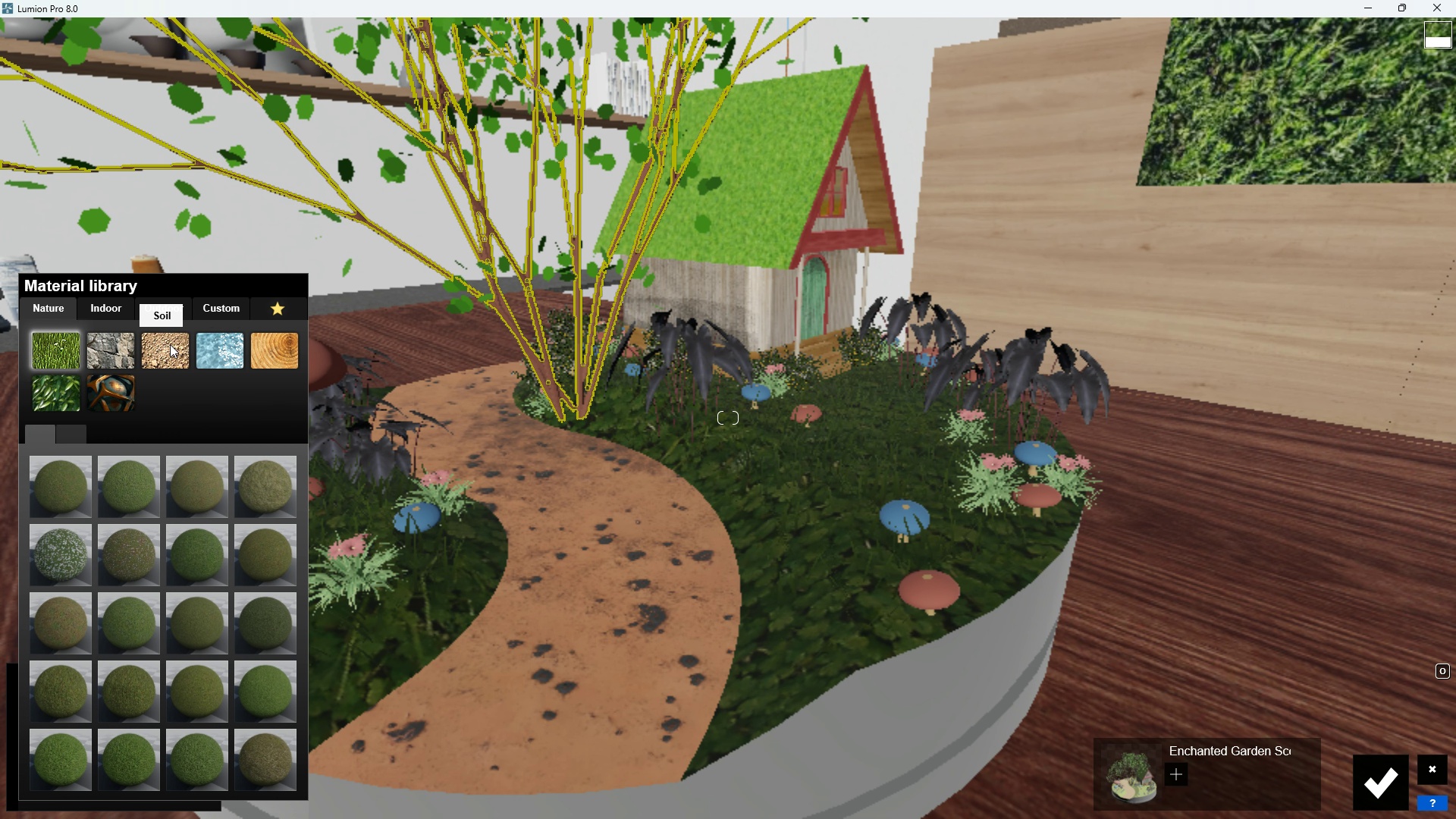 
wait(6.41)
 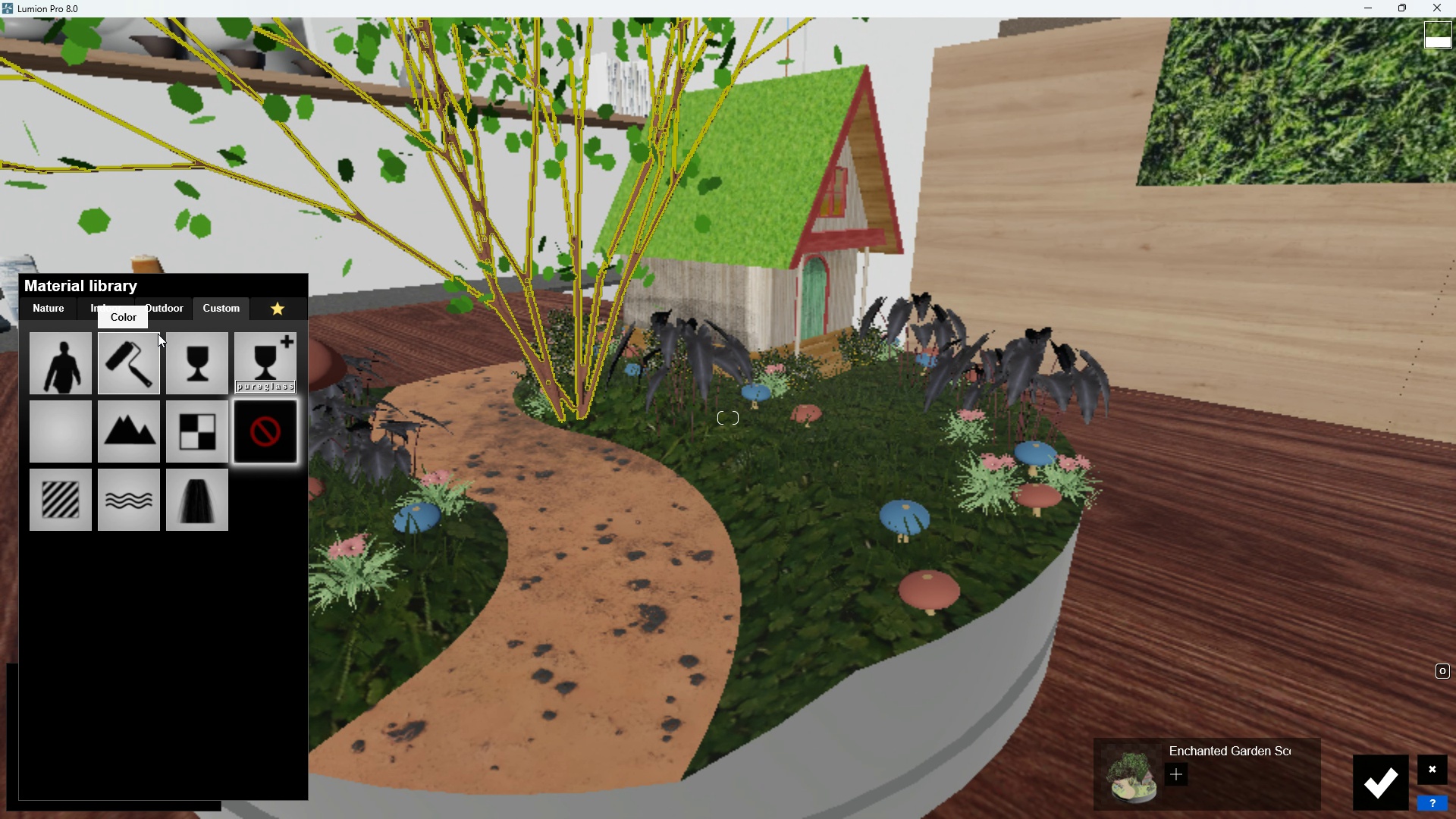 
left_click([277, 356])
 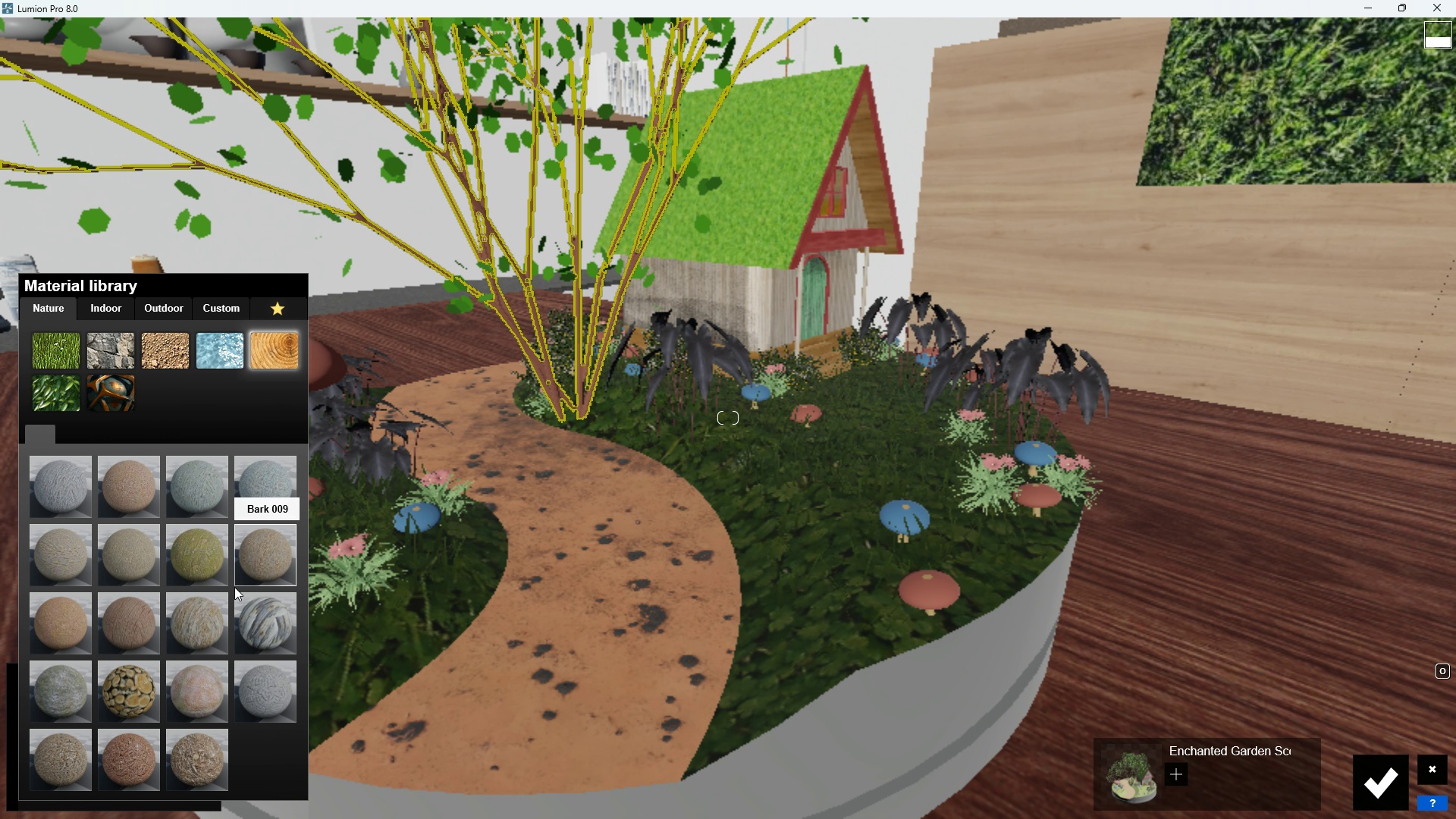 
left_click([212, 648])
 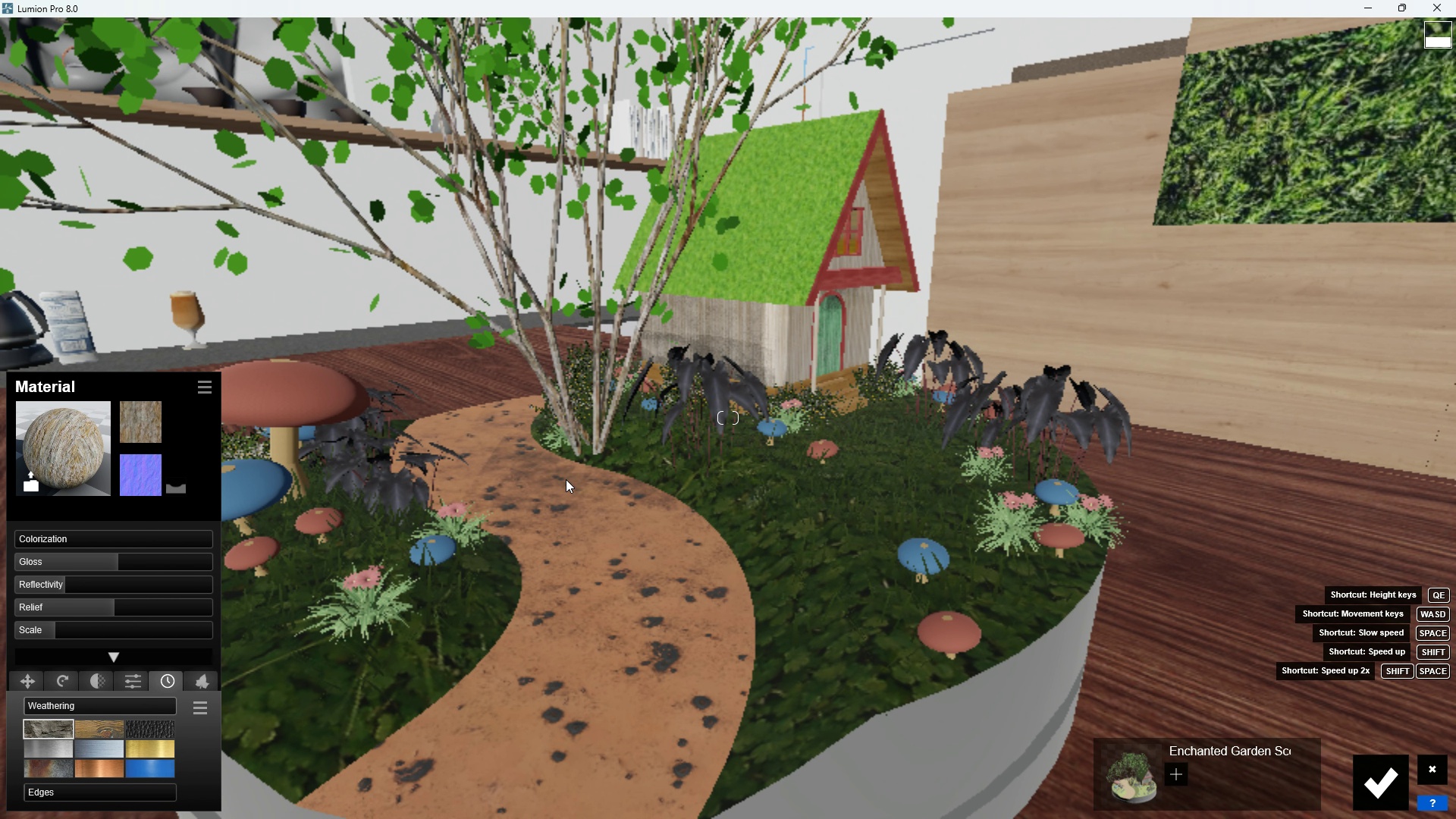 
scroll: coordinate [564, 468], scroll_direction: up, amount: 3.0
 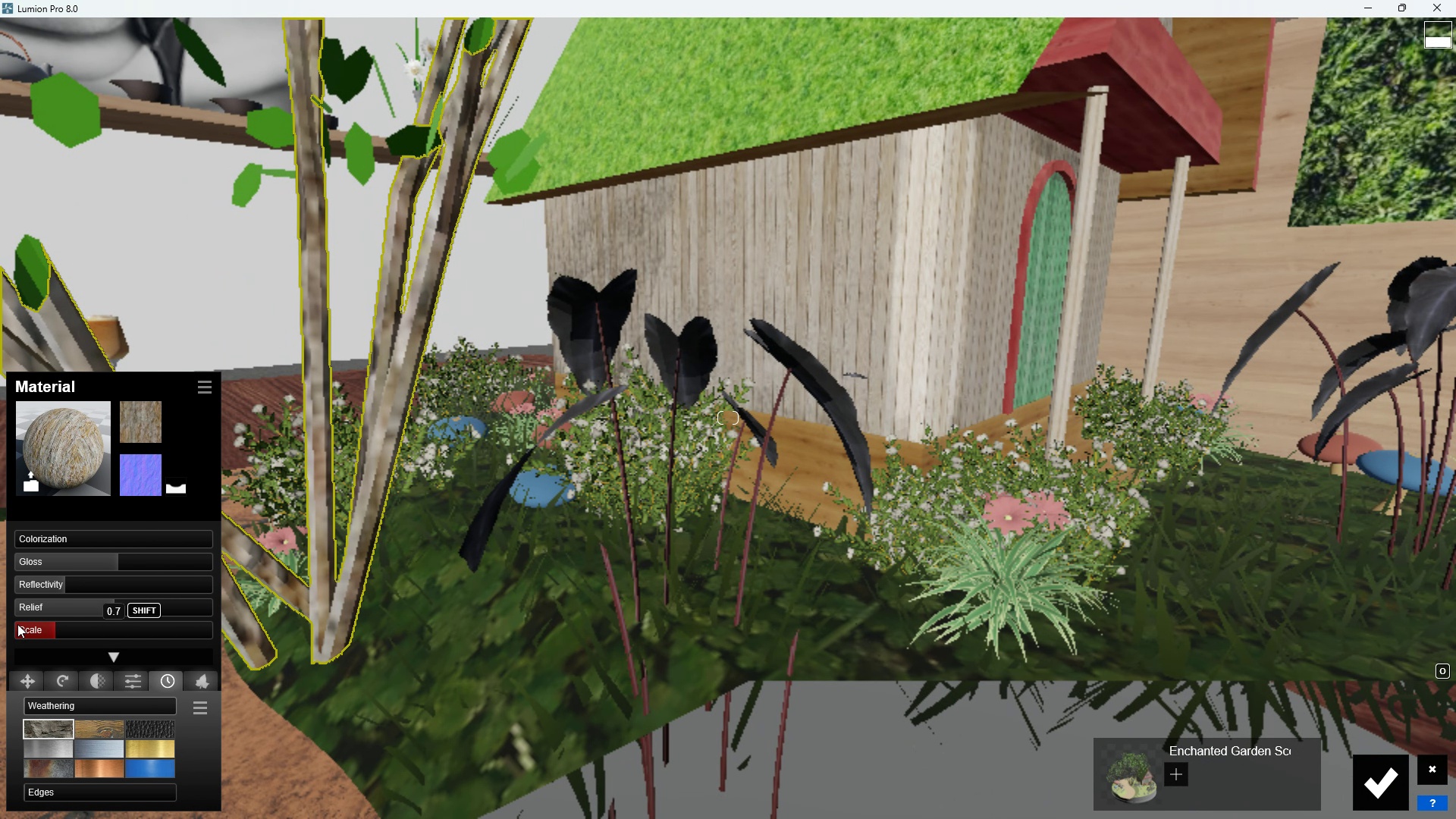 
left_click_drag(start_coordinate=[30, 626], to_coordinate=[41, 639])
 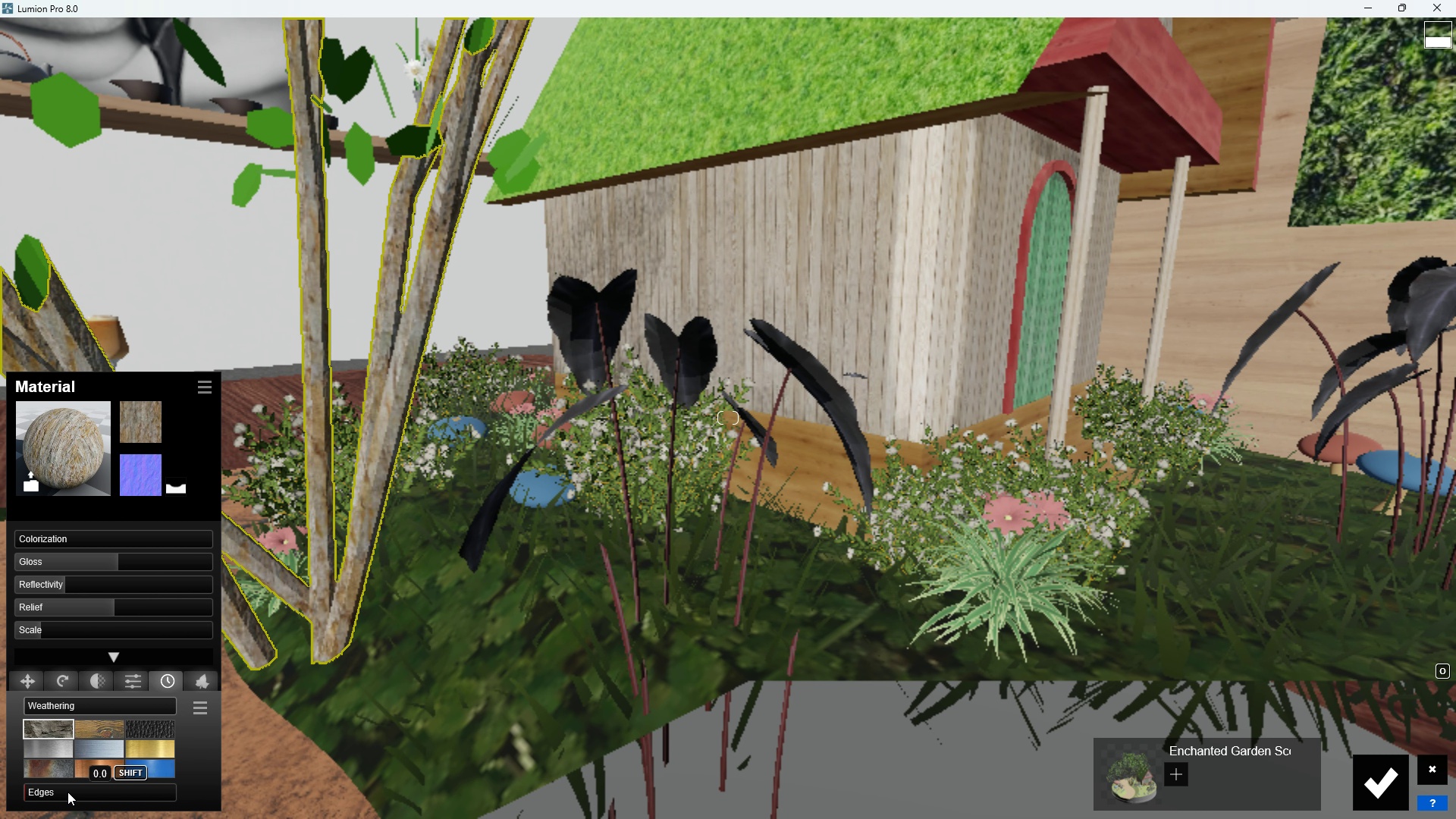 
left_click_drag(start_coordinate=[61, 789], to_coordinate=[80, 793])
 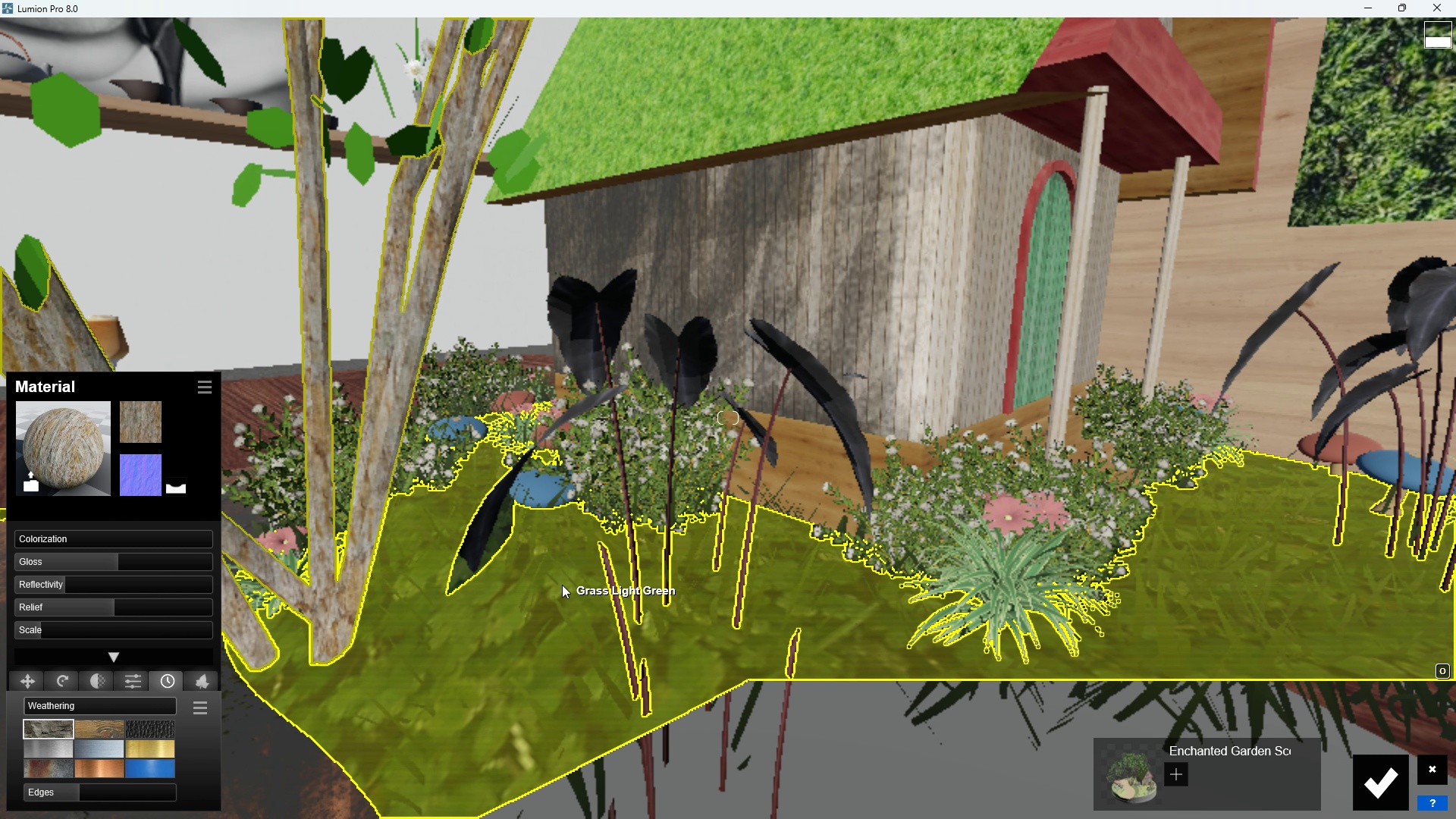 
scroll: coordinate [562, 585], scroll_direction: down, amount: 1.0
 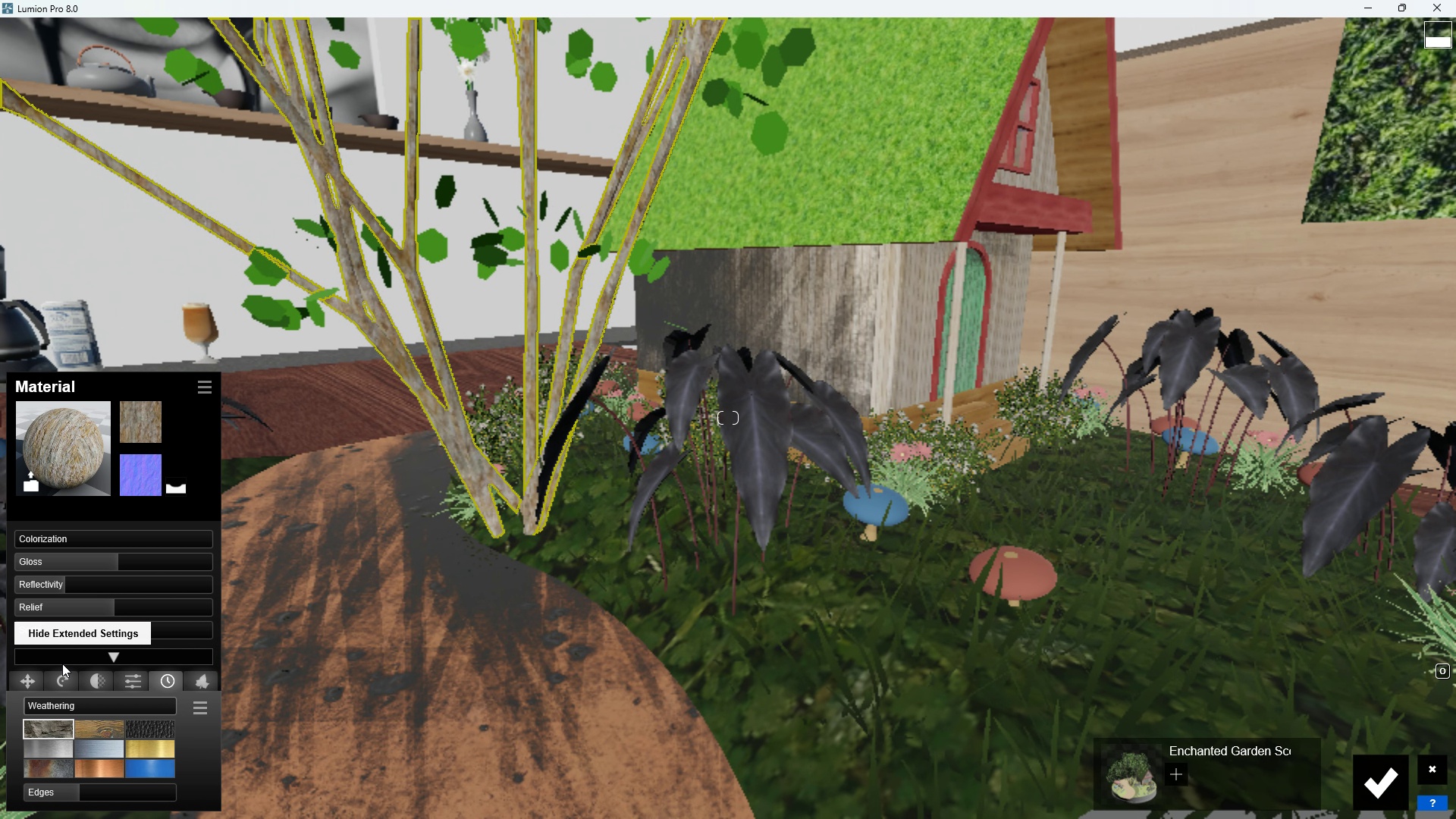 
left_click_drag(start_coordinate=[62, 711], to_coordinate=[113, 710])
 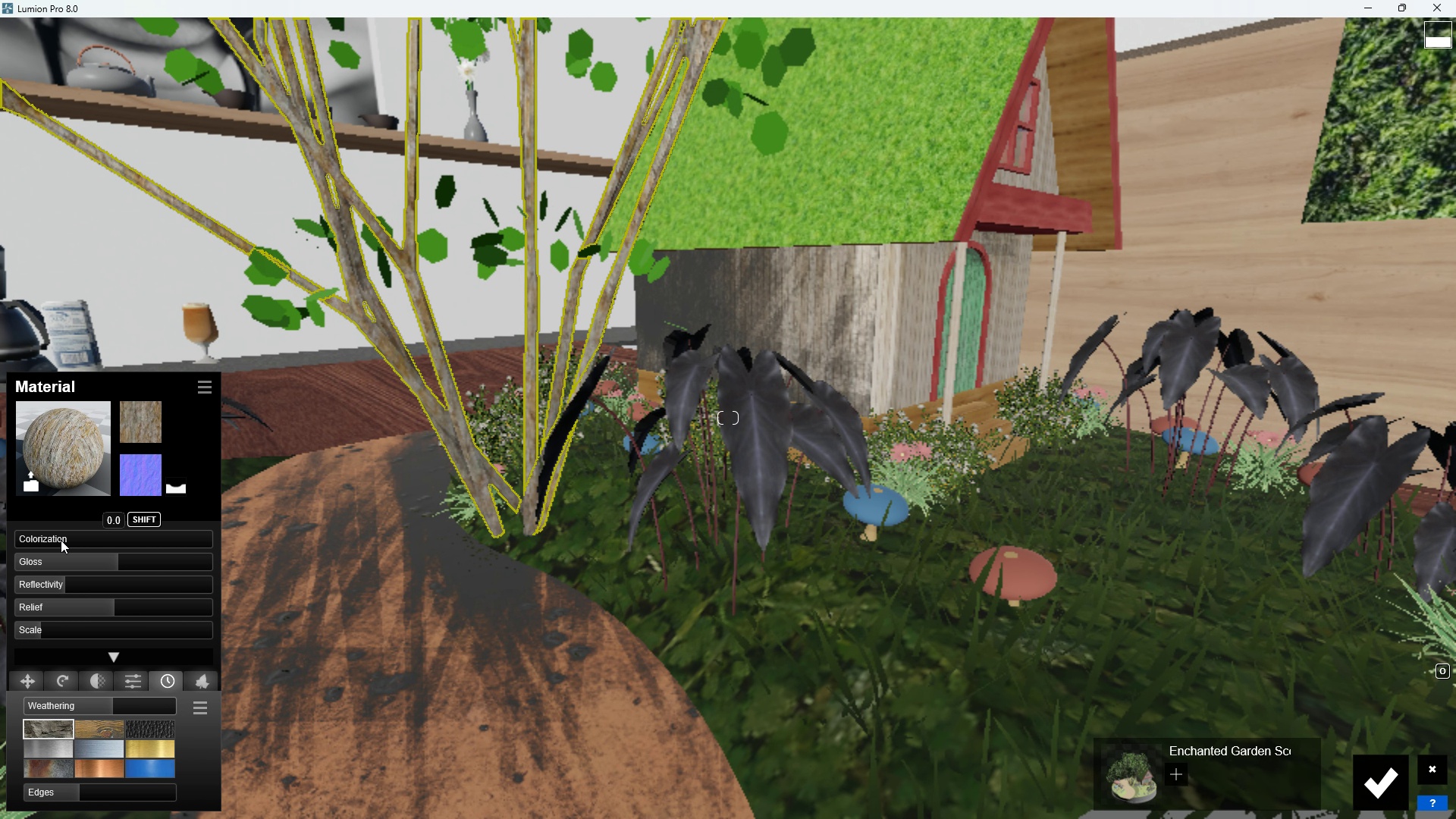 
left_click_drag(start_coordinate=[61, 540], to_coordinate=[86, 542])
 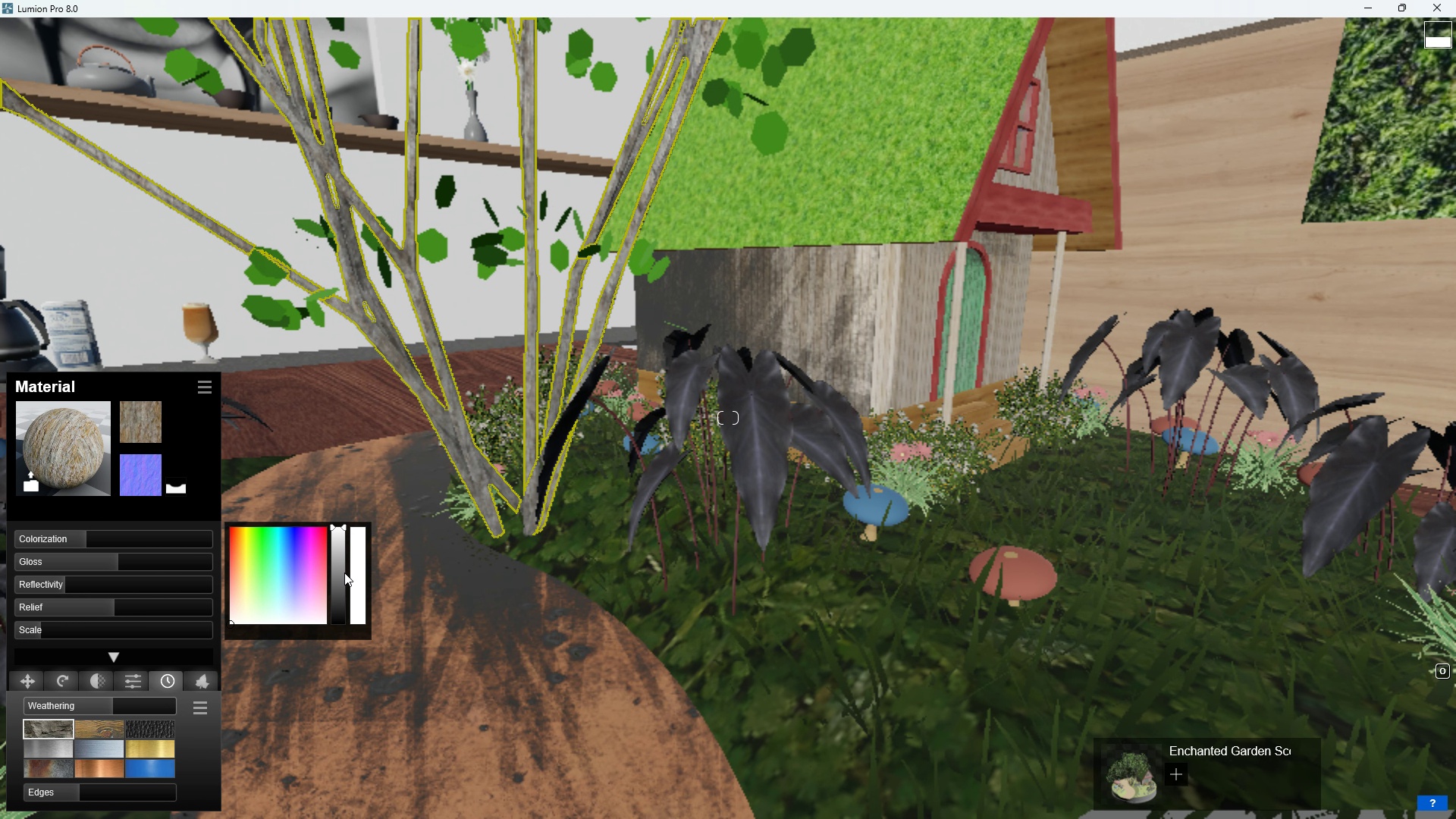 
left_click_drag(start_coordinate=[344, 573], to_coordinate=[343, 582])
 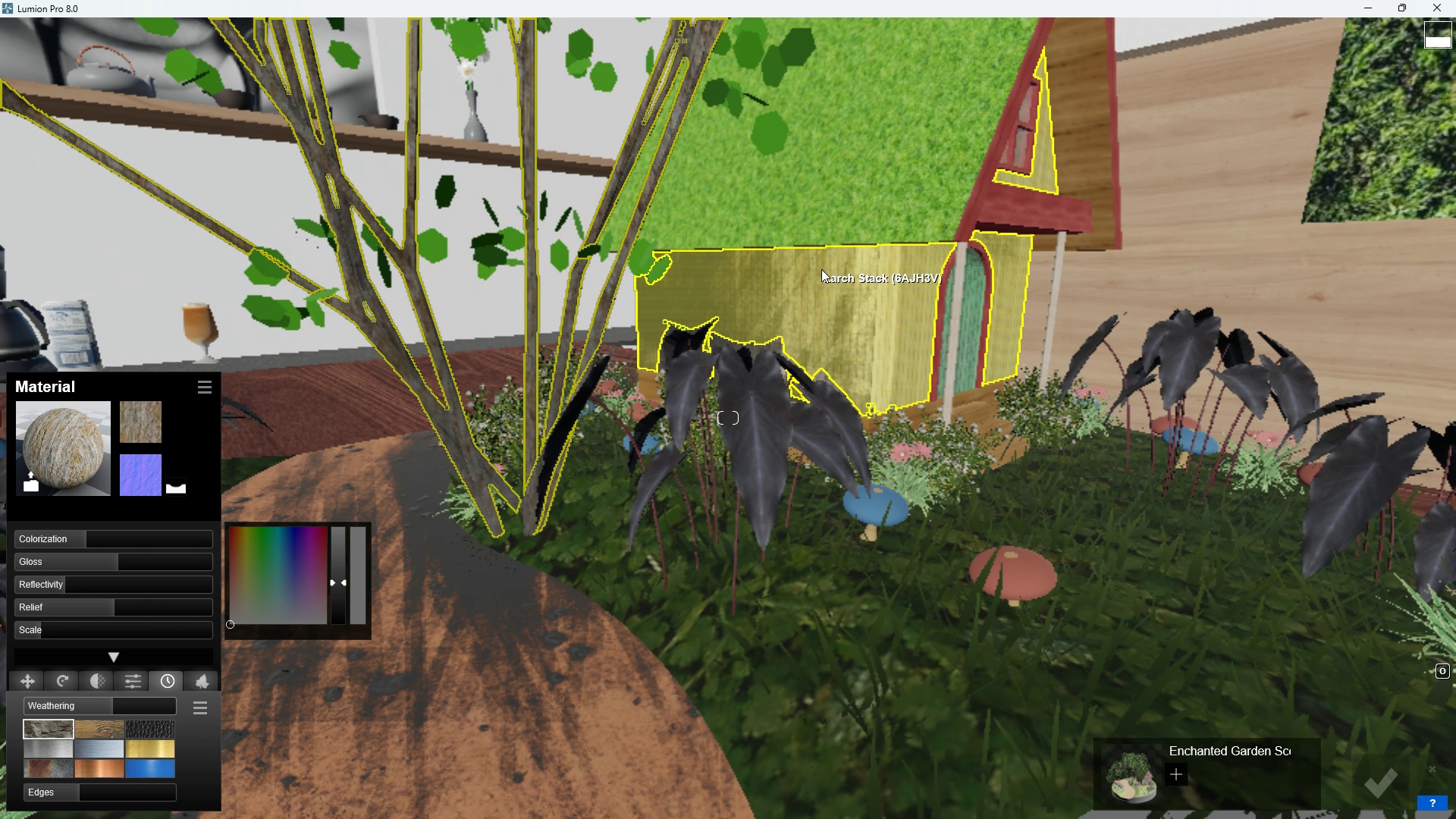 
left_click([821, 269])
 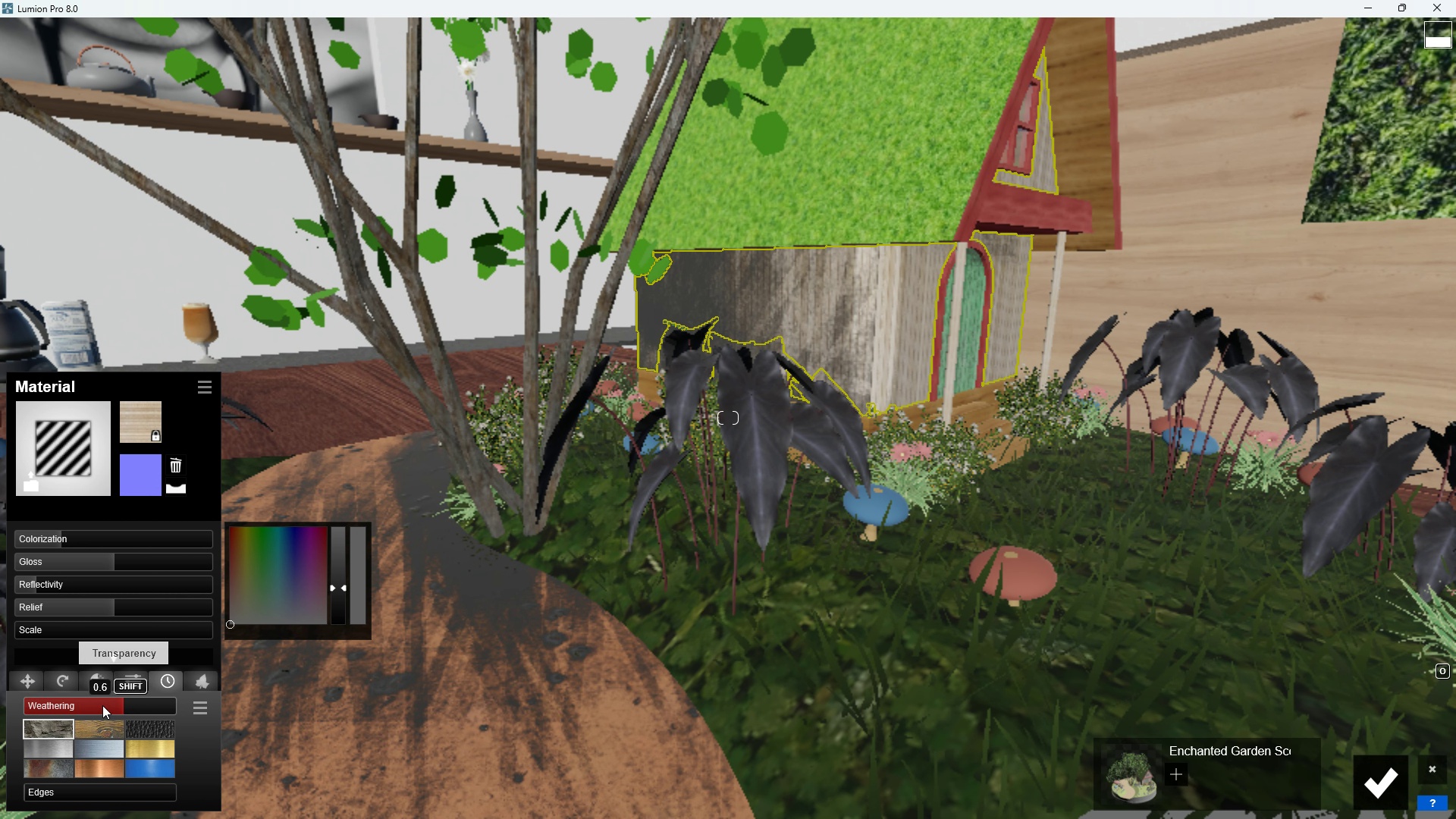 
left_click_drag(start_coordinate=[103, 712], to_coordinate=[78, 709])
 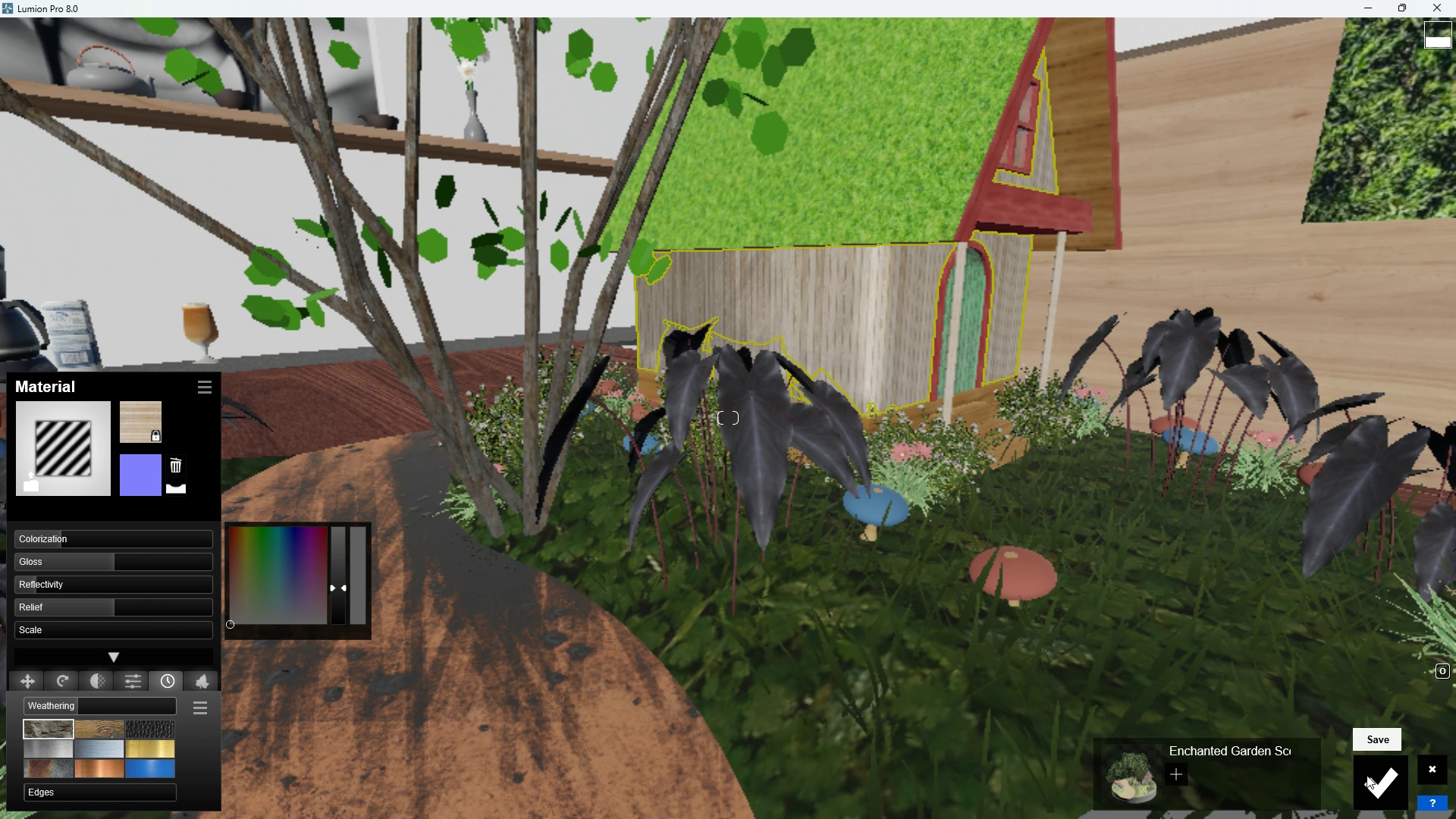 
left_click([1369, 777])
 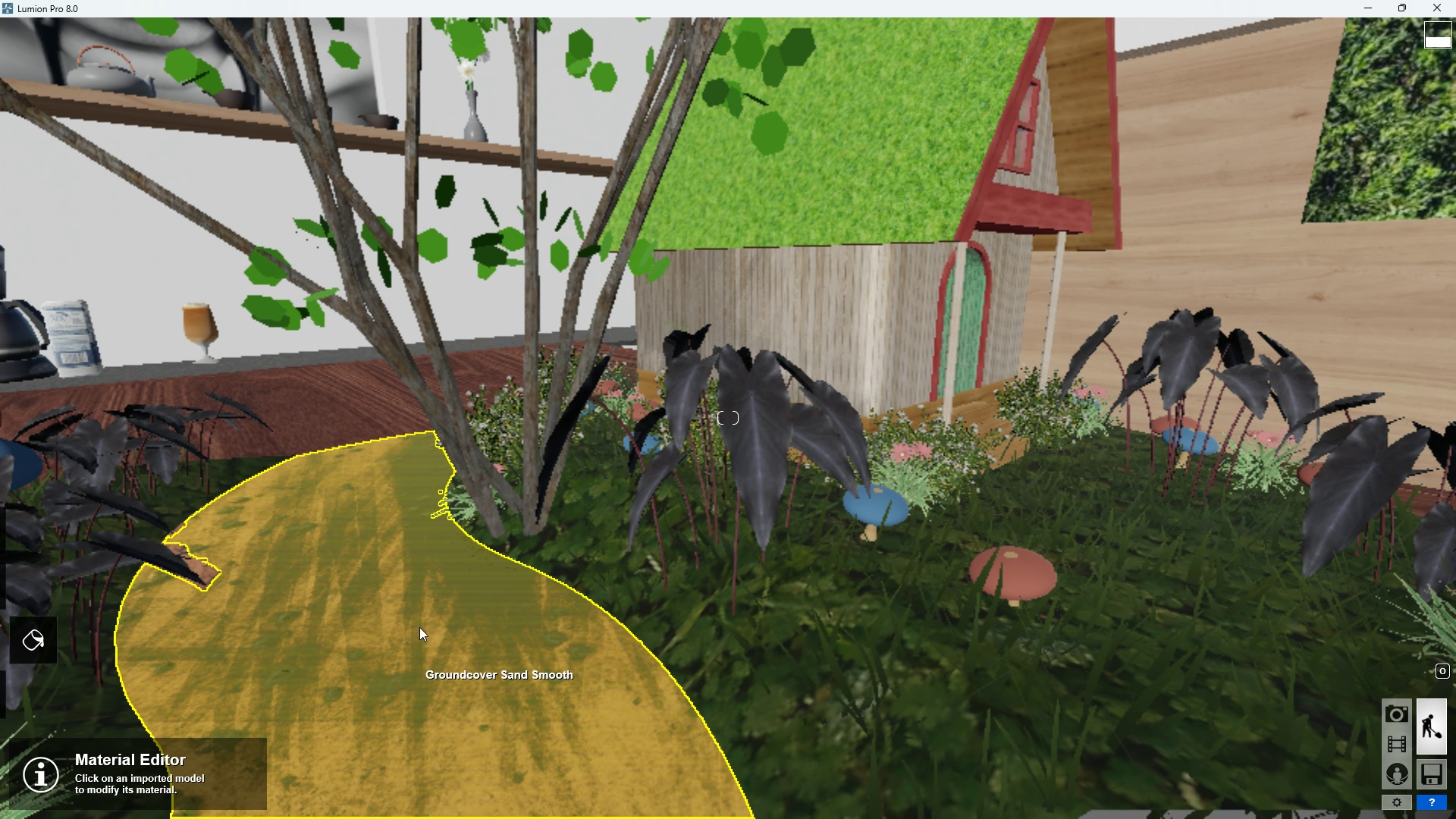 
left_click([423, 601])
 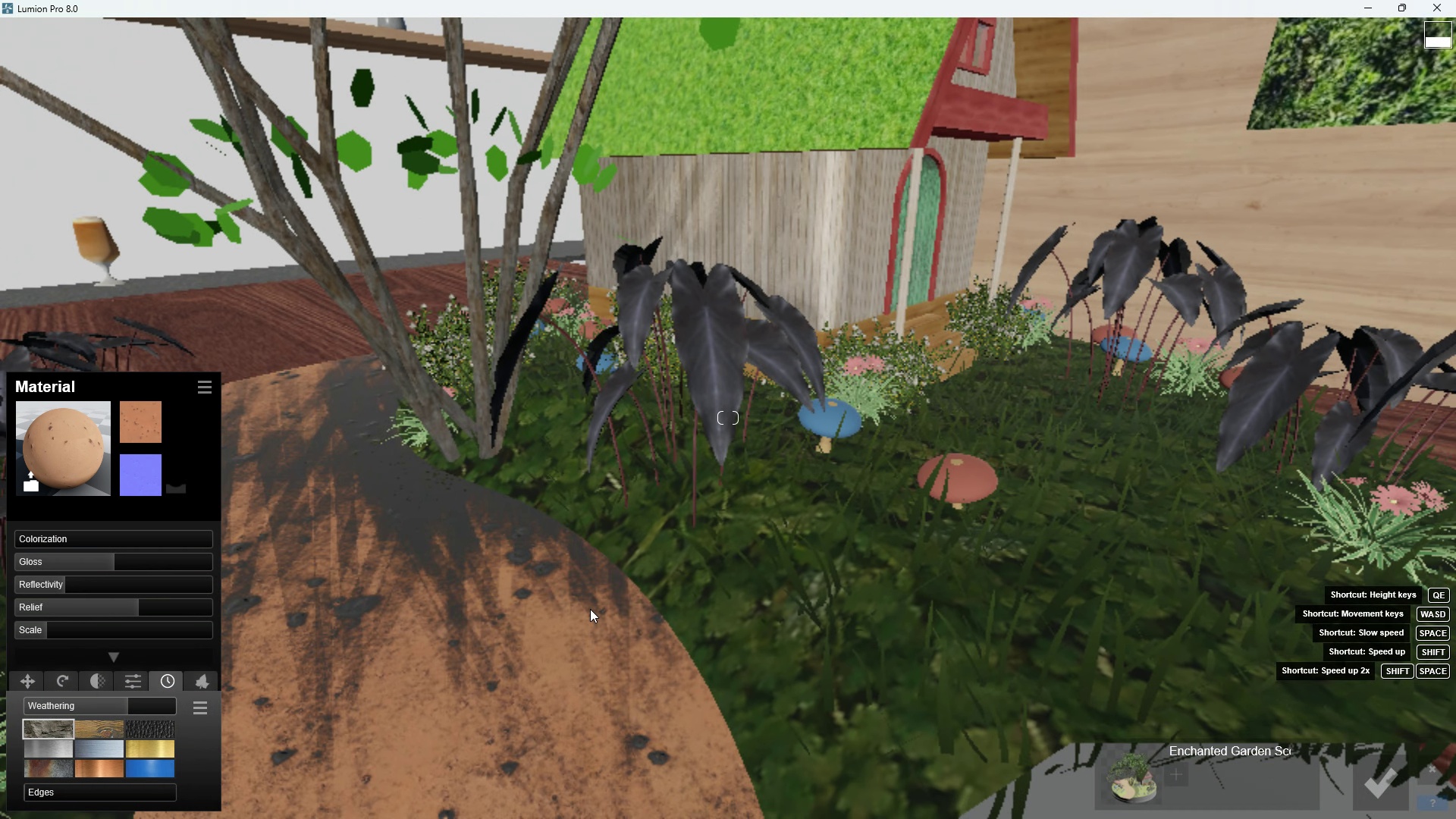 
scroll: coordinate [588, 605], scroll_direction: down, amount: 1.0
 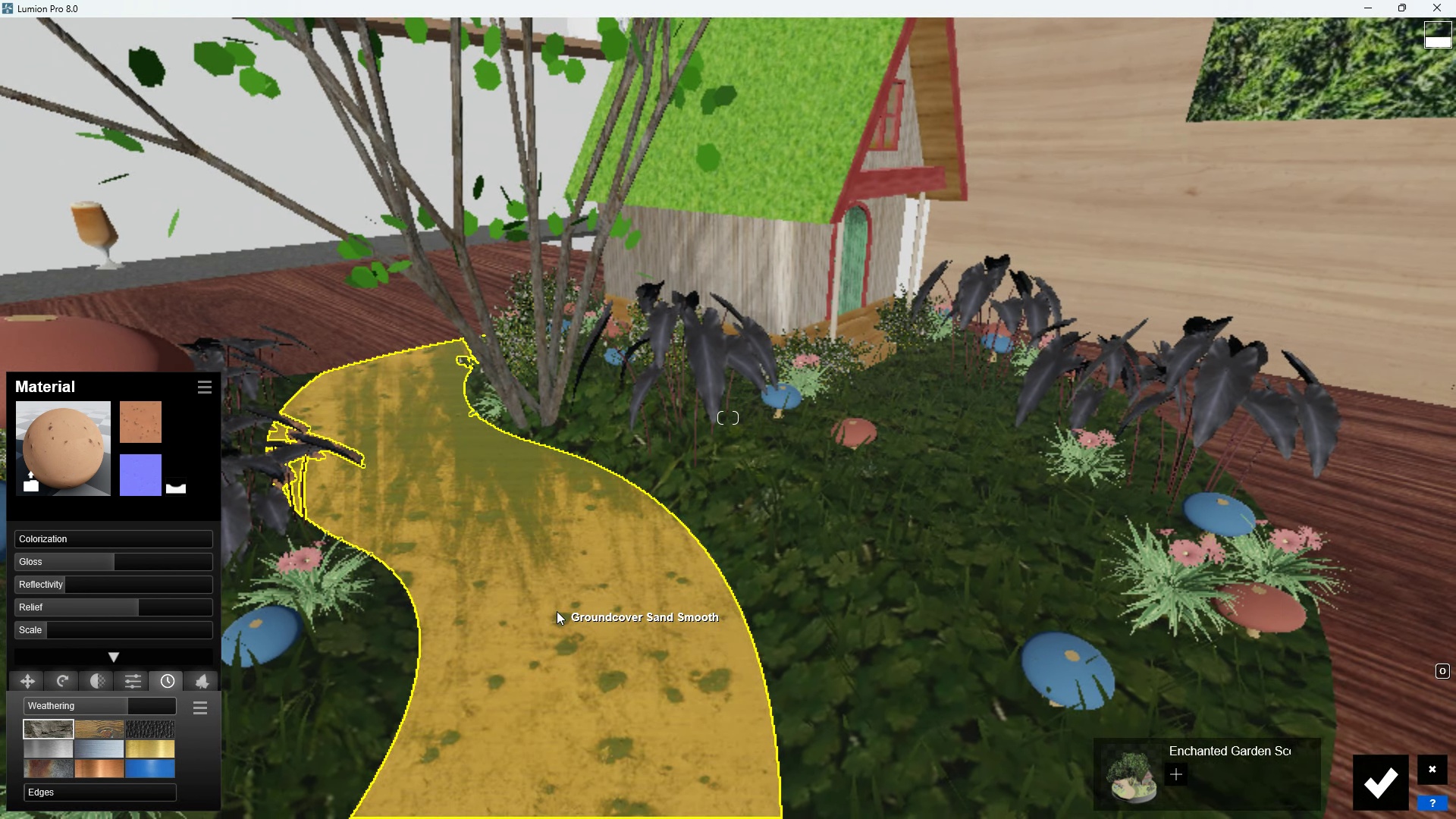 
double_click([557, 611])
 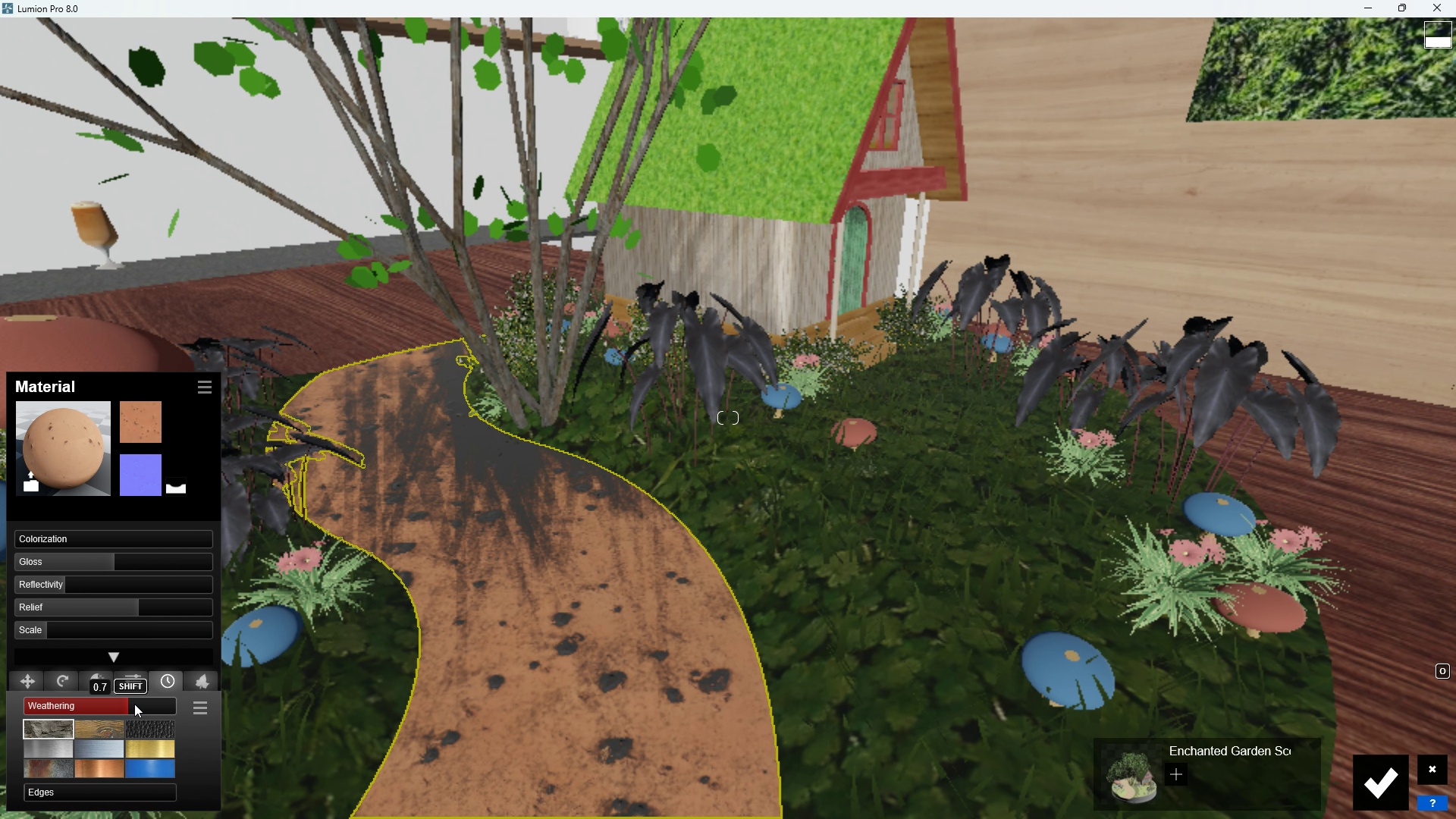 
left_click_drag(start_coordinate=[125, 711], to_coordinate=[82, 709])
 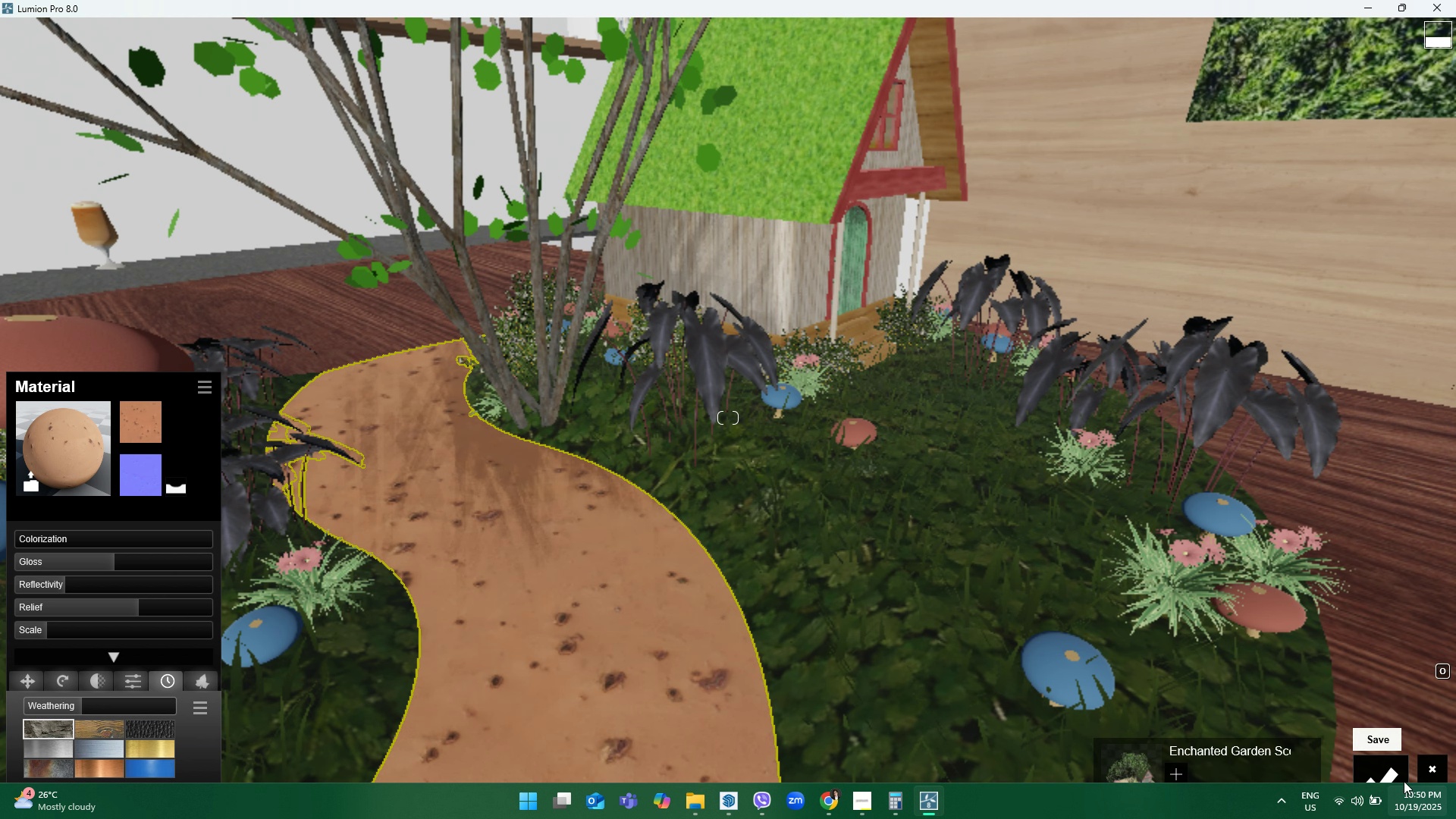 
left_click([1401, 774])
 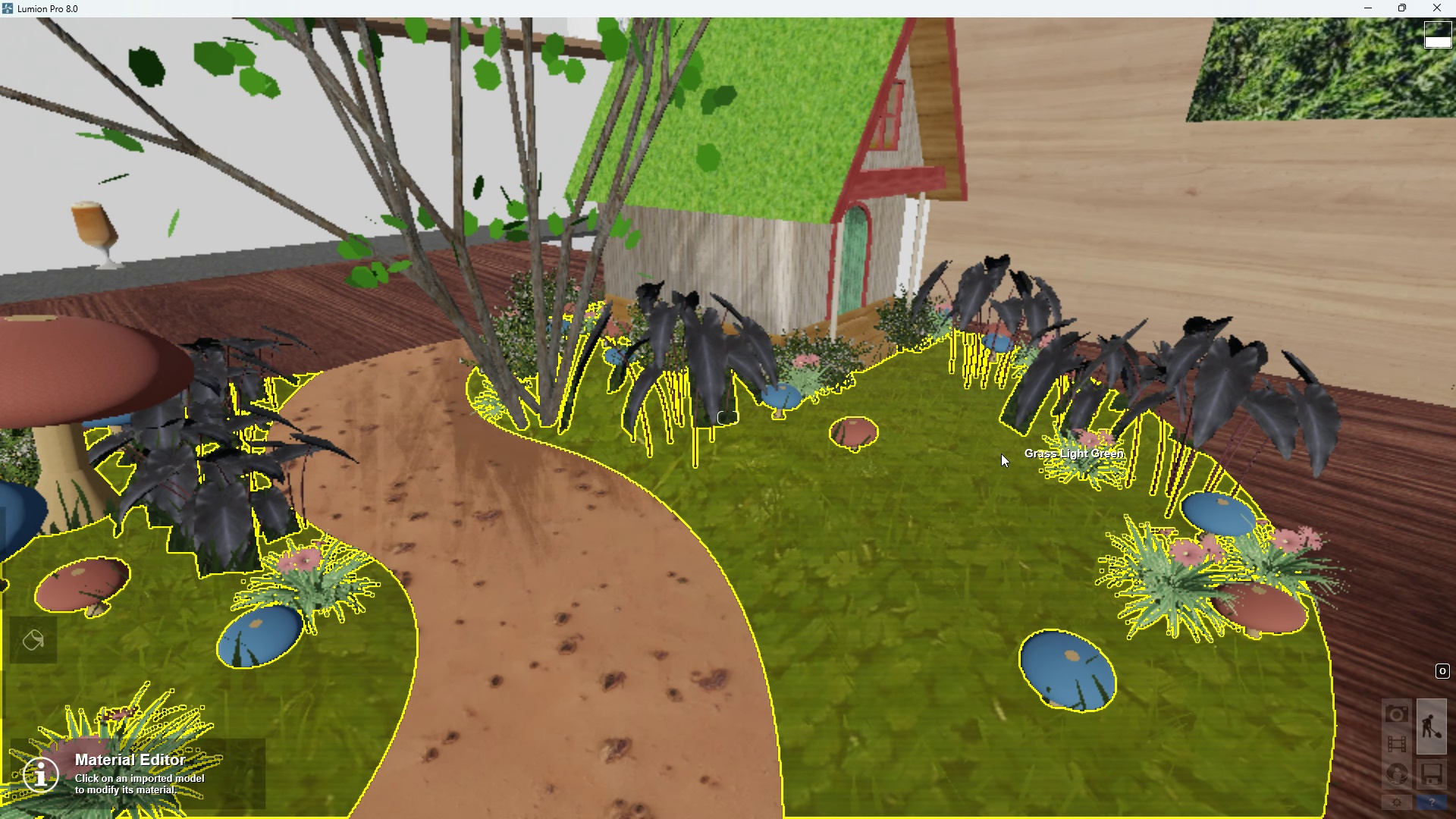 
scroll: coordinate [874, 524], scroll_direction: none, amount: 0.0
 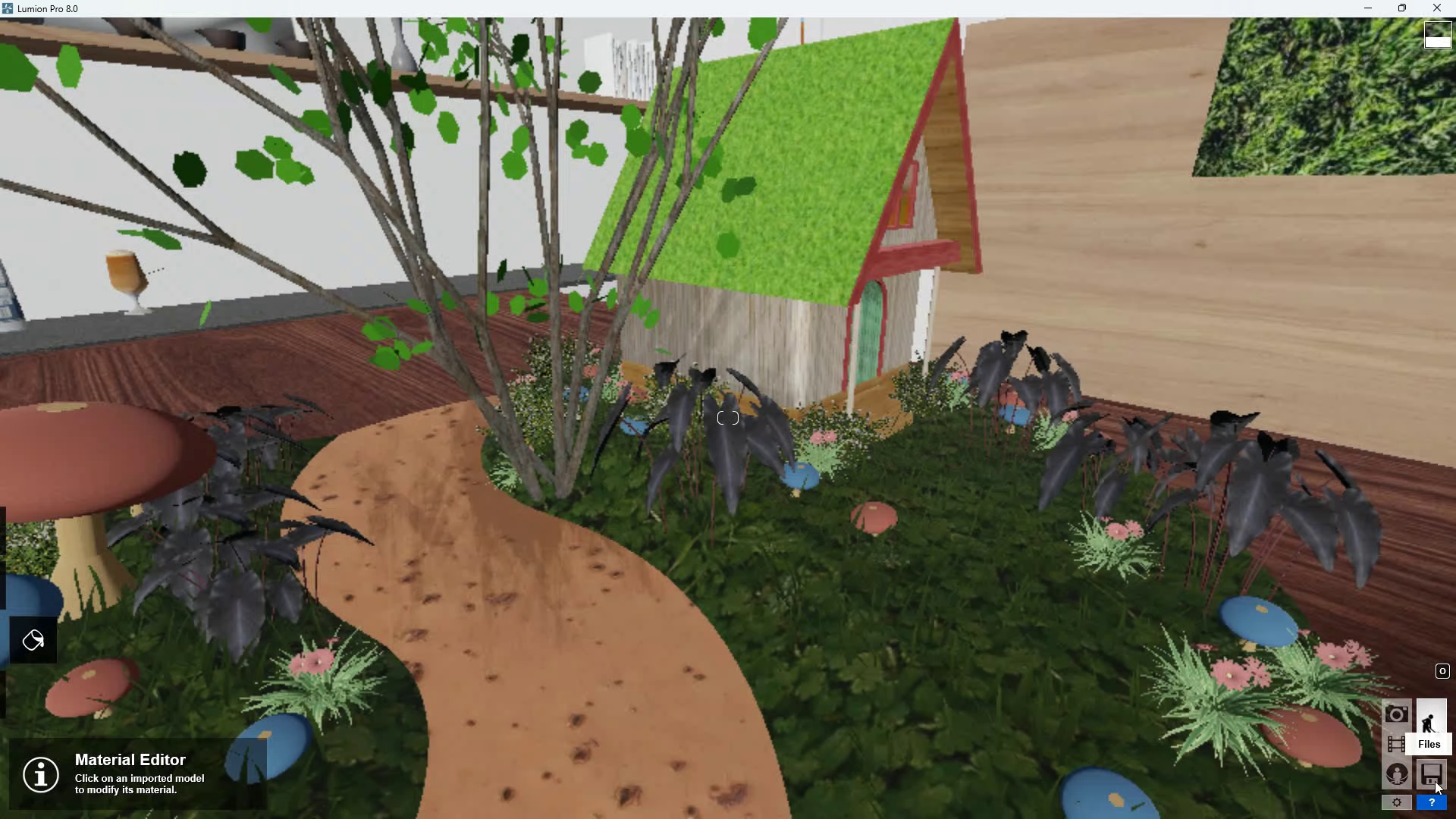 
left_click([1434, 775])
 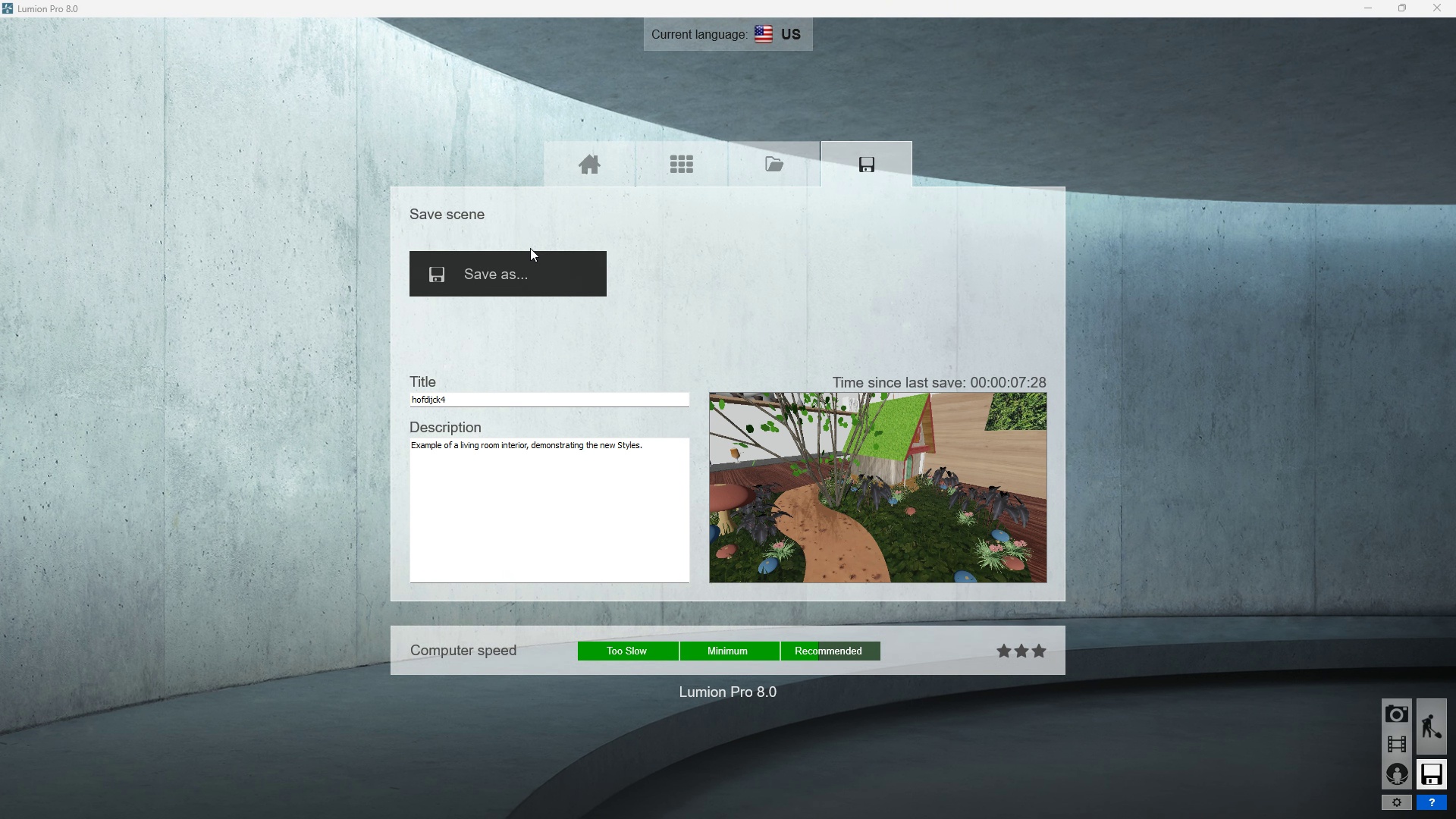 
left_click([524, 274])
 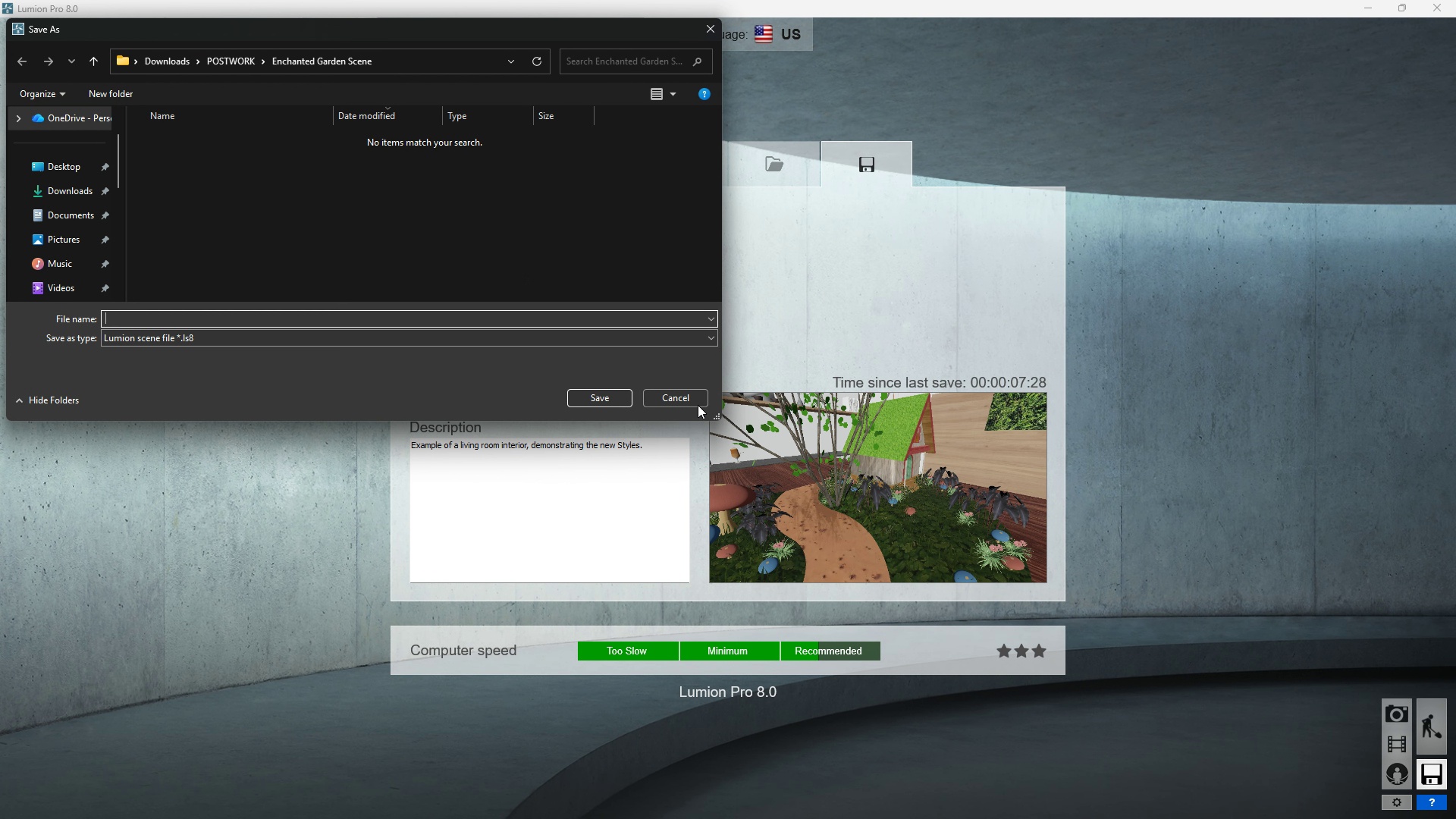 
left_click([689, 400])
 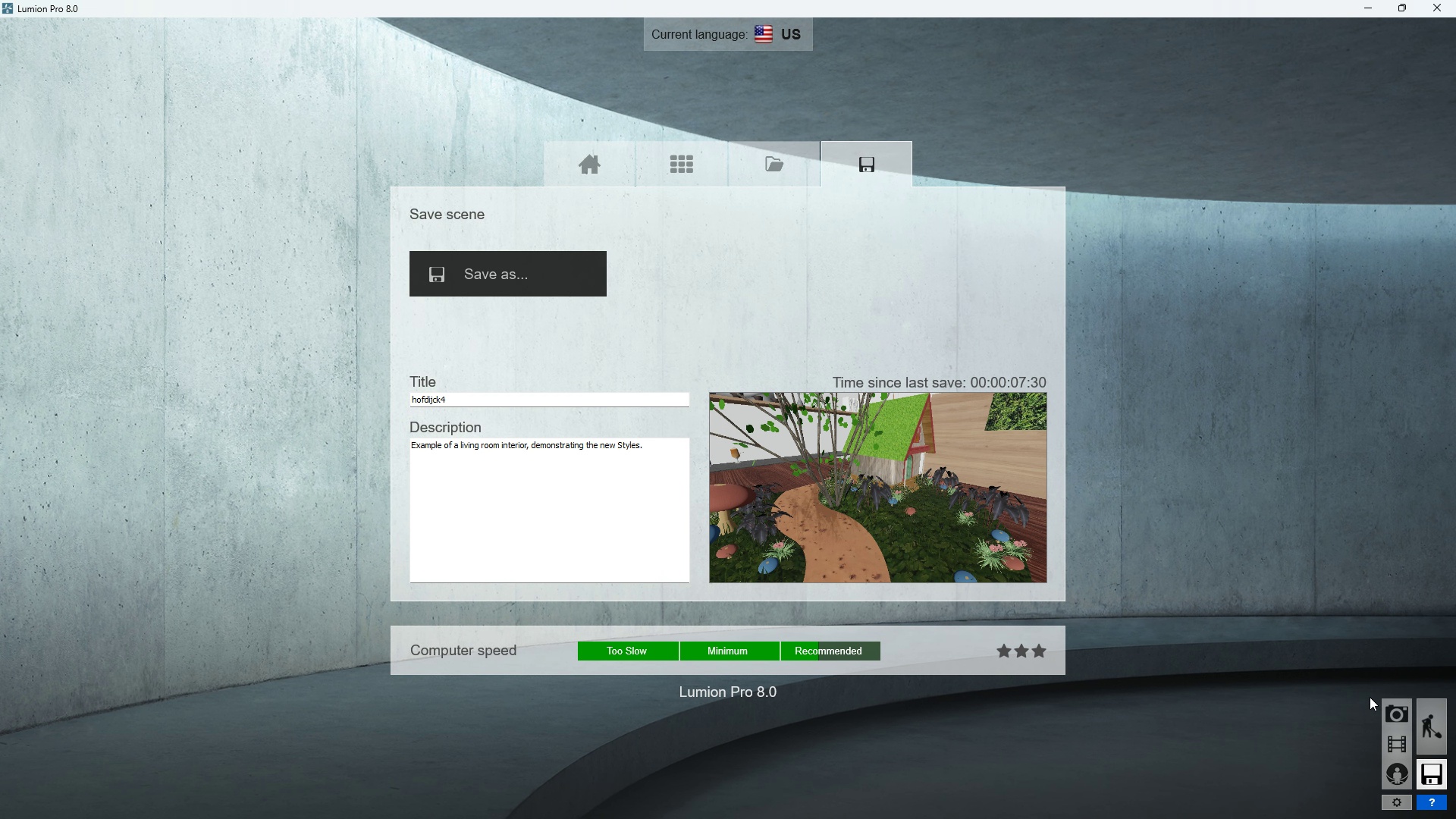 
mouse_move([1357, 716])
 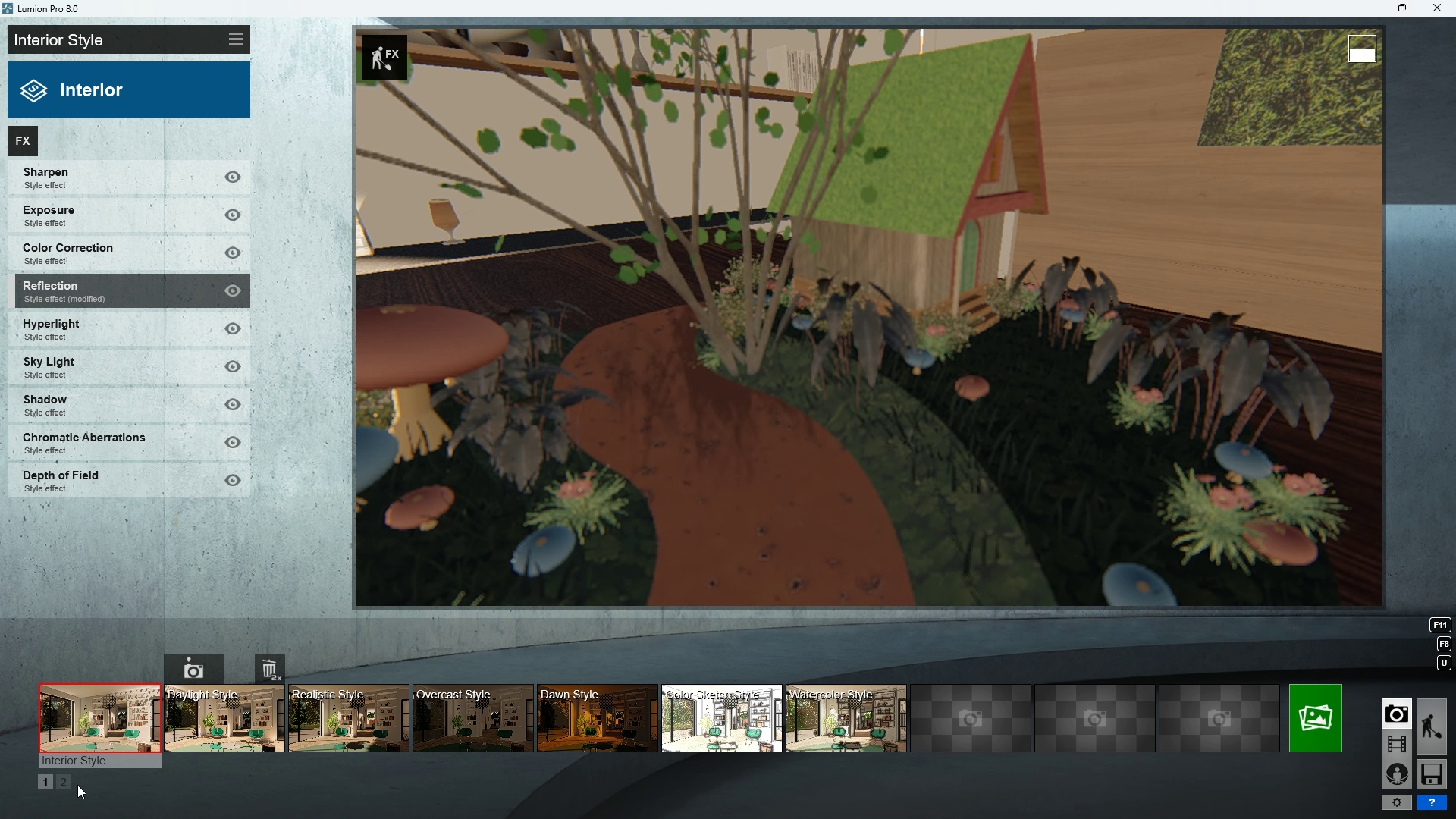 
double_click([58, 786])
 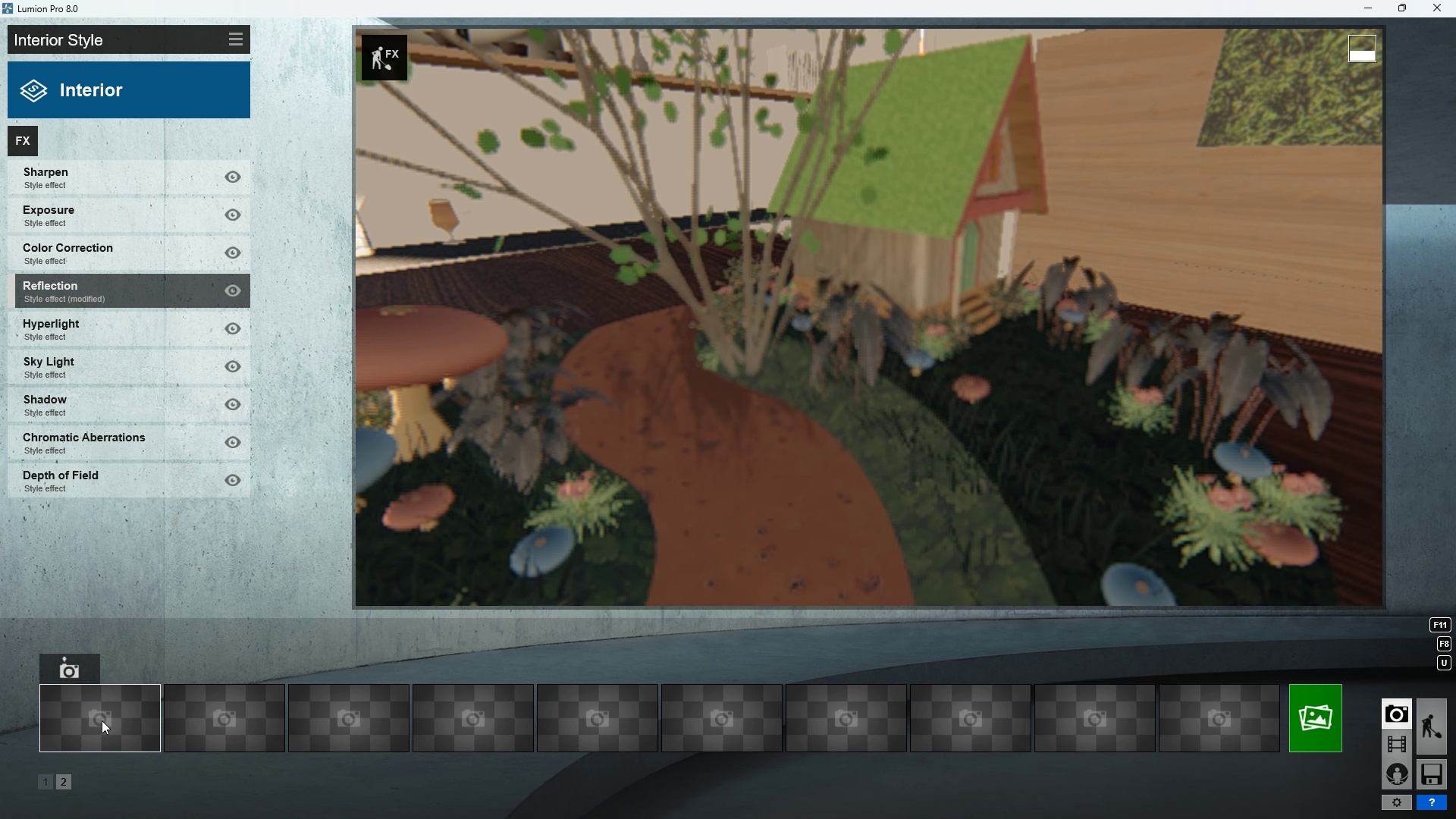 
triple_click([102, 720])
 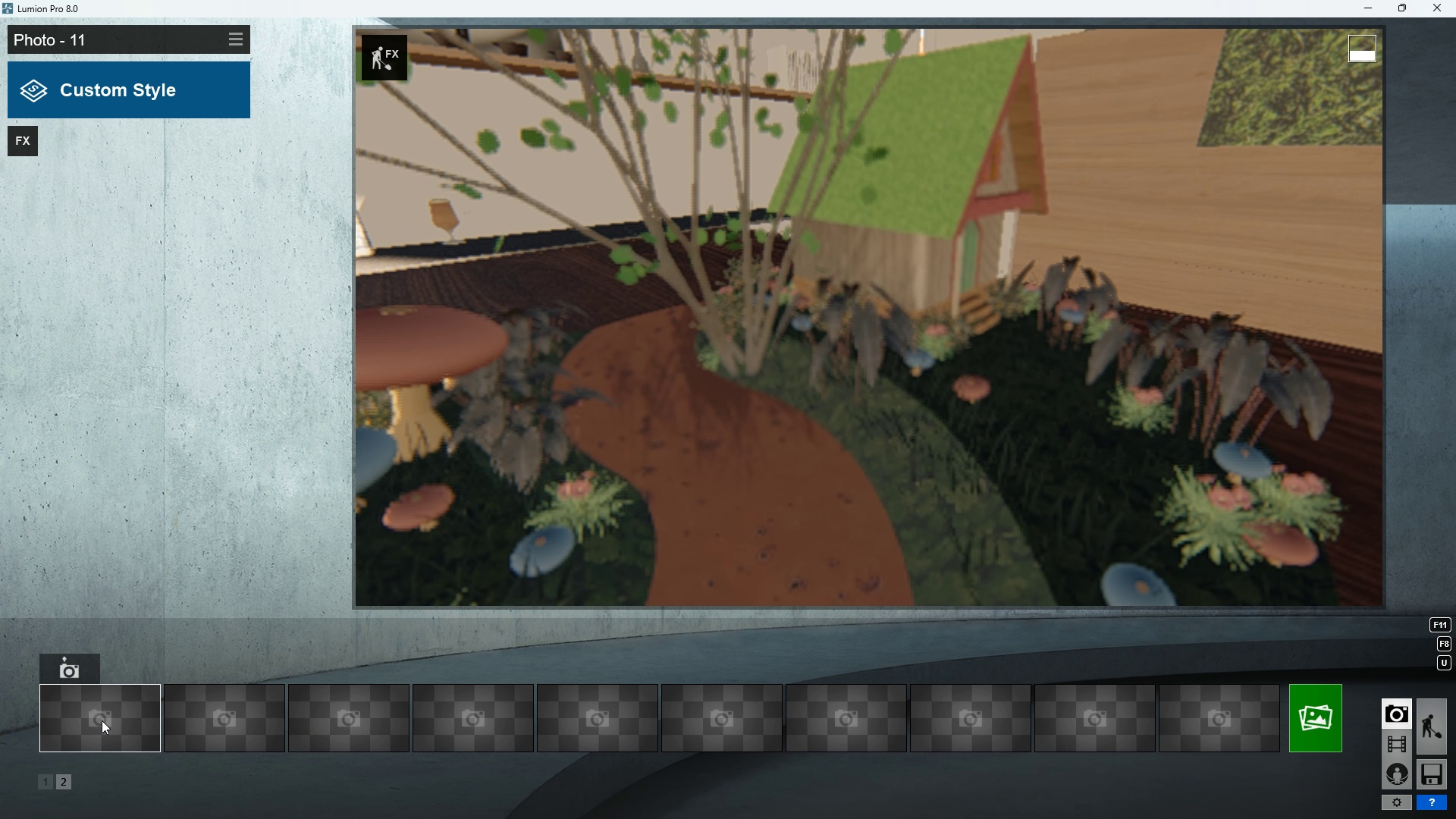 
triple_click([102, 720])
 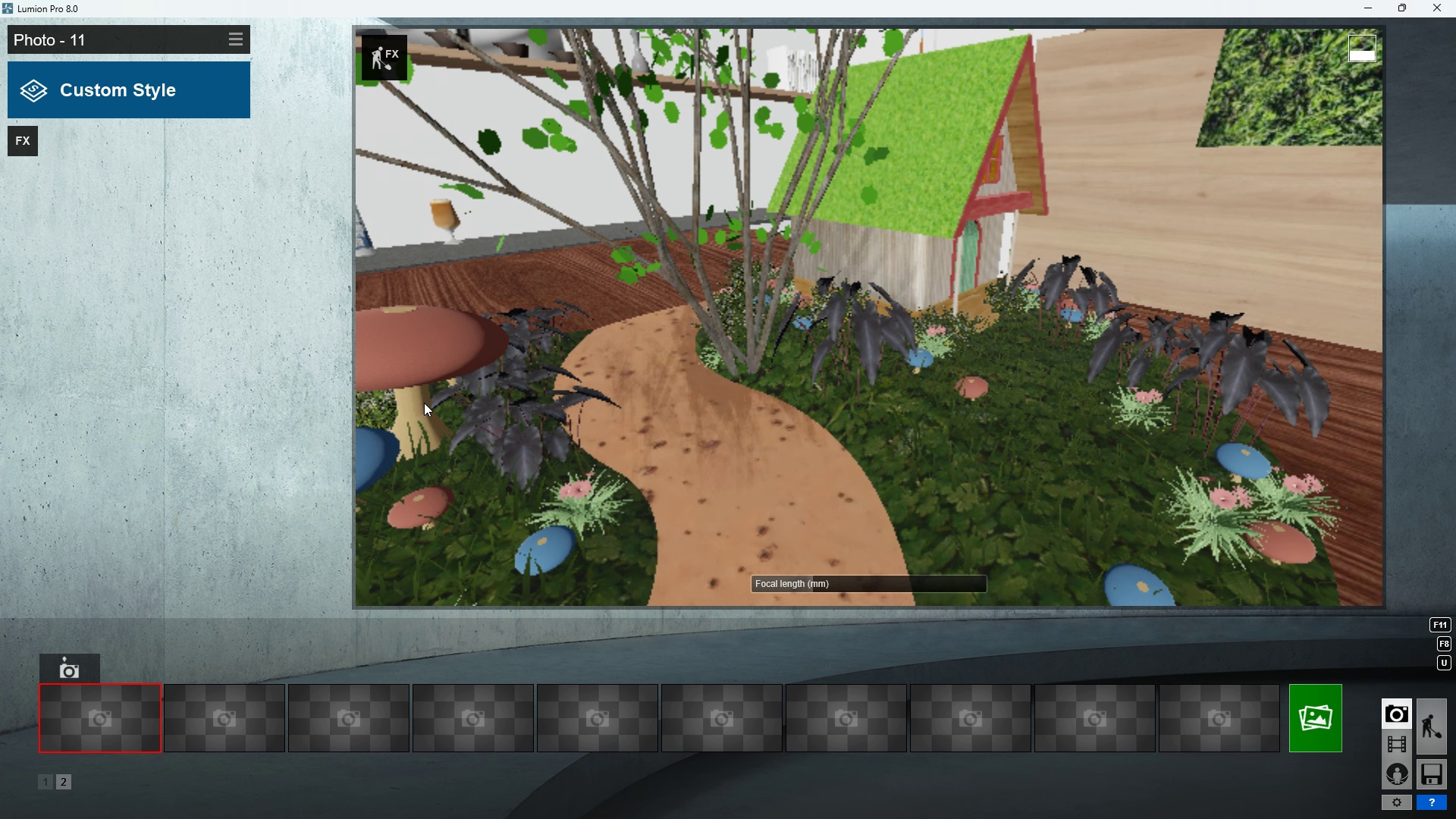 
scroll: coordinate [818, 365], scroll_direction: down, amount: 1.0
 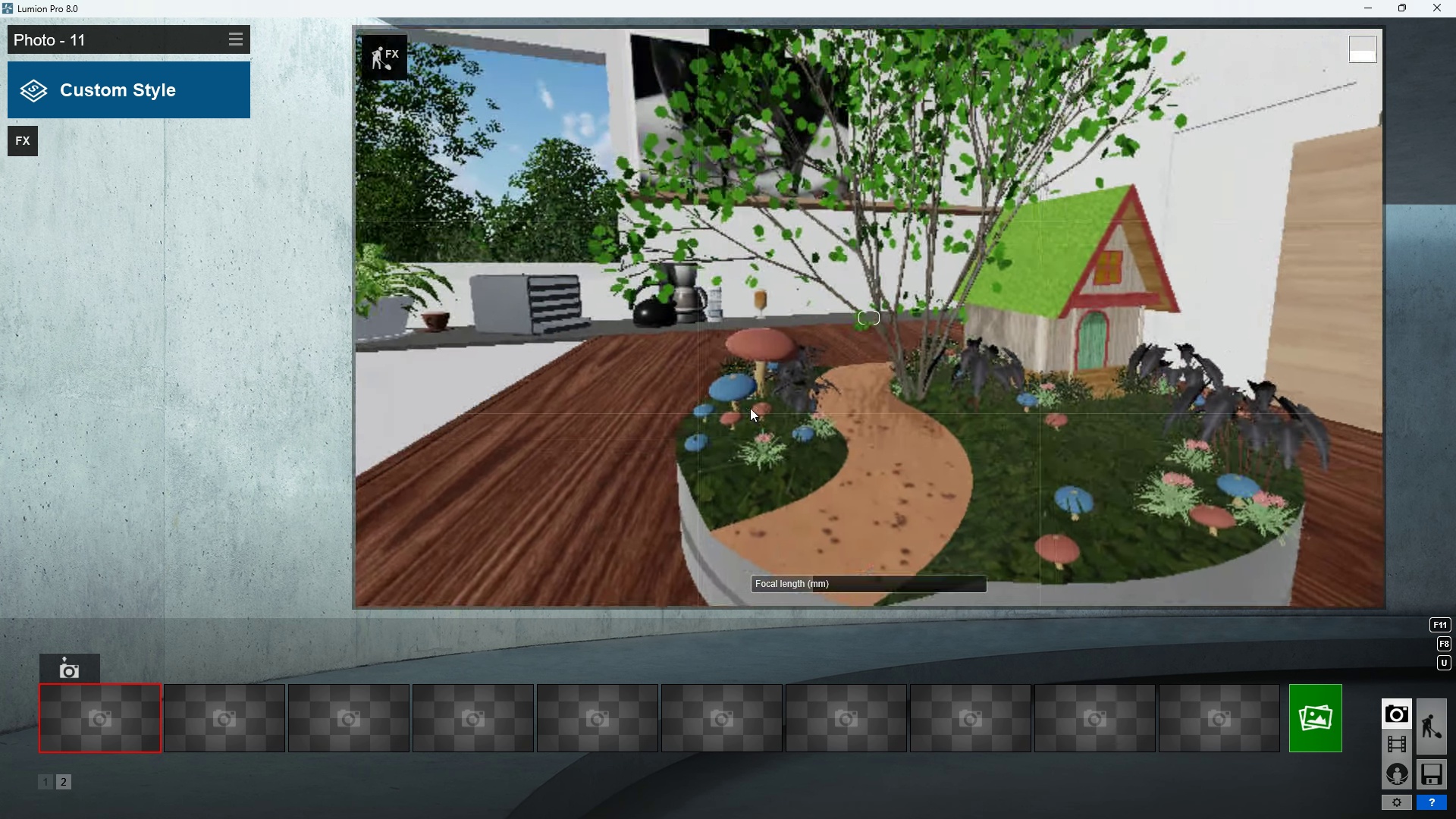 
type(dadda)
 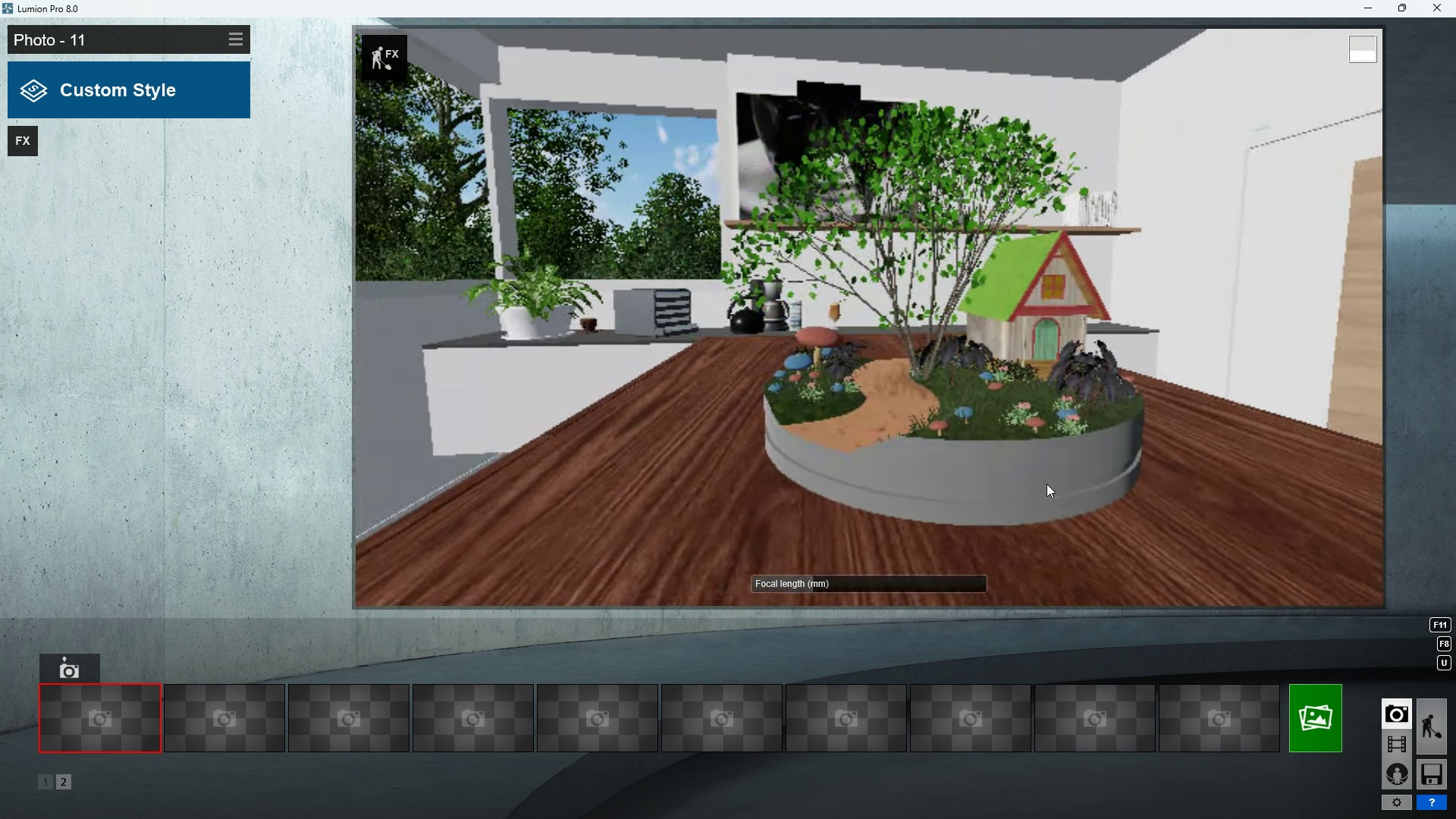 
scroll: coordinate [739, 434], scroll_direction: down, amount: 2.0
 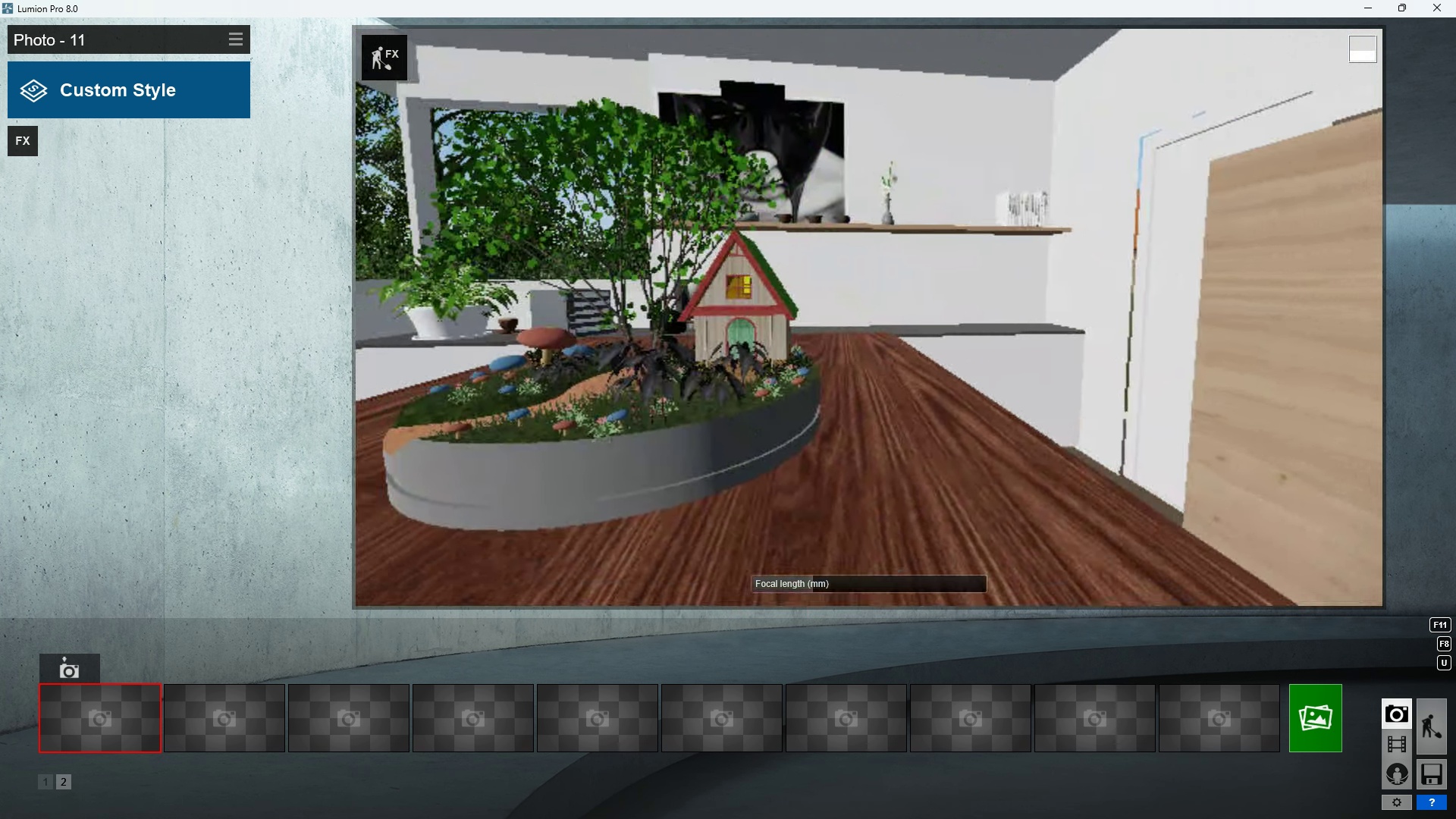 
right_click([739, 431])
 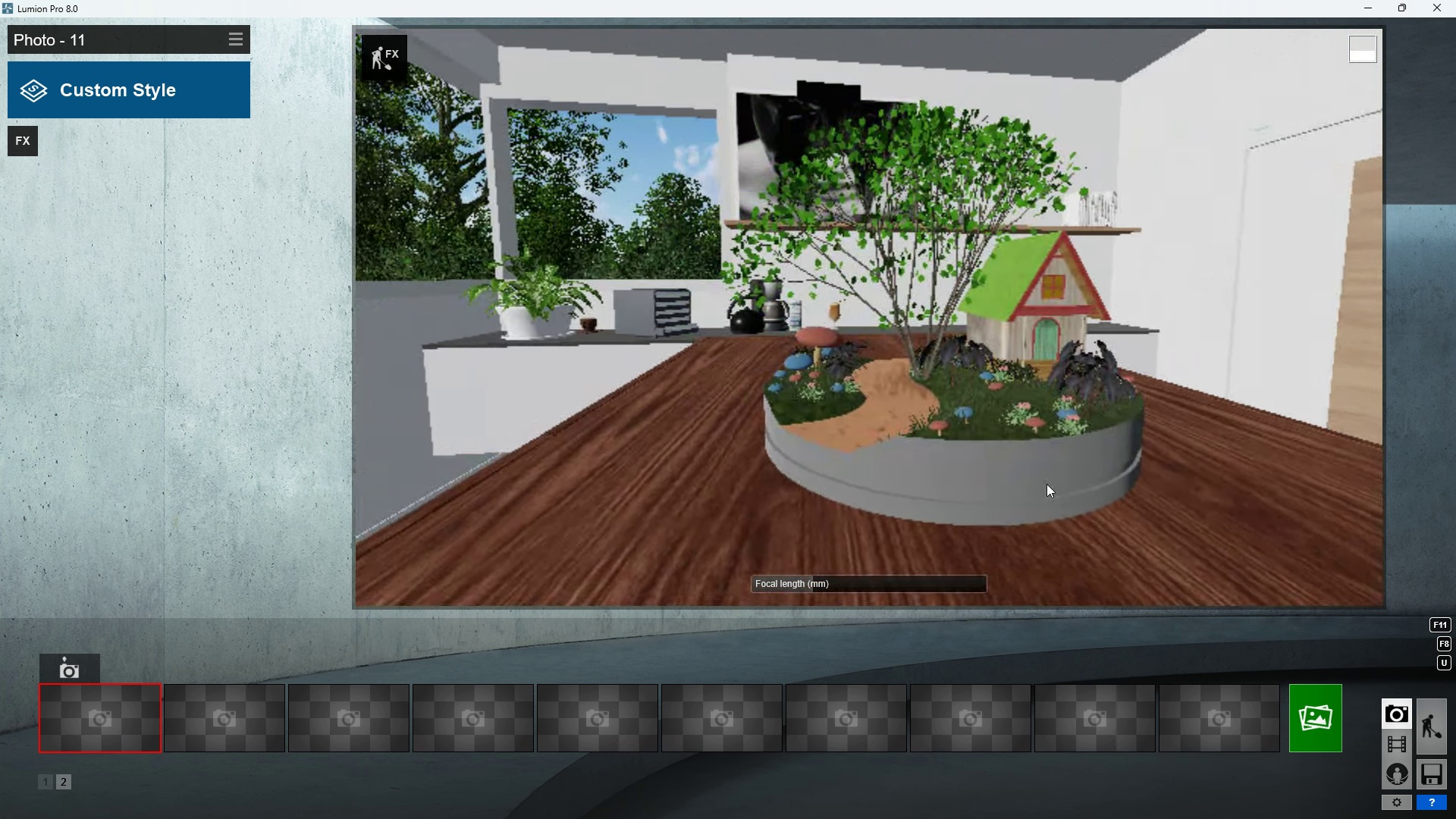 
key(D)
 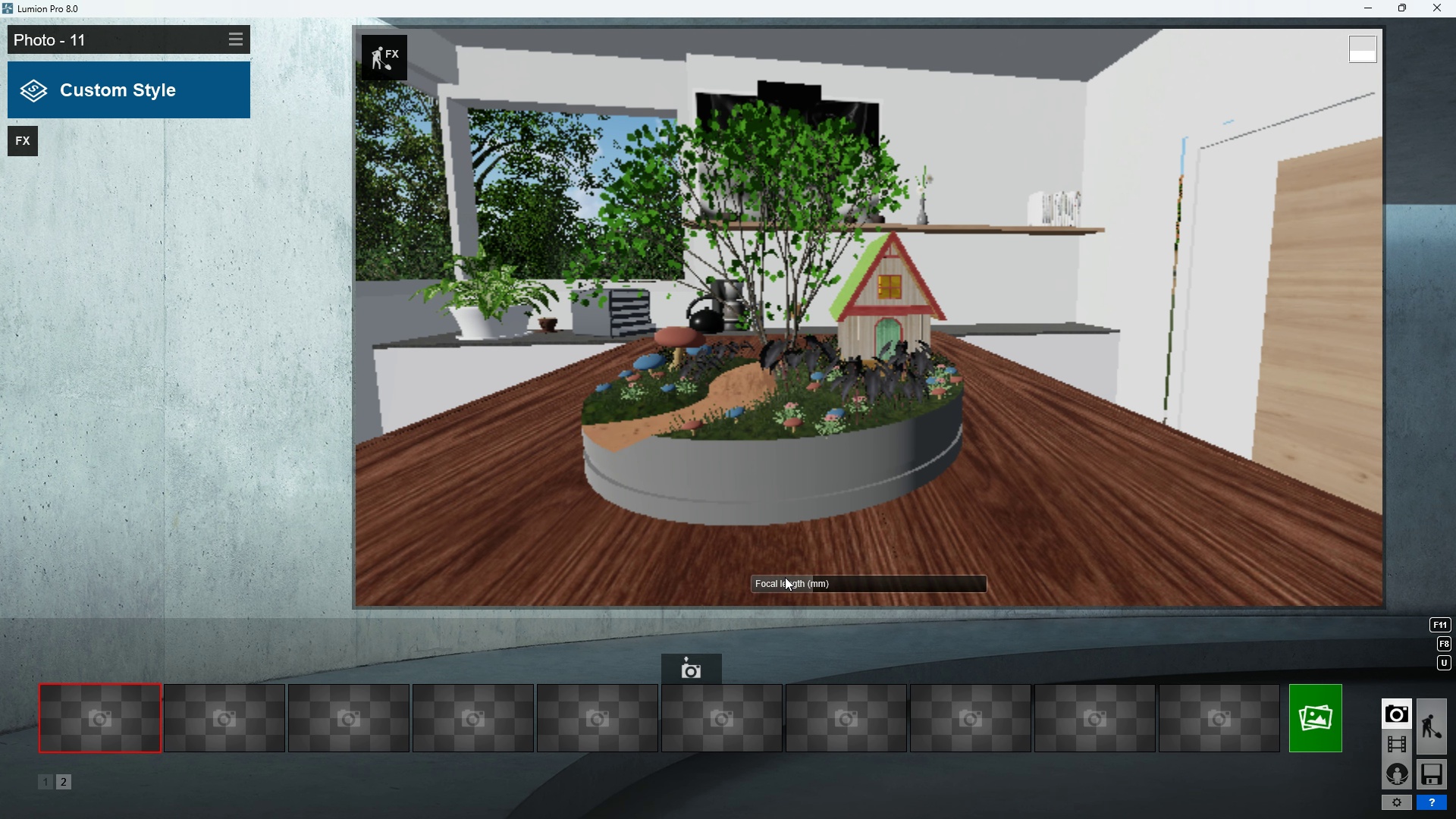 
left_click_drag(start_coordinate=[818, 589], to_coordinate=[927, 592])
 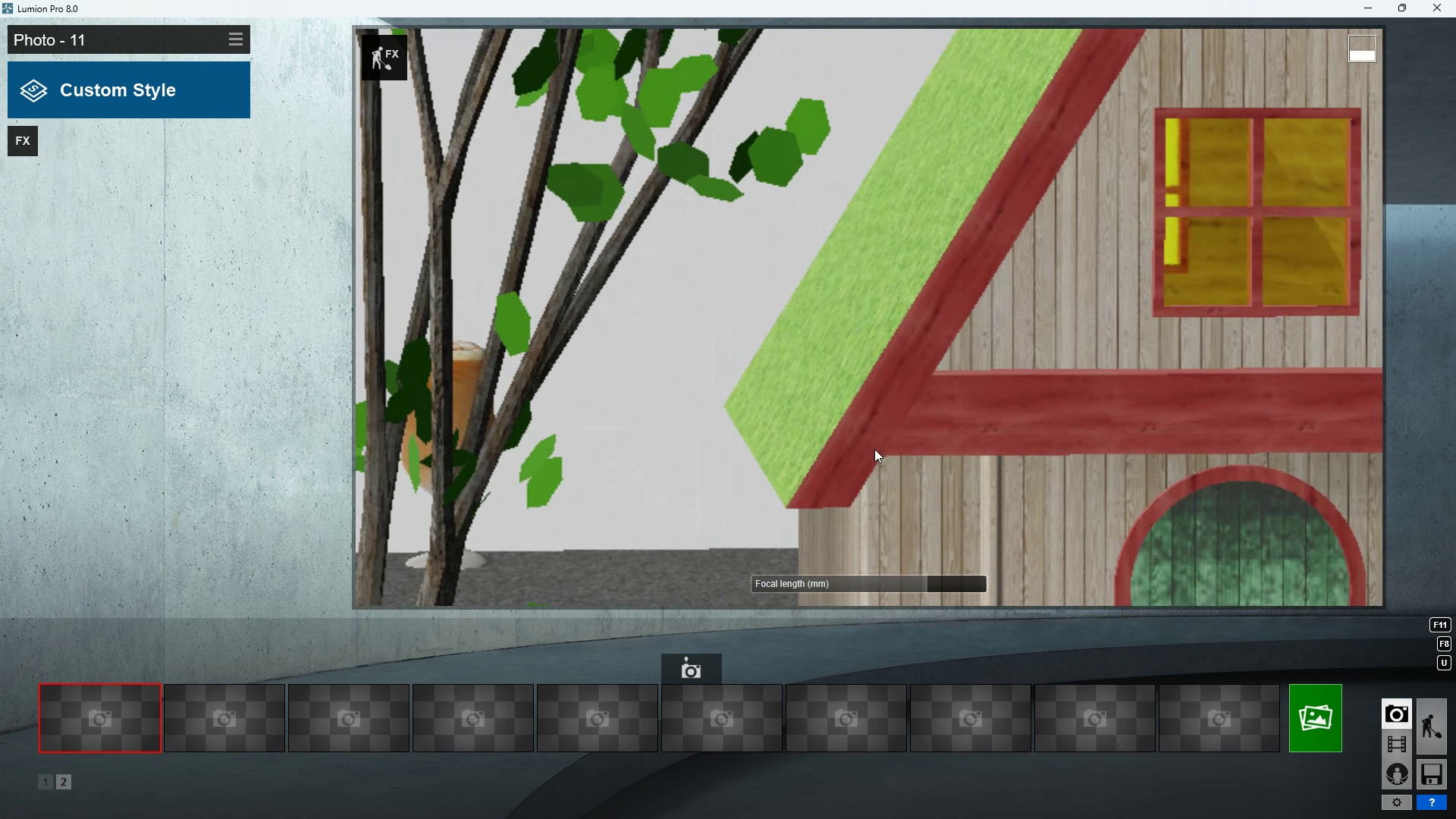 
scroll: coordinate [874, 456], scroll_direction: down, amount: 3.0
 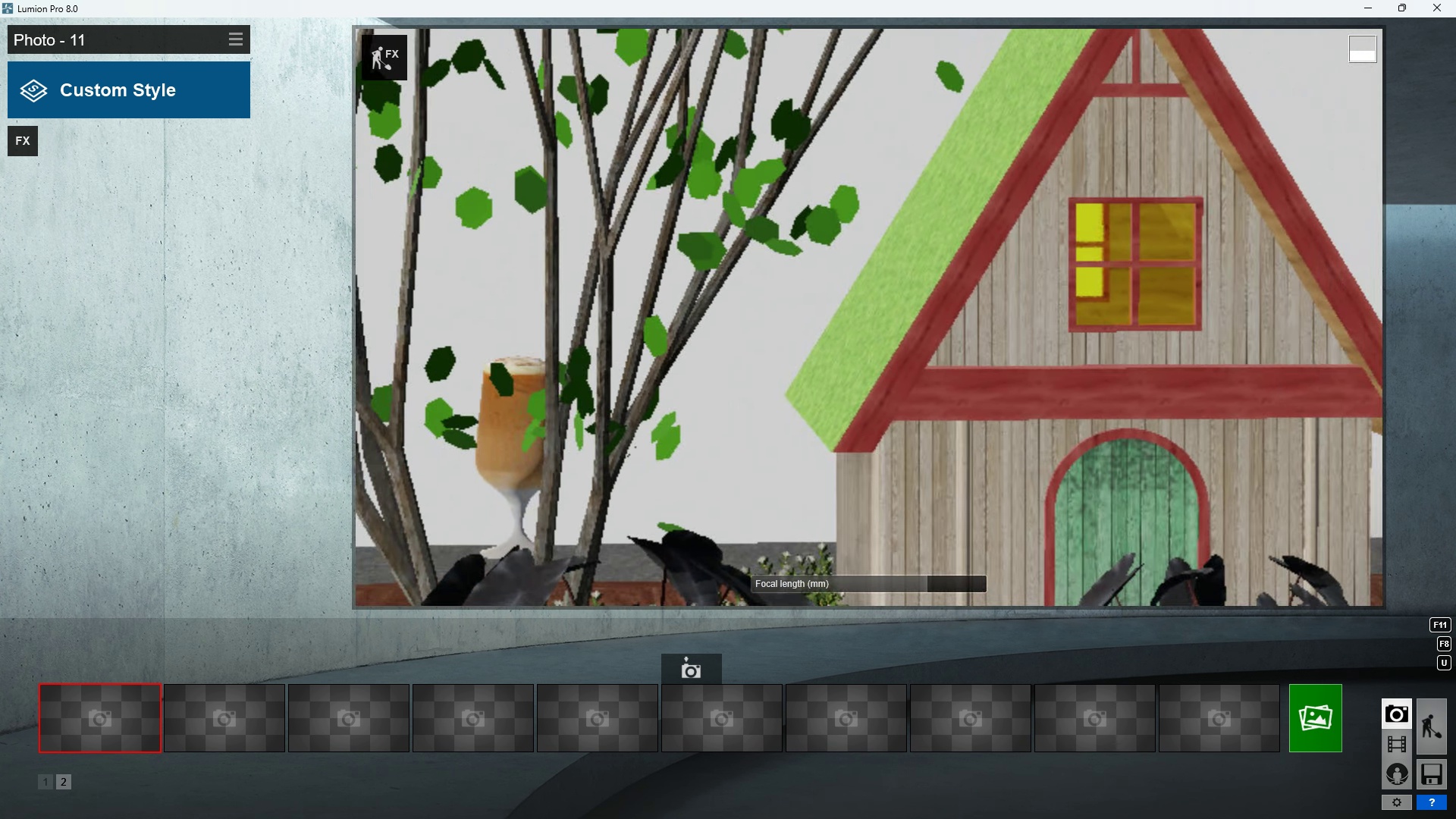 
type(dada)
 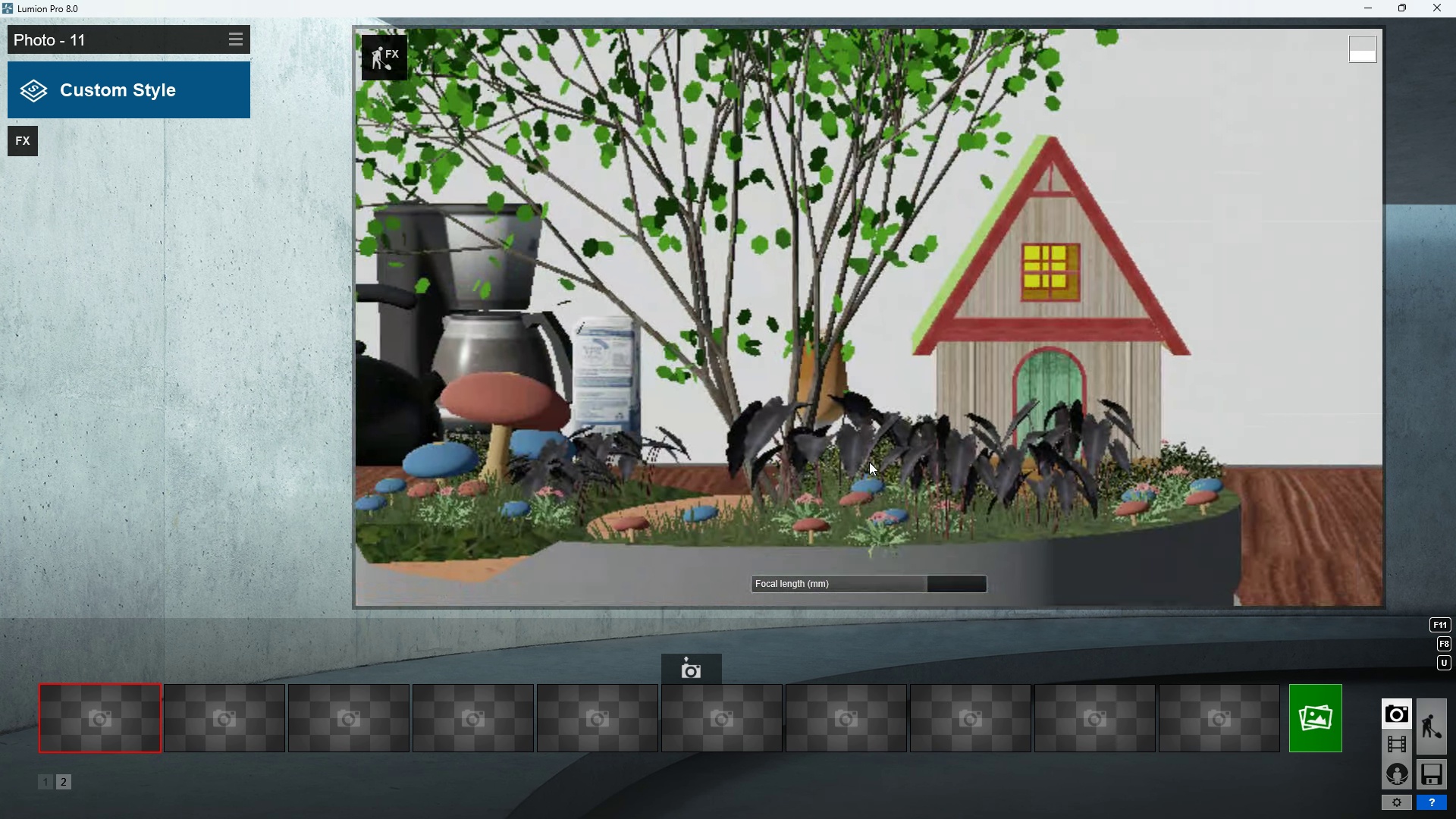 
scroll: coordinate [885, 461], scroll_direction: down, amount: 6.0
 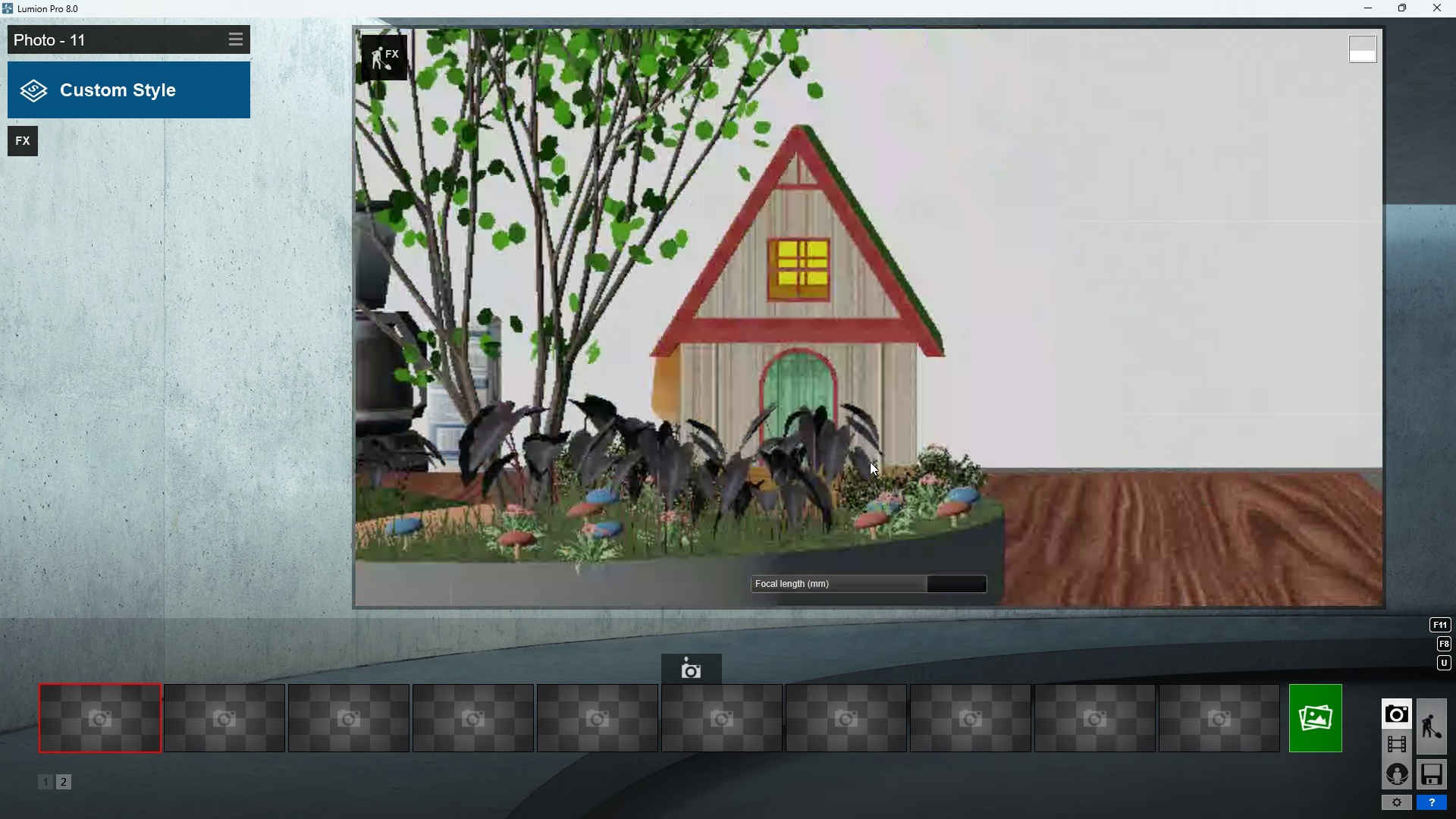 
right_click([869, 462])
 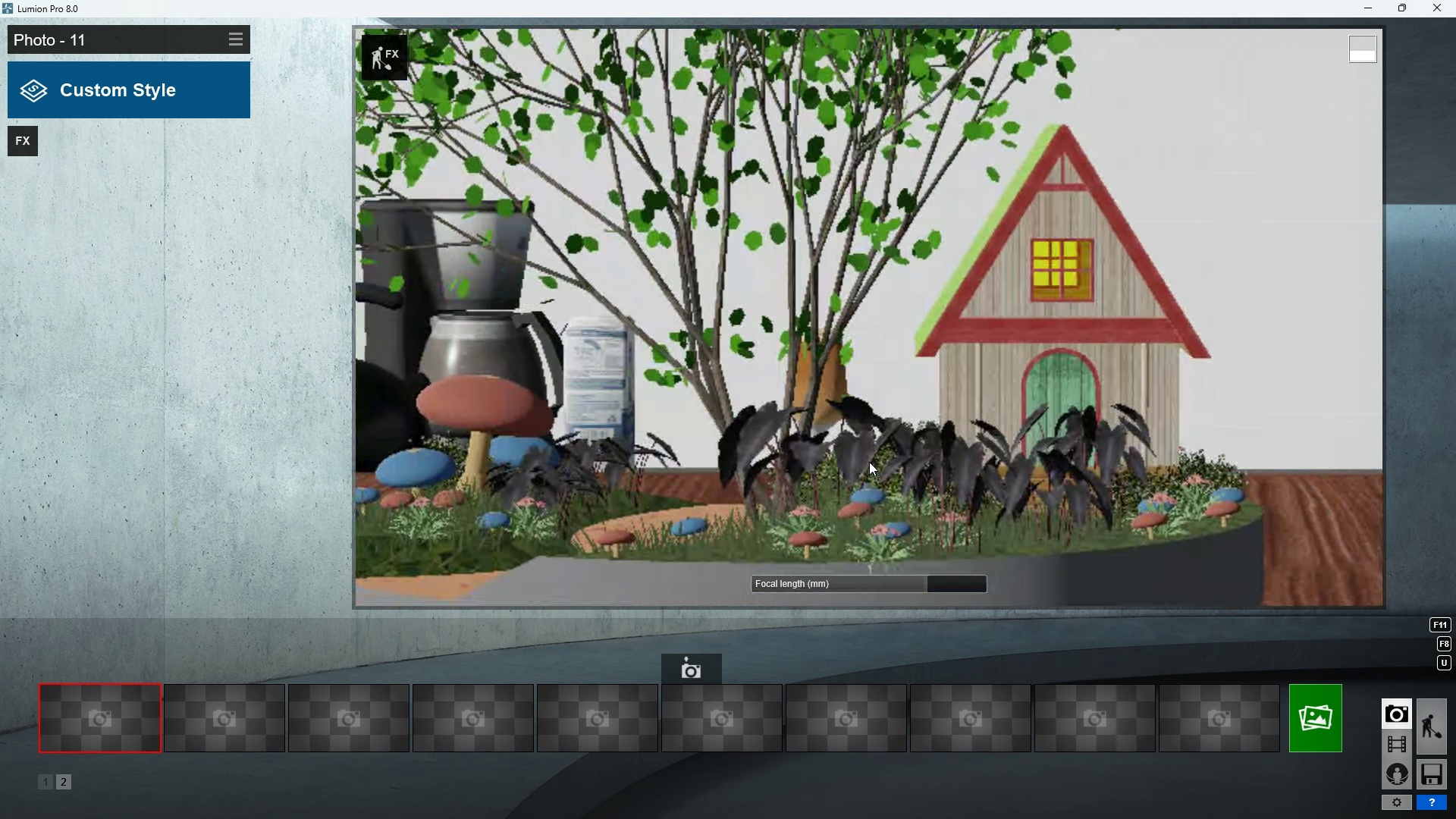 
scroll: coordinate [926, 494], scroll_direction: down, amount: 3.0
 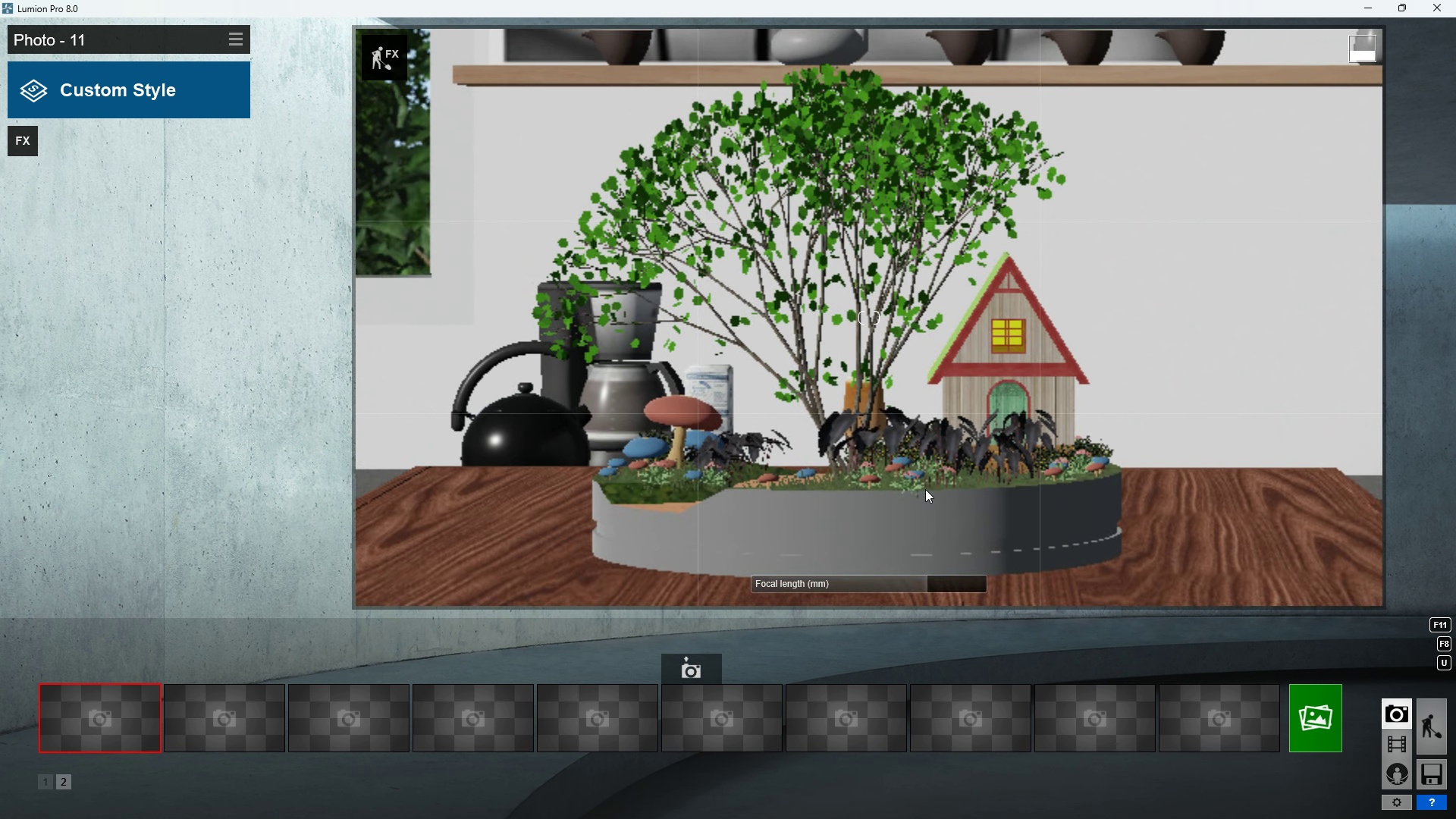 
right_click([925, 489])
 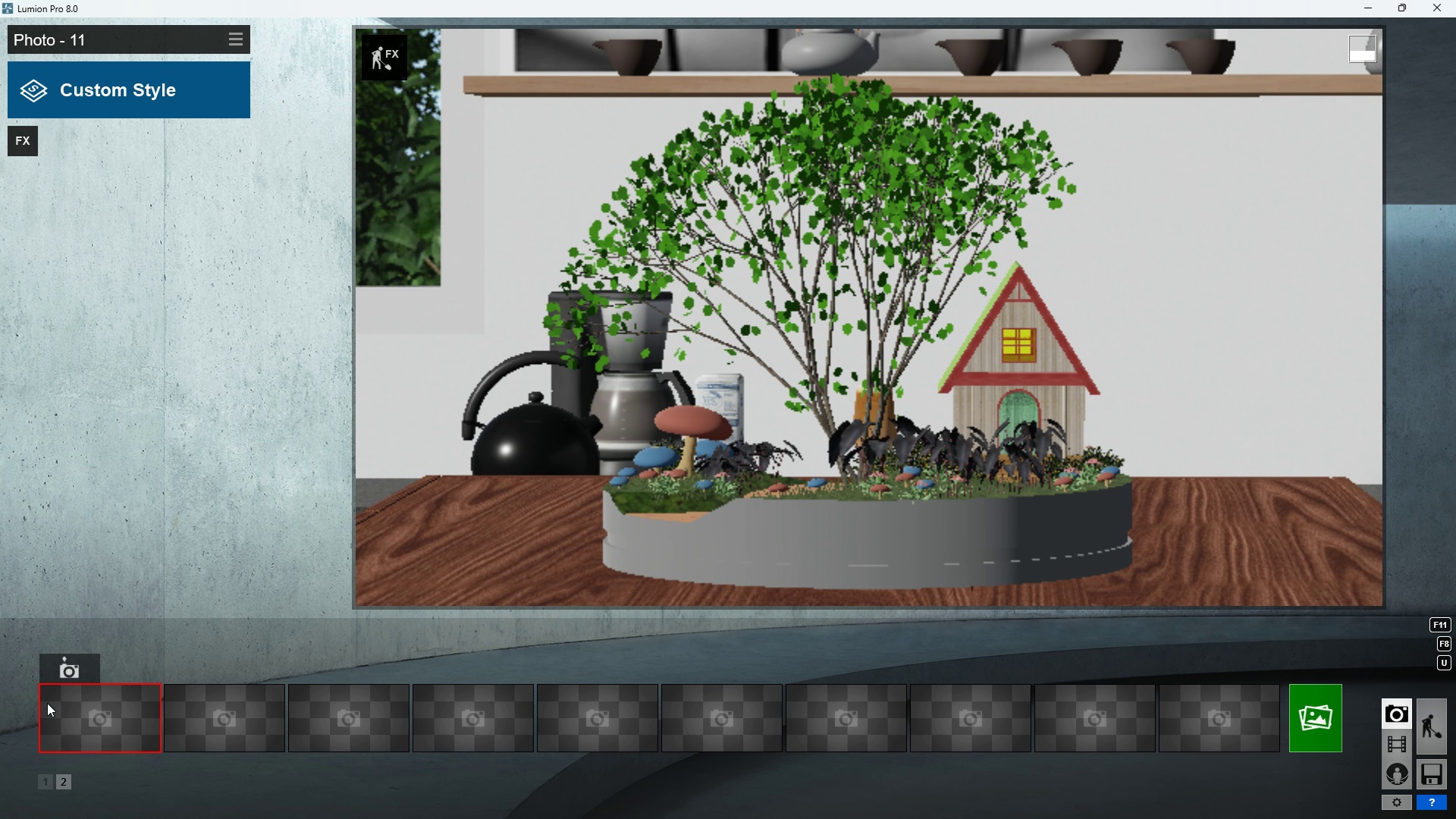 
left_click([54, 668])
 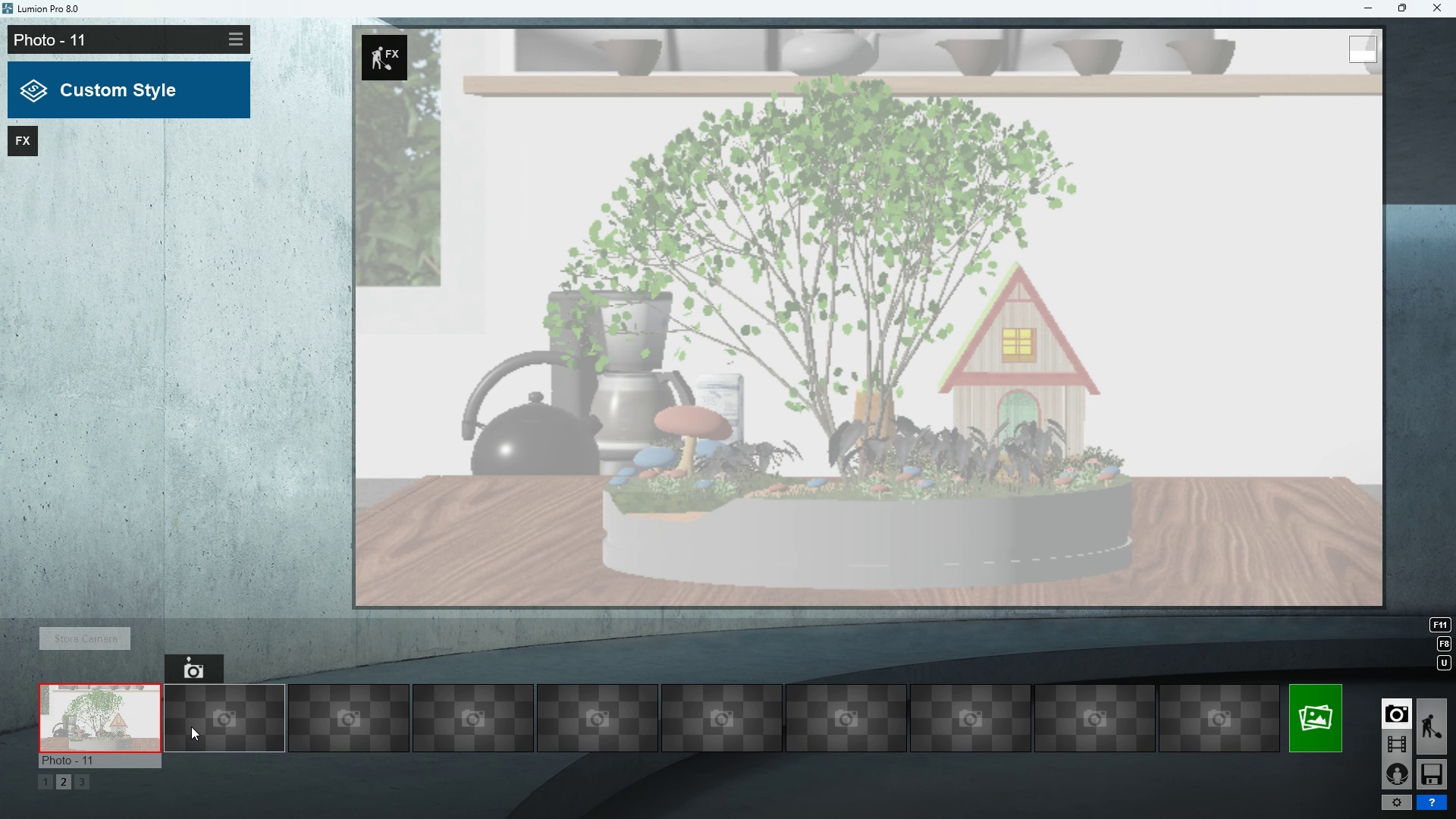 
left_click([191, 726])
 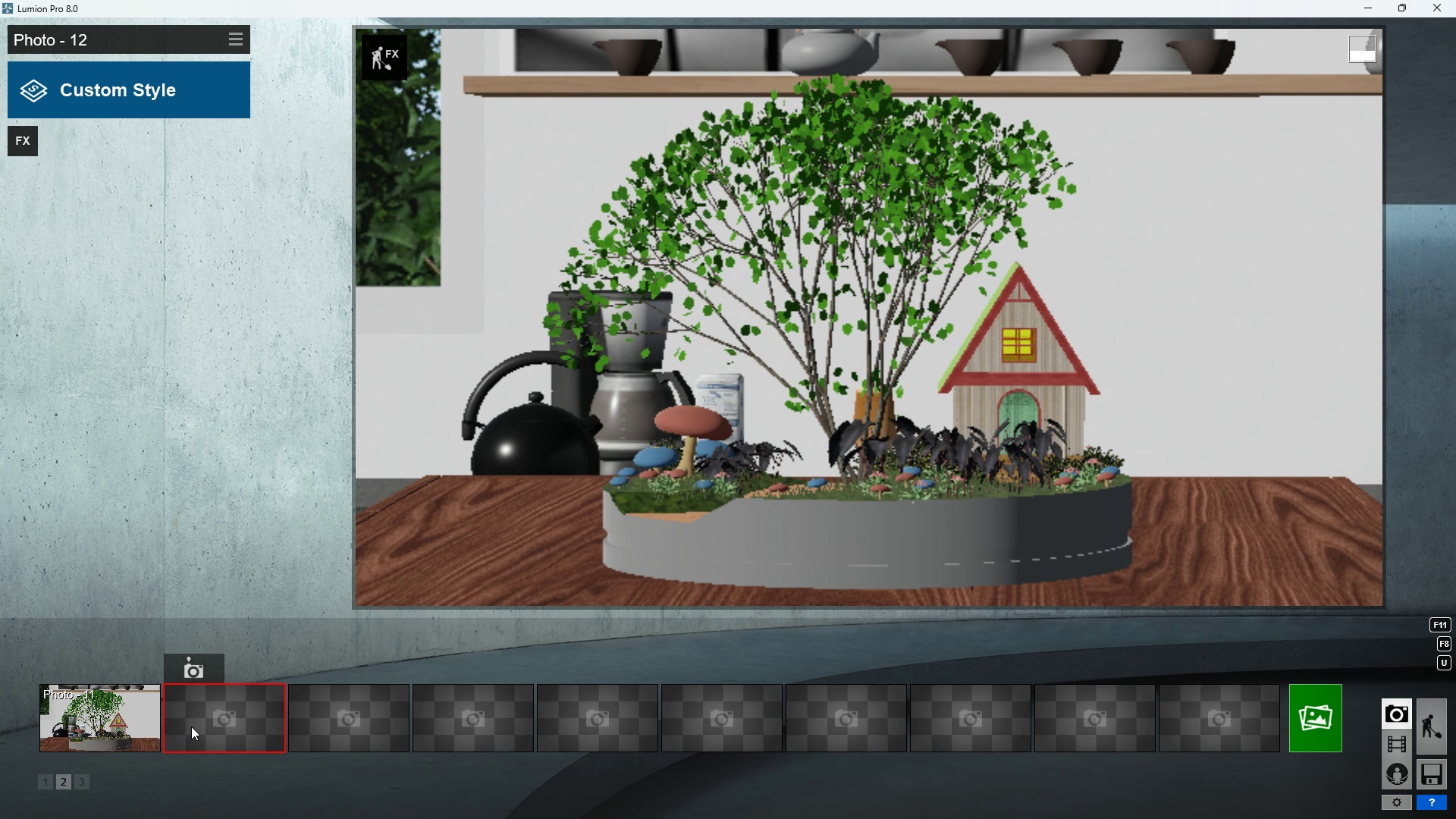 
double_click([191, 726])
 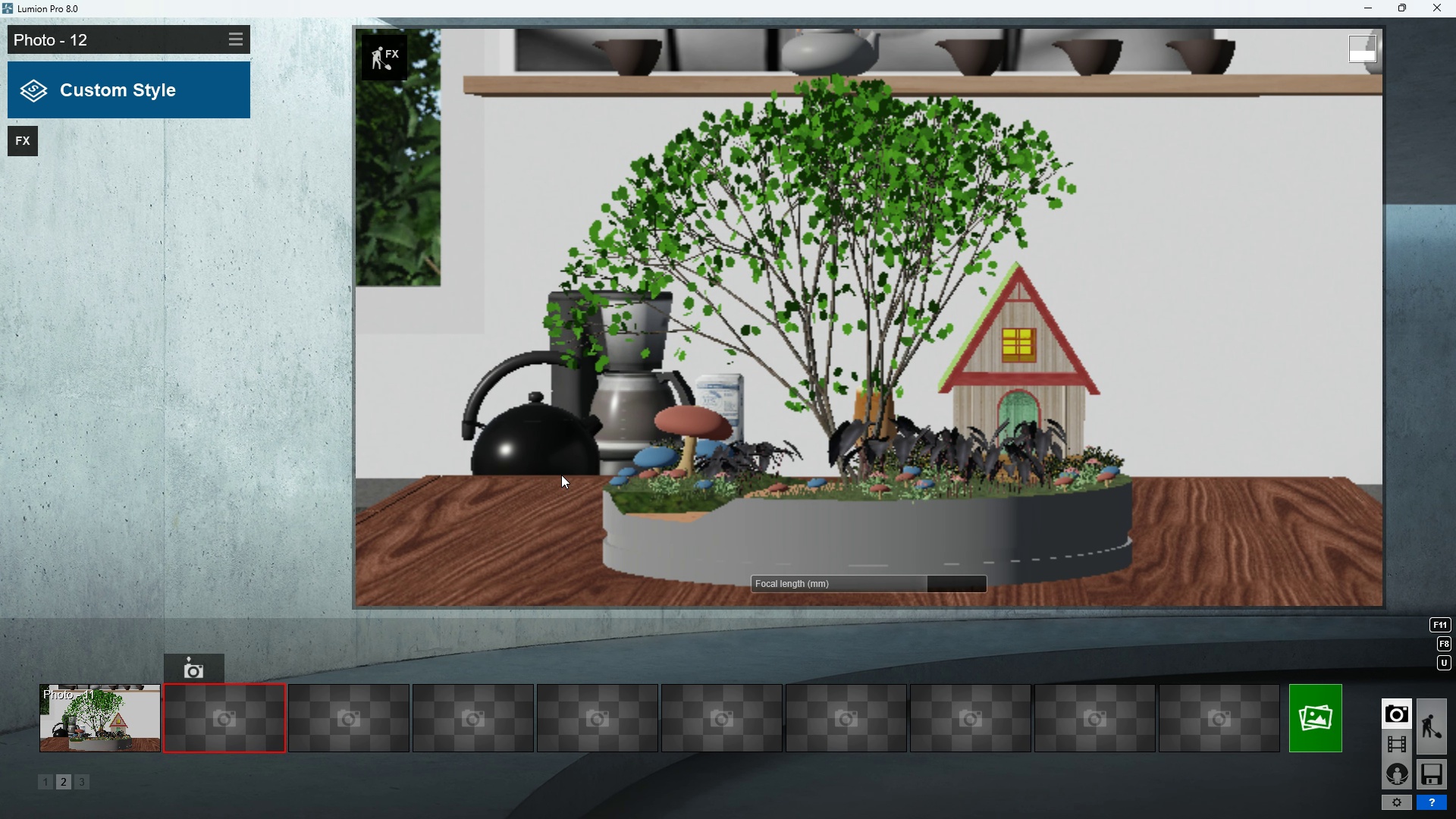 
hold_key(key=D, duration=0.59)
 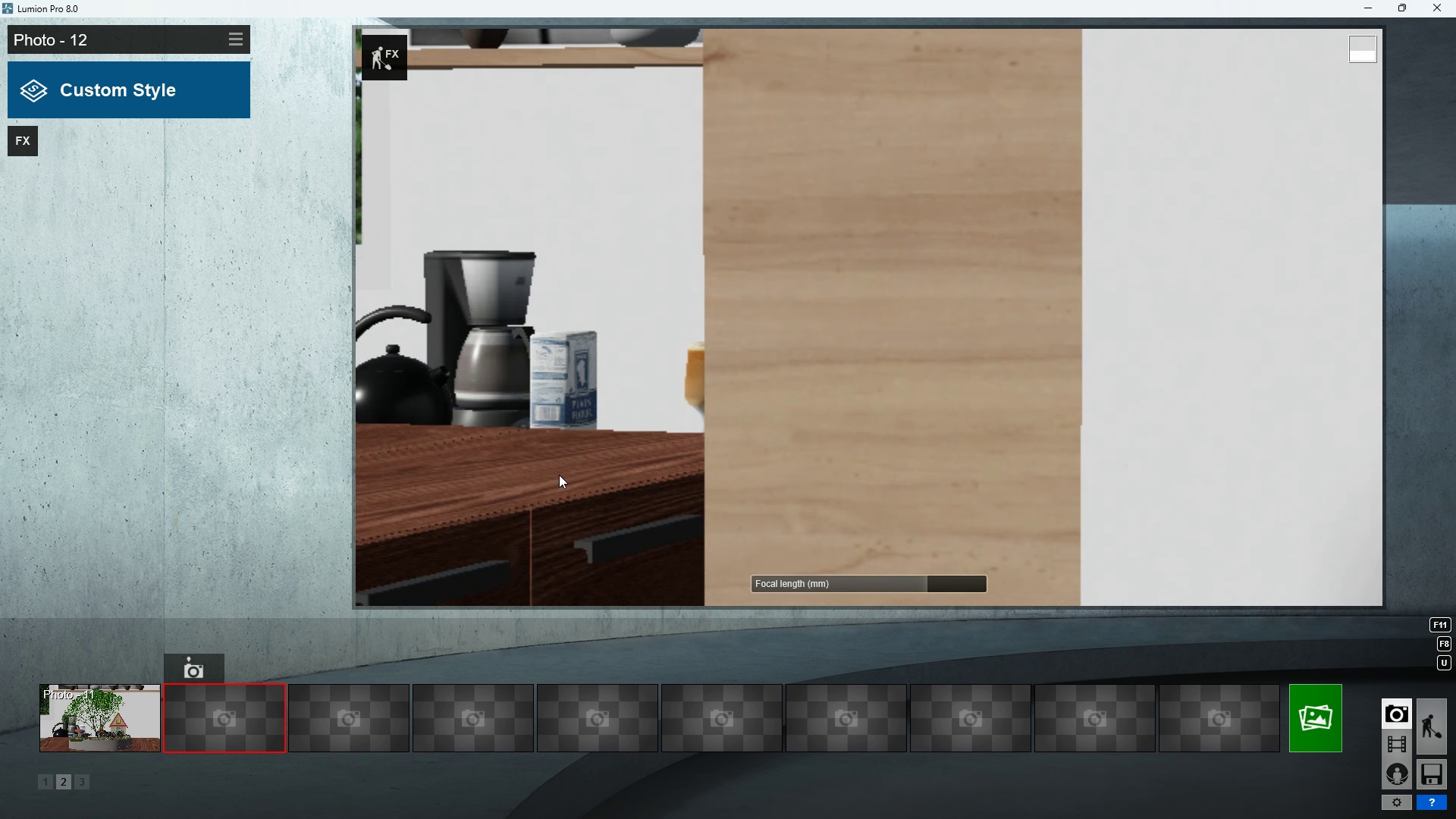 
key(A)
 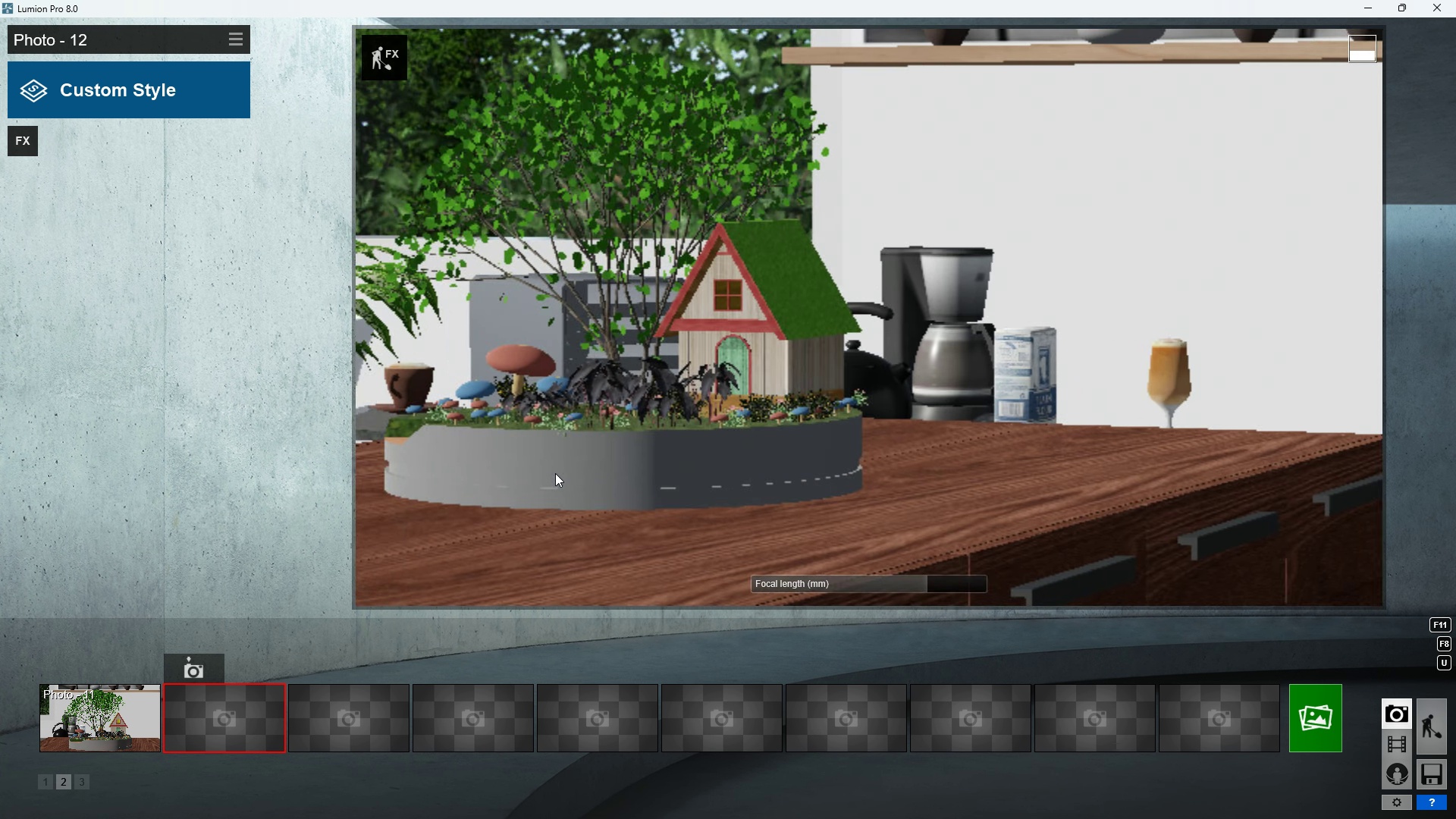 
scroll: coordinate [554, 473], scroll_direction: up, amount: 4.0
 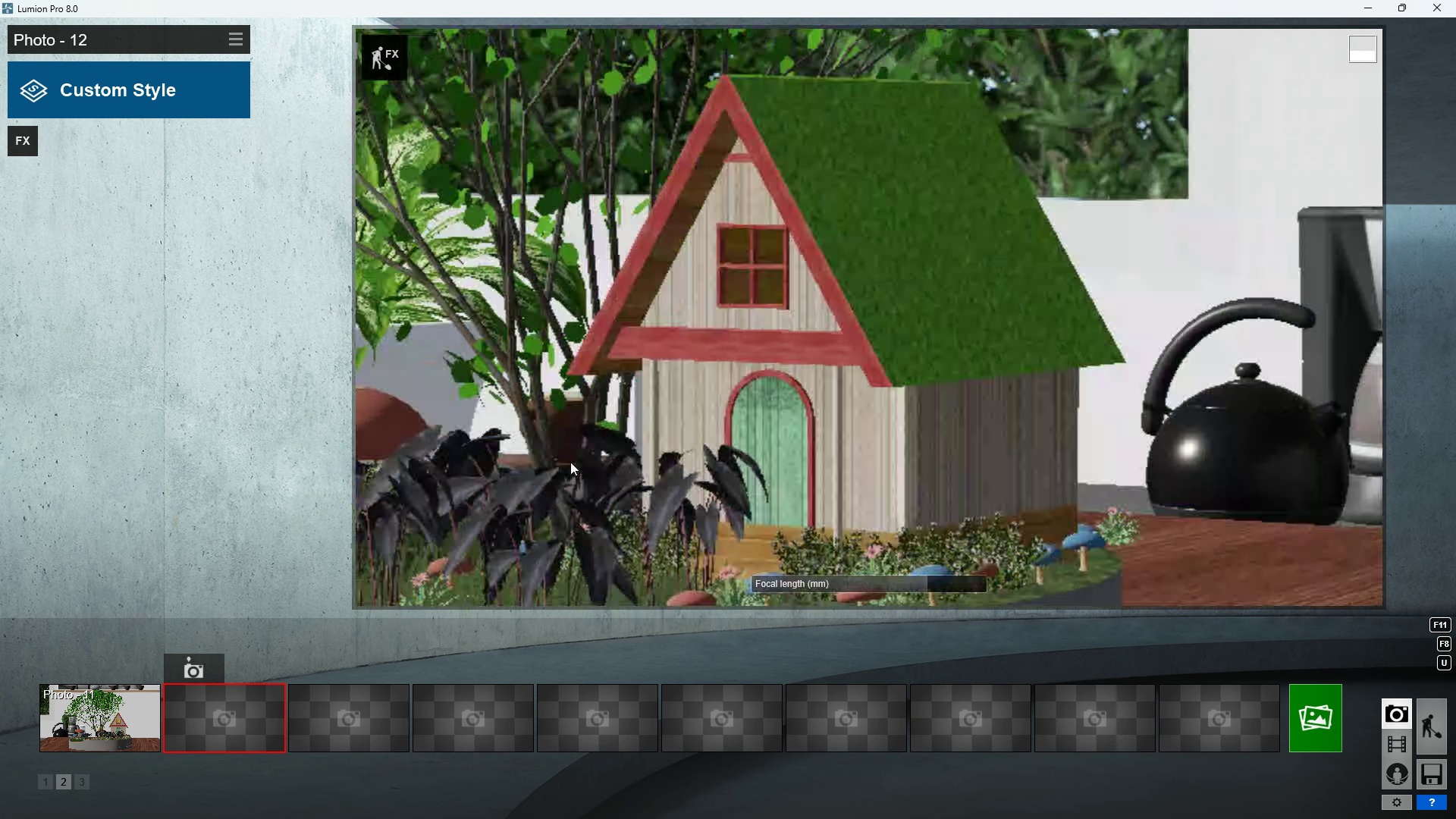 
right_click([555, 473])
 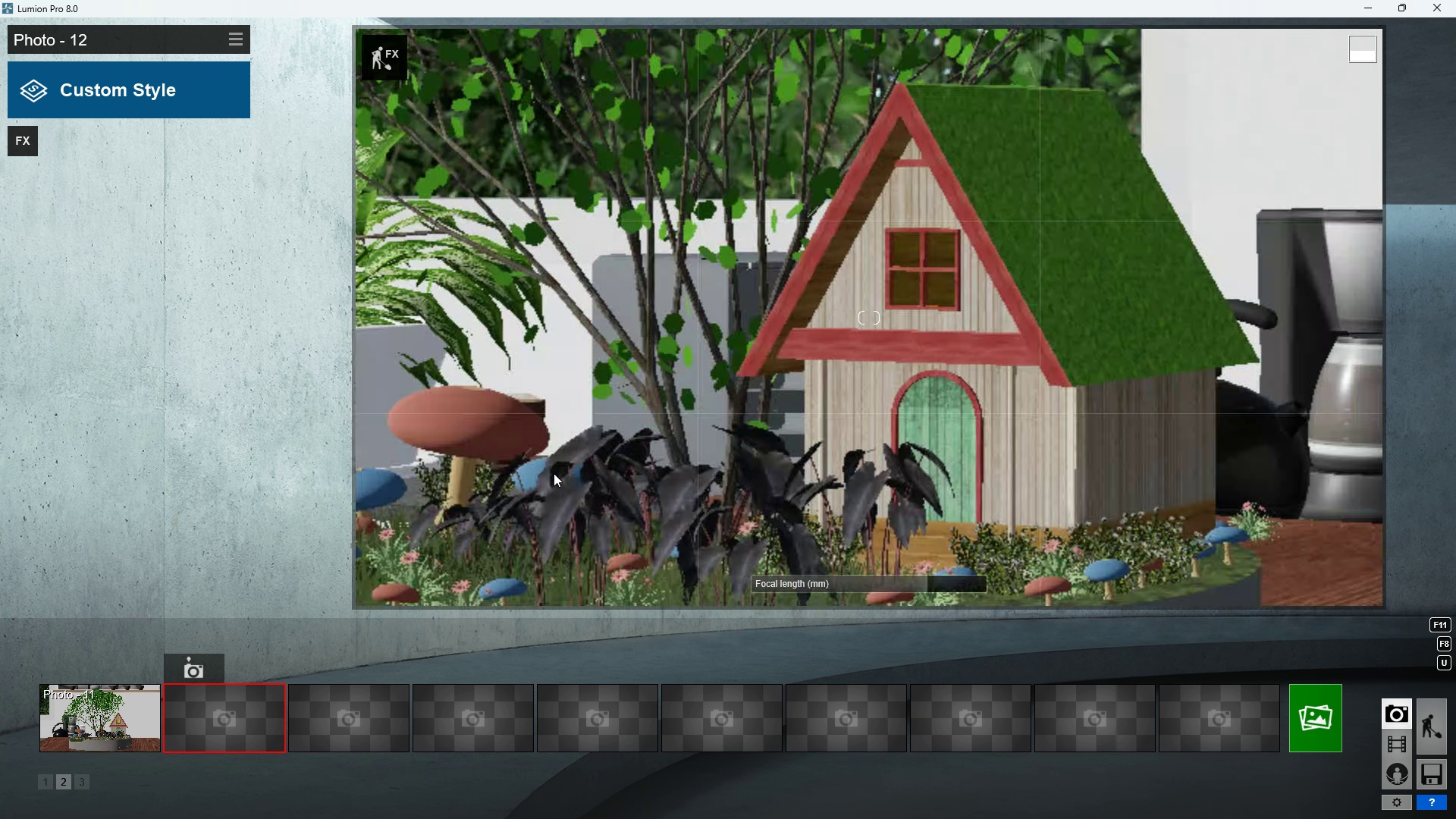 
key(D)
 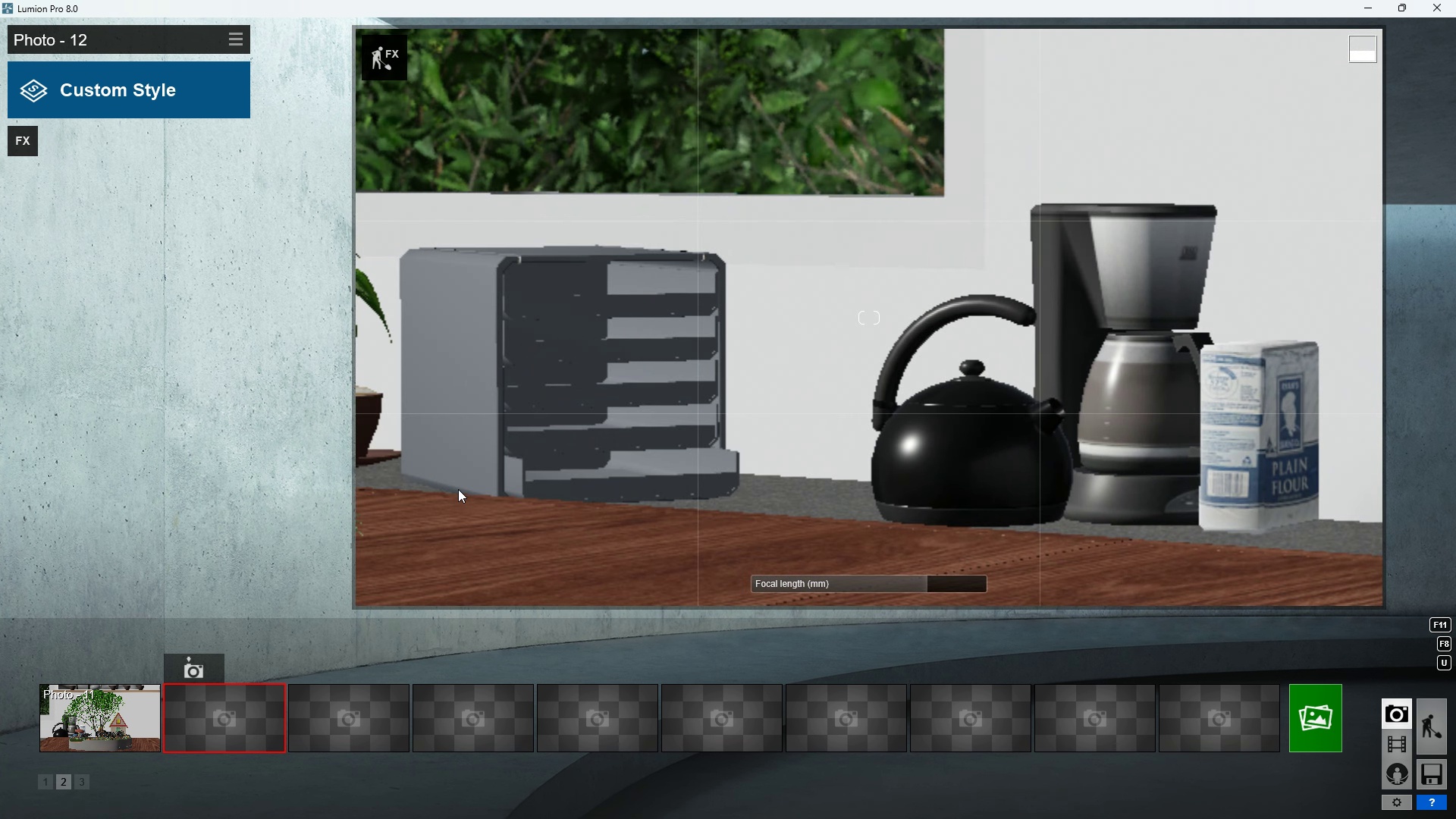 
right_click([500, 488])
 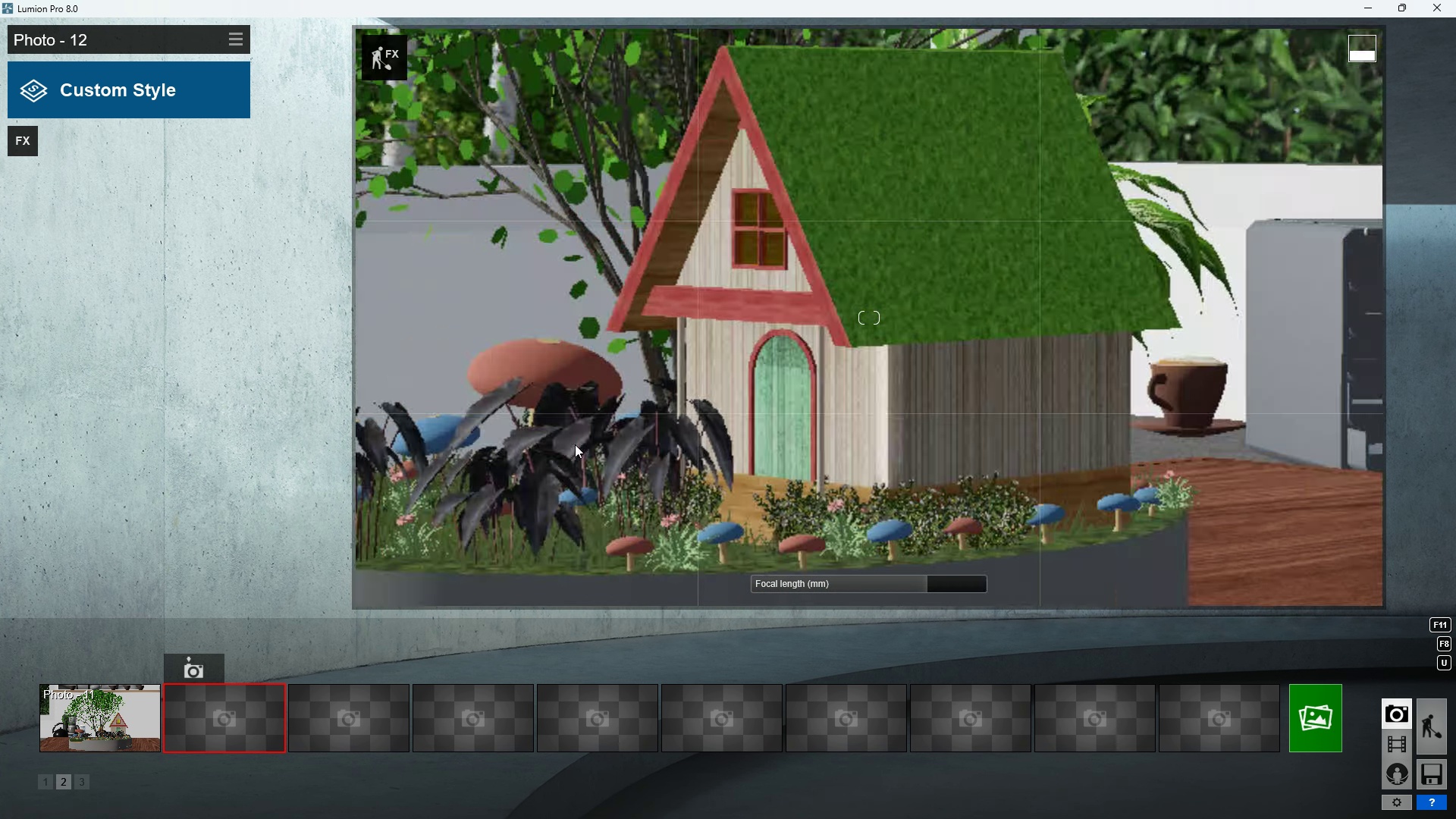 
key(D)
 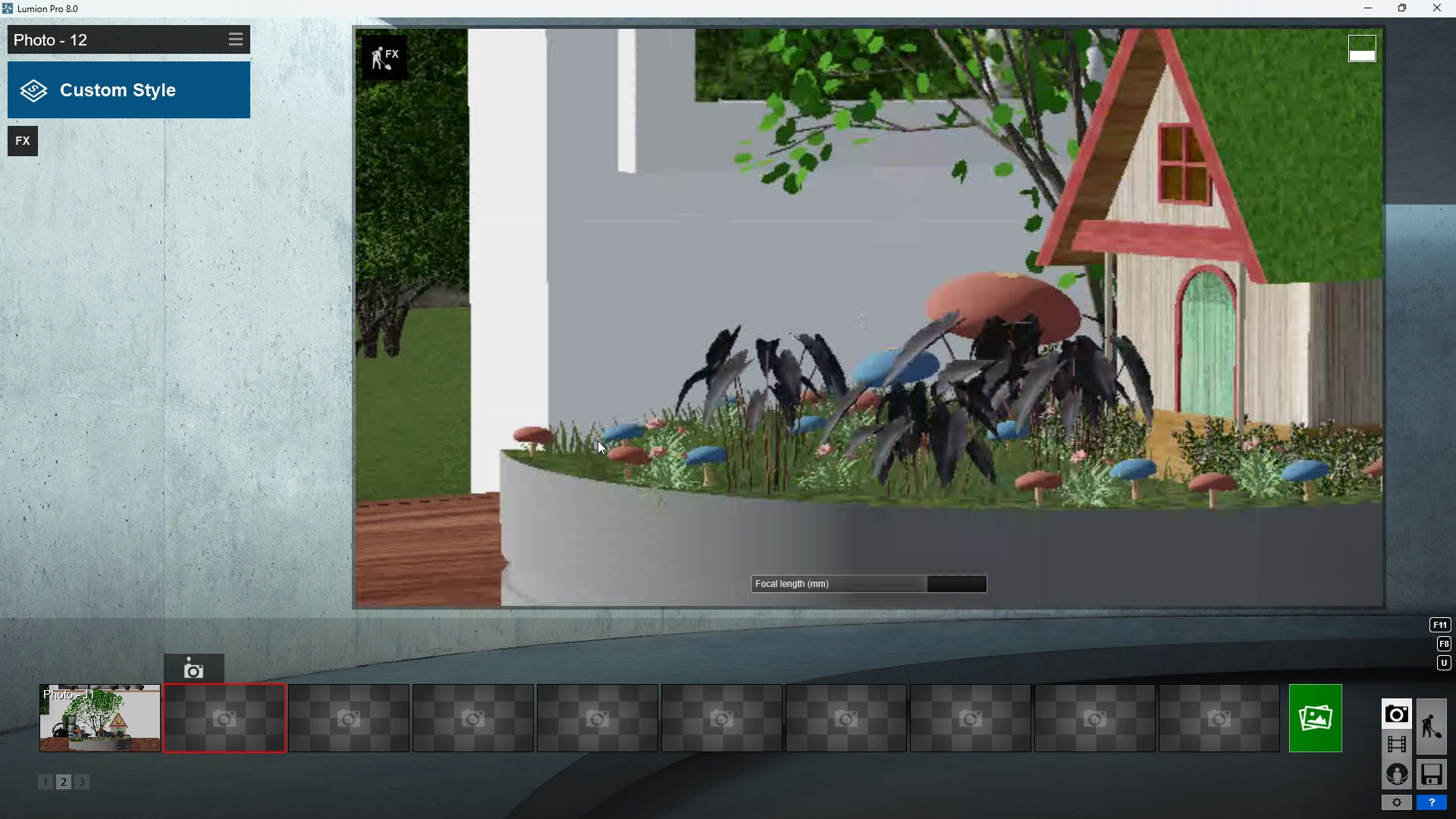 
right_click([597, 441])
 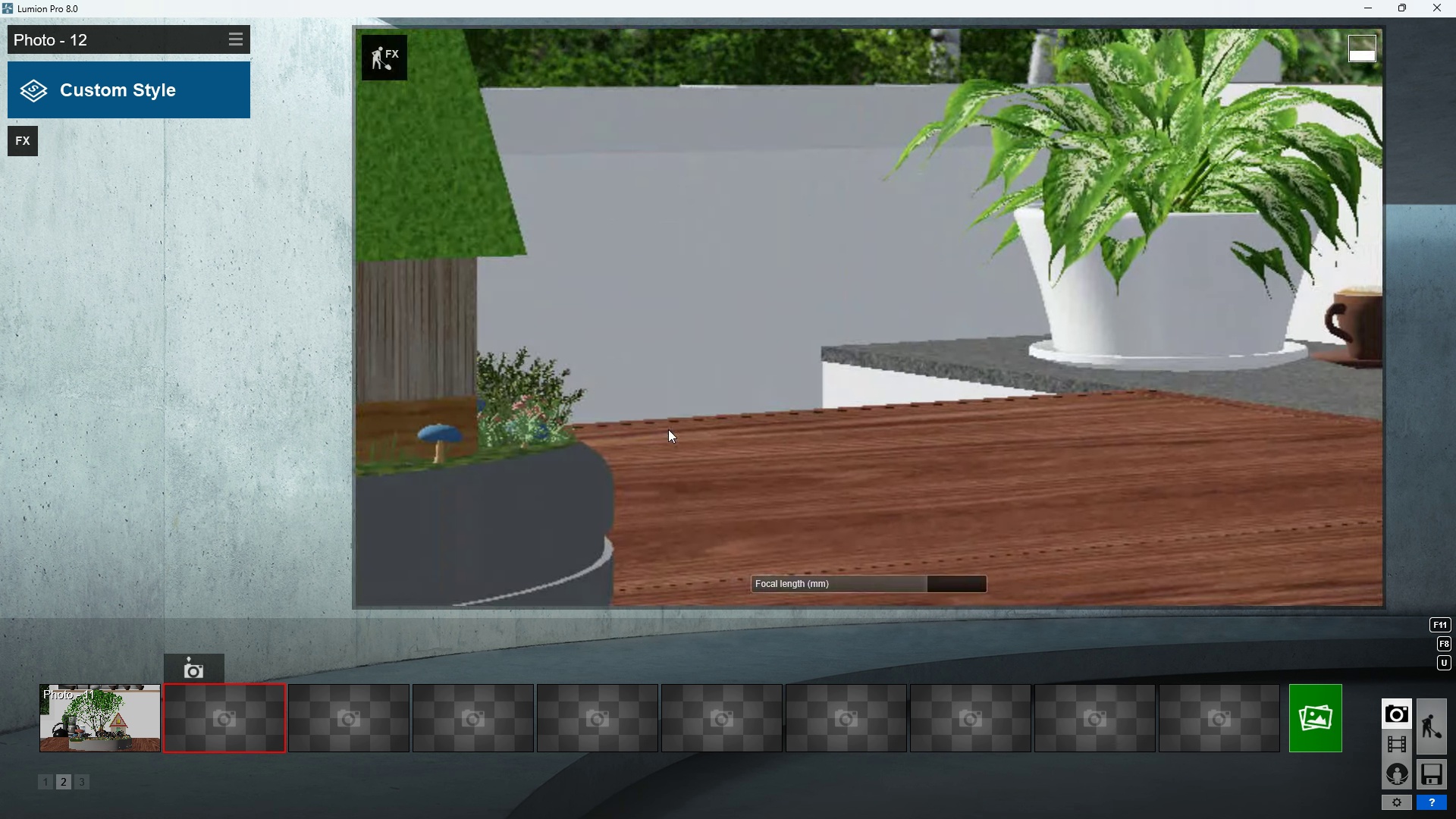 
type(adadaaddassdwww)
 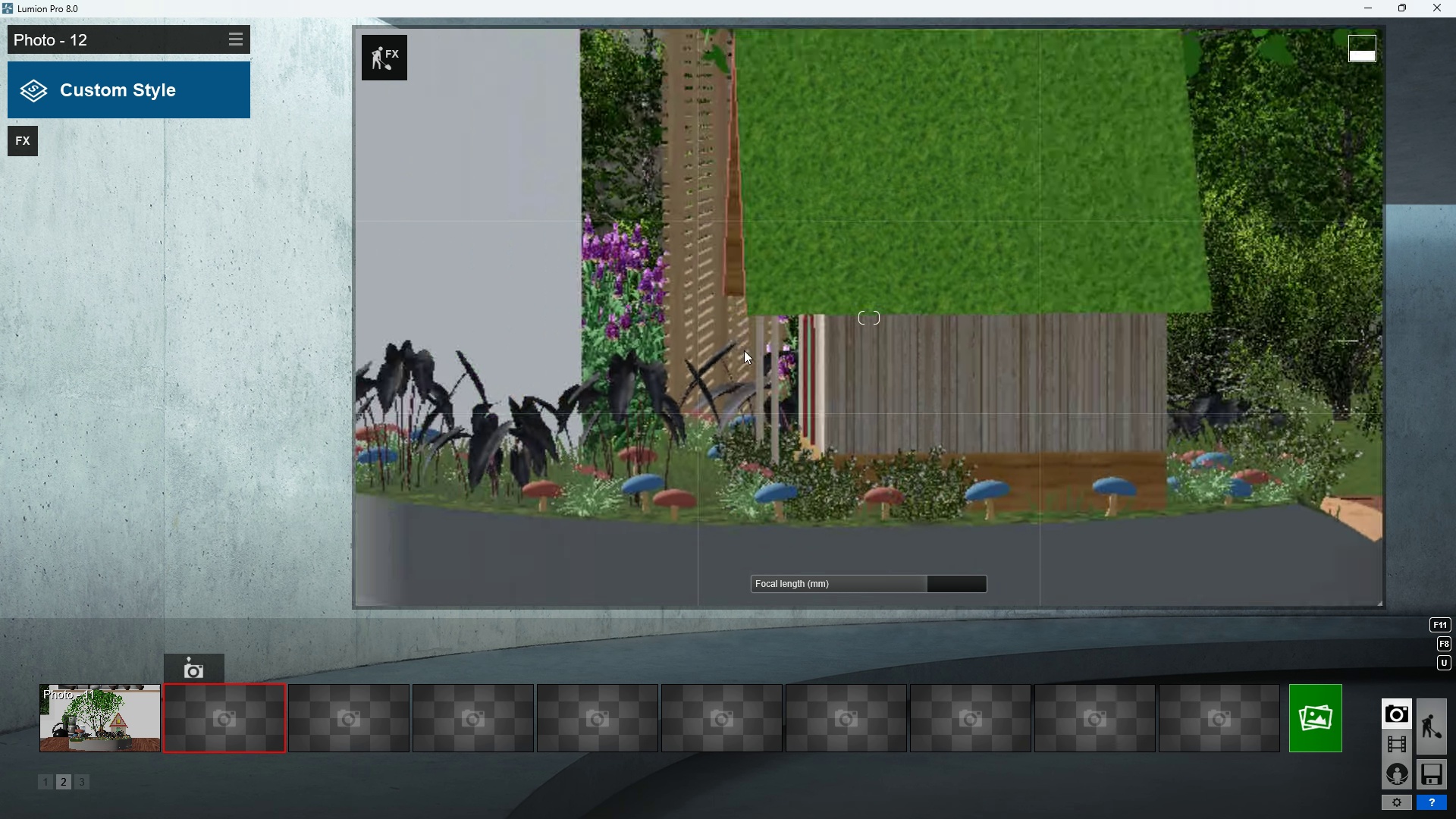 
right_click([745, 350])
 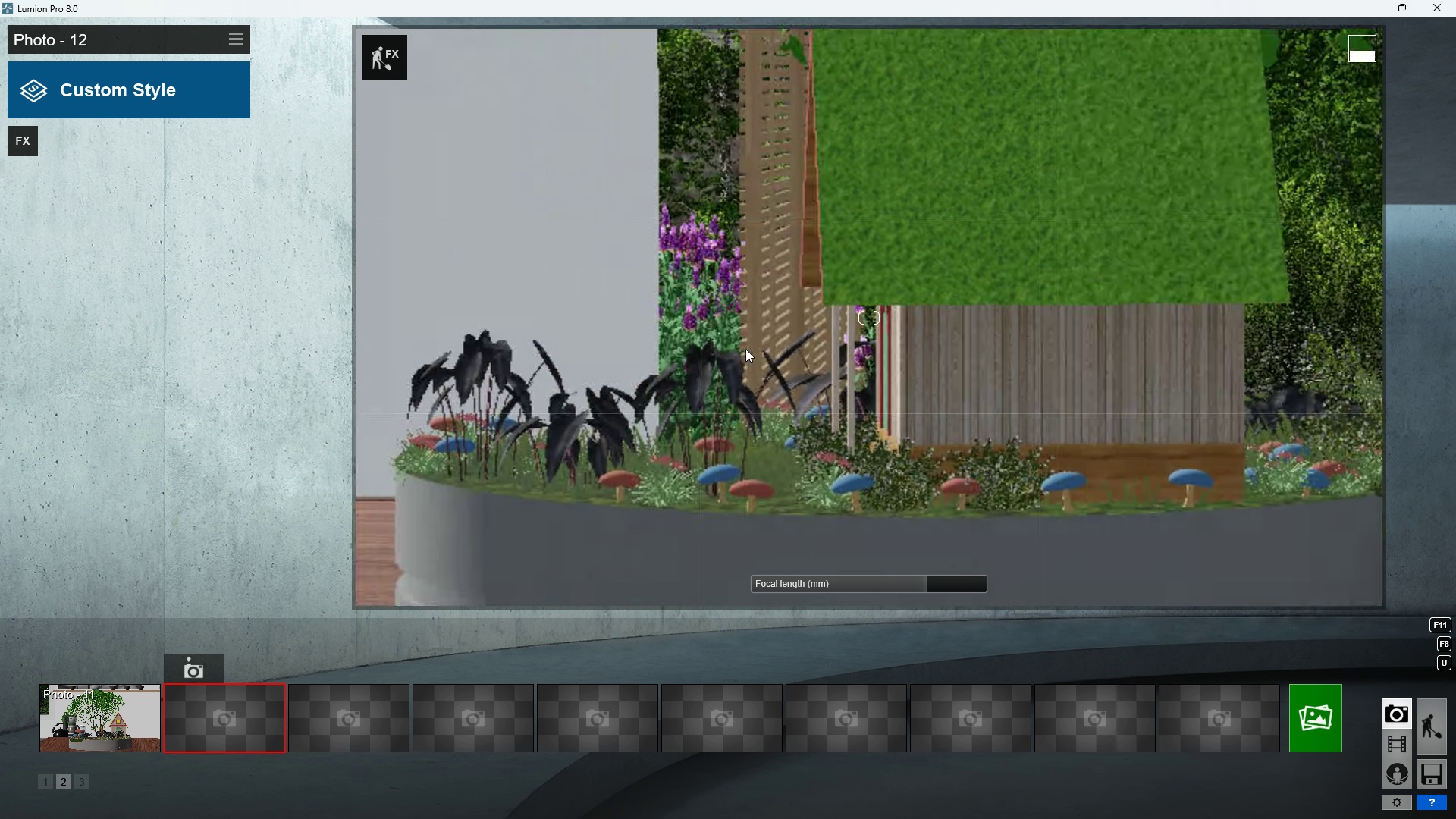 
type(ddaada)
 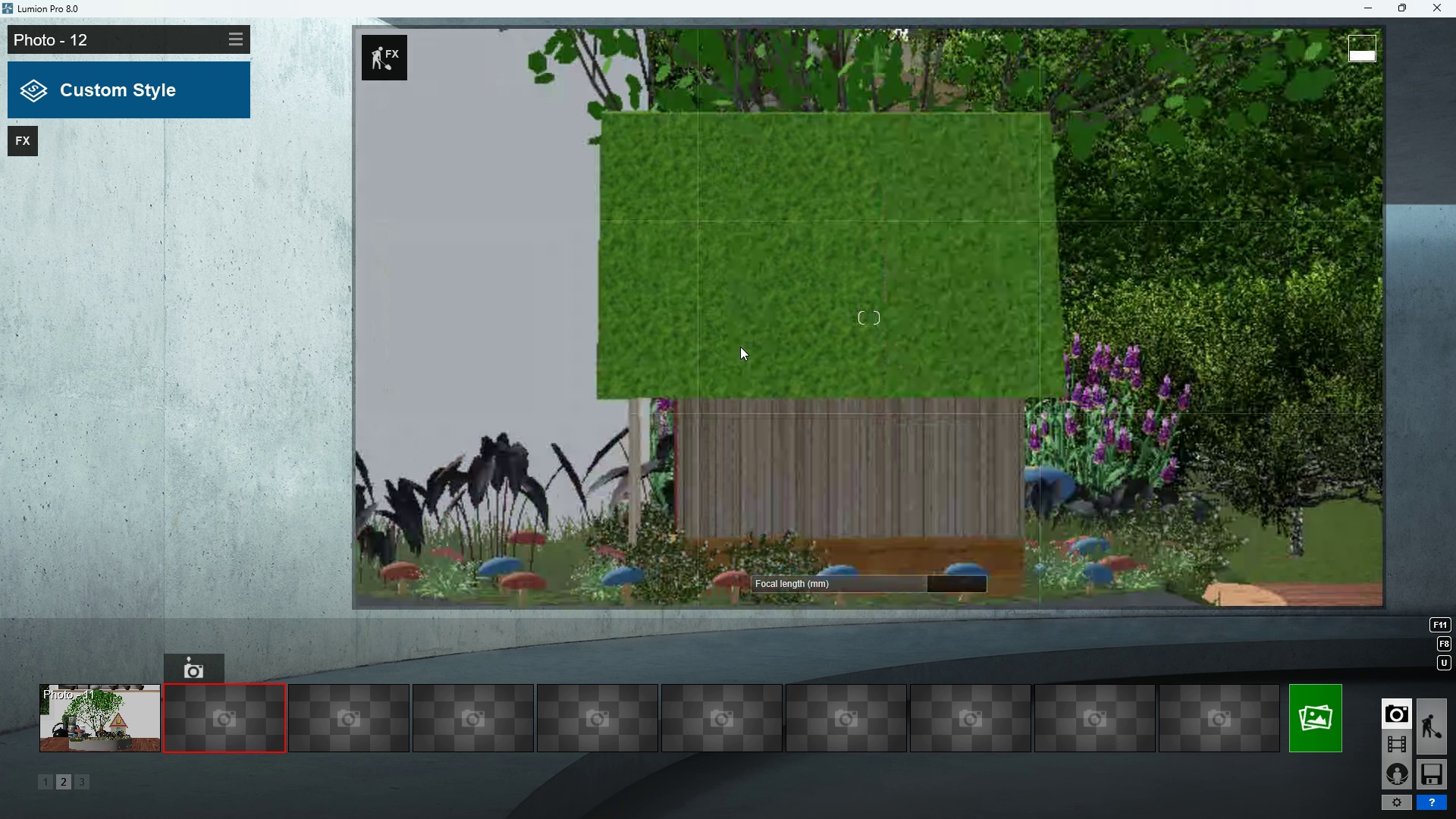 
right_click([740, 347])
 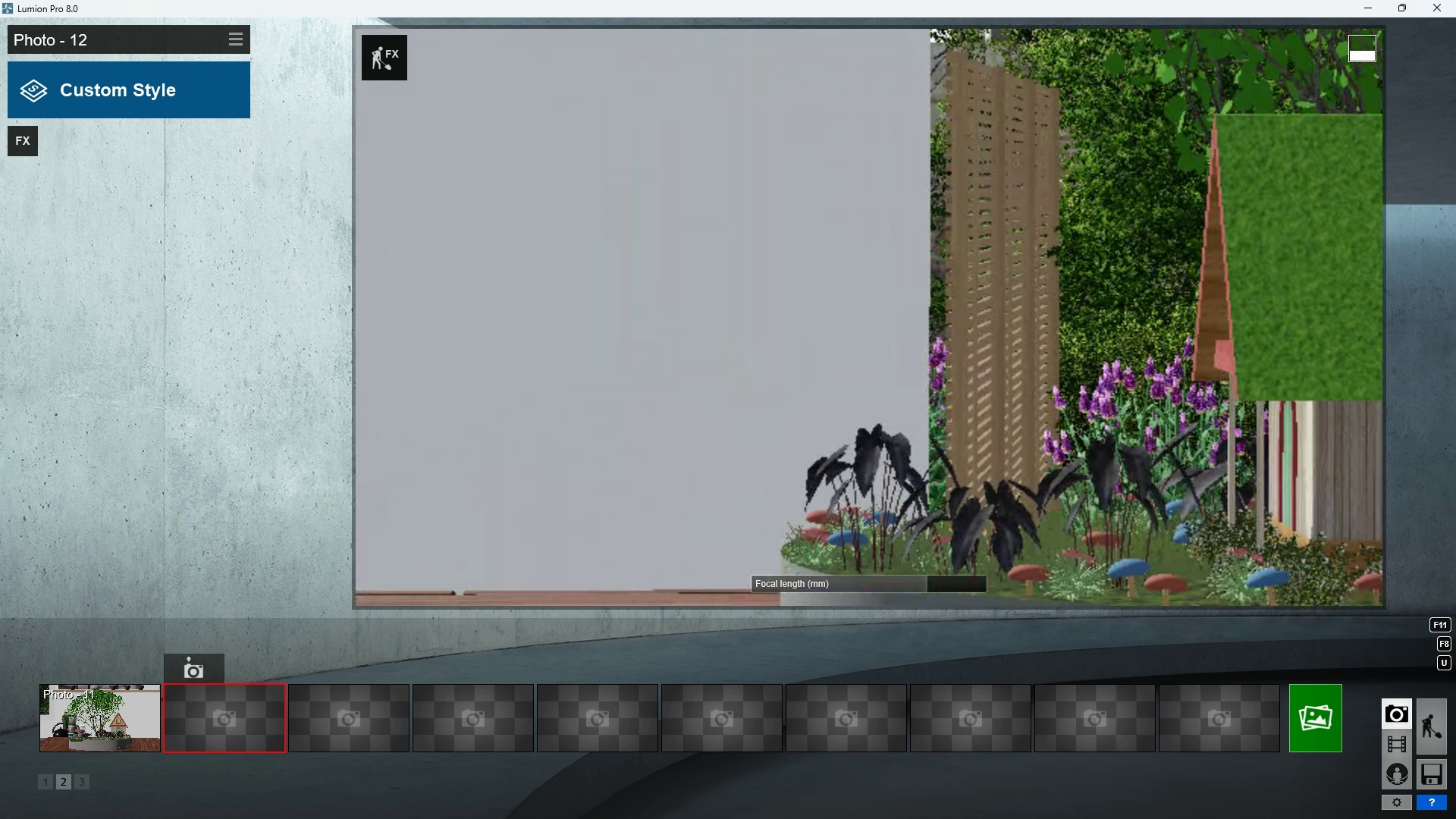 
type(daasswadeqqeqsw)
 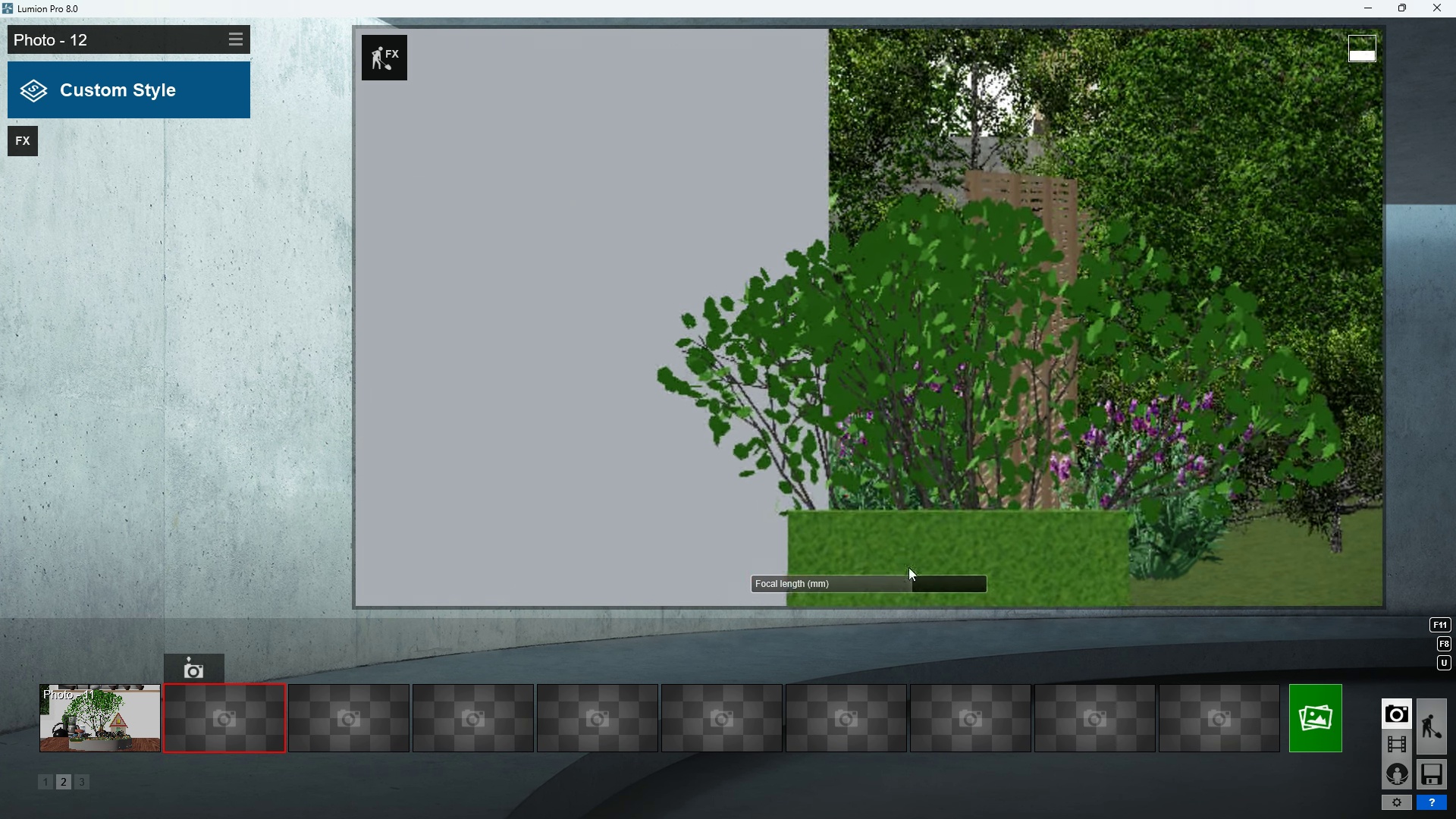 
left_click_drag(start_coordinate=[918, 582], to_coordinate=[912, 582])
 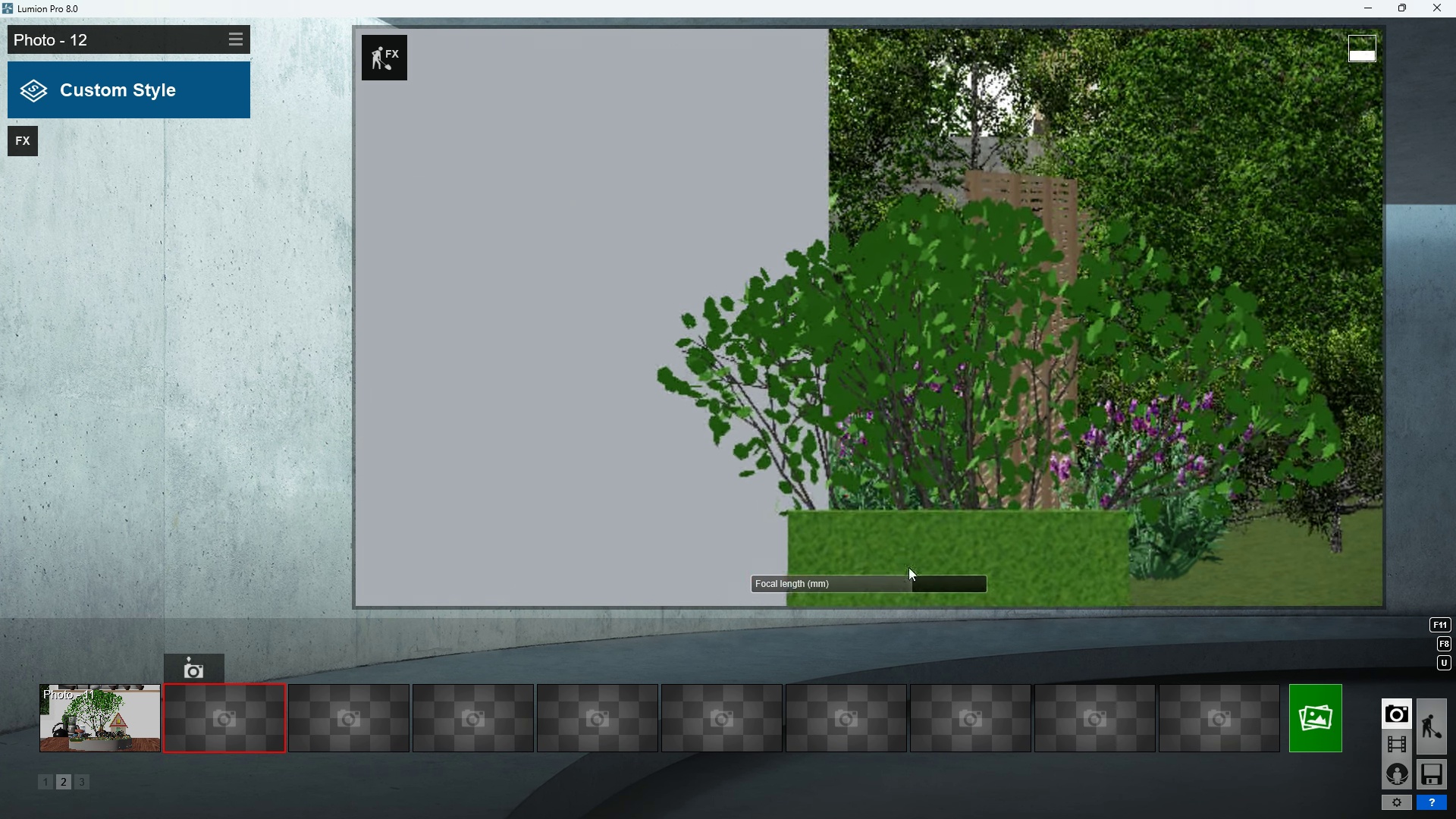 
wait(5.49)
 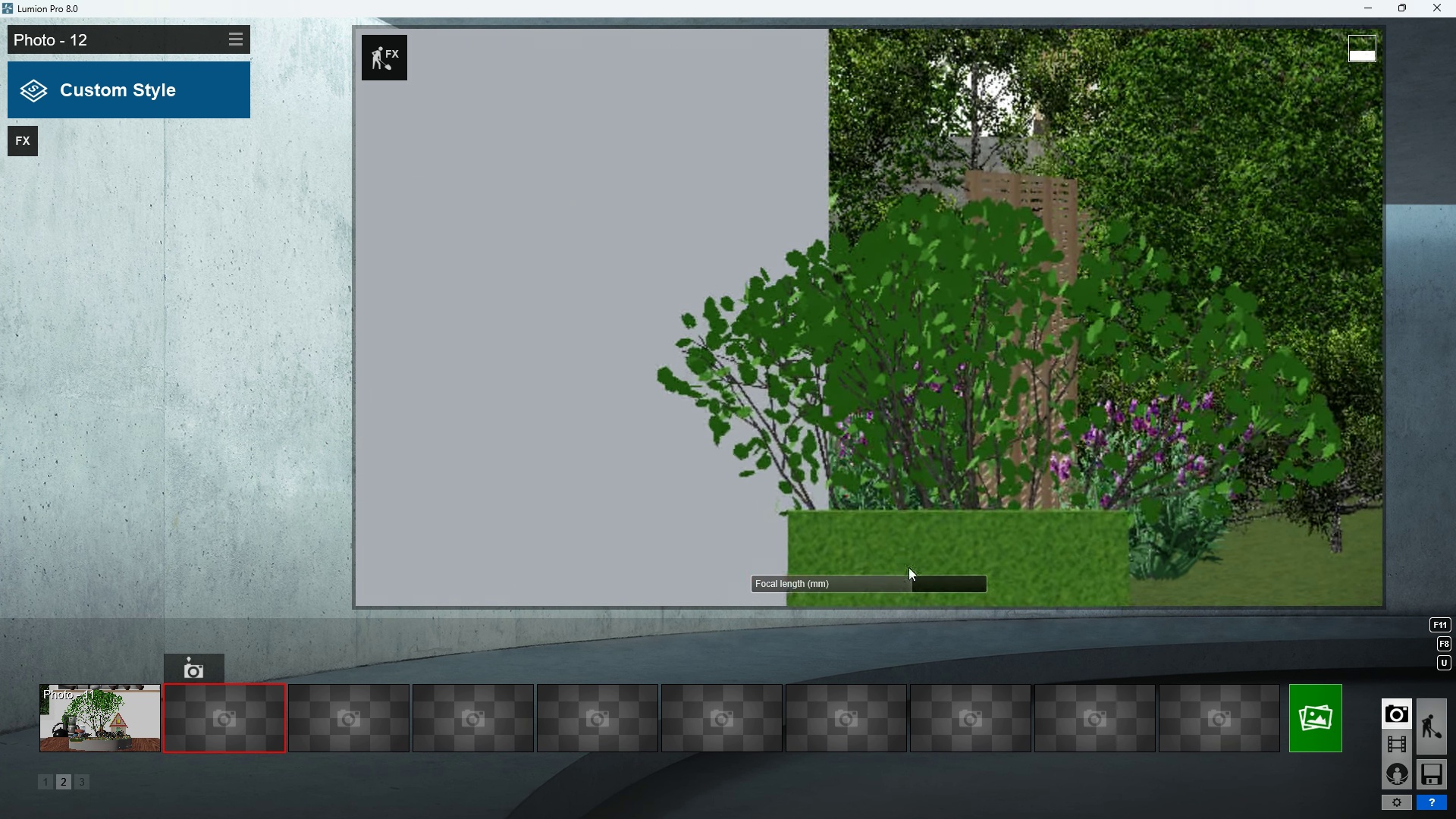 
left_click_drag(start_coordinate=[908, 589], to_coordinate=[886, 576])
 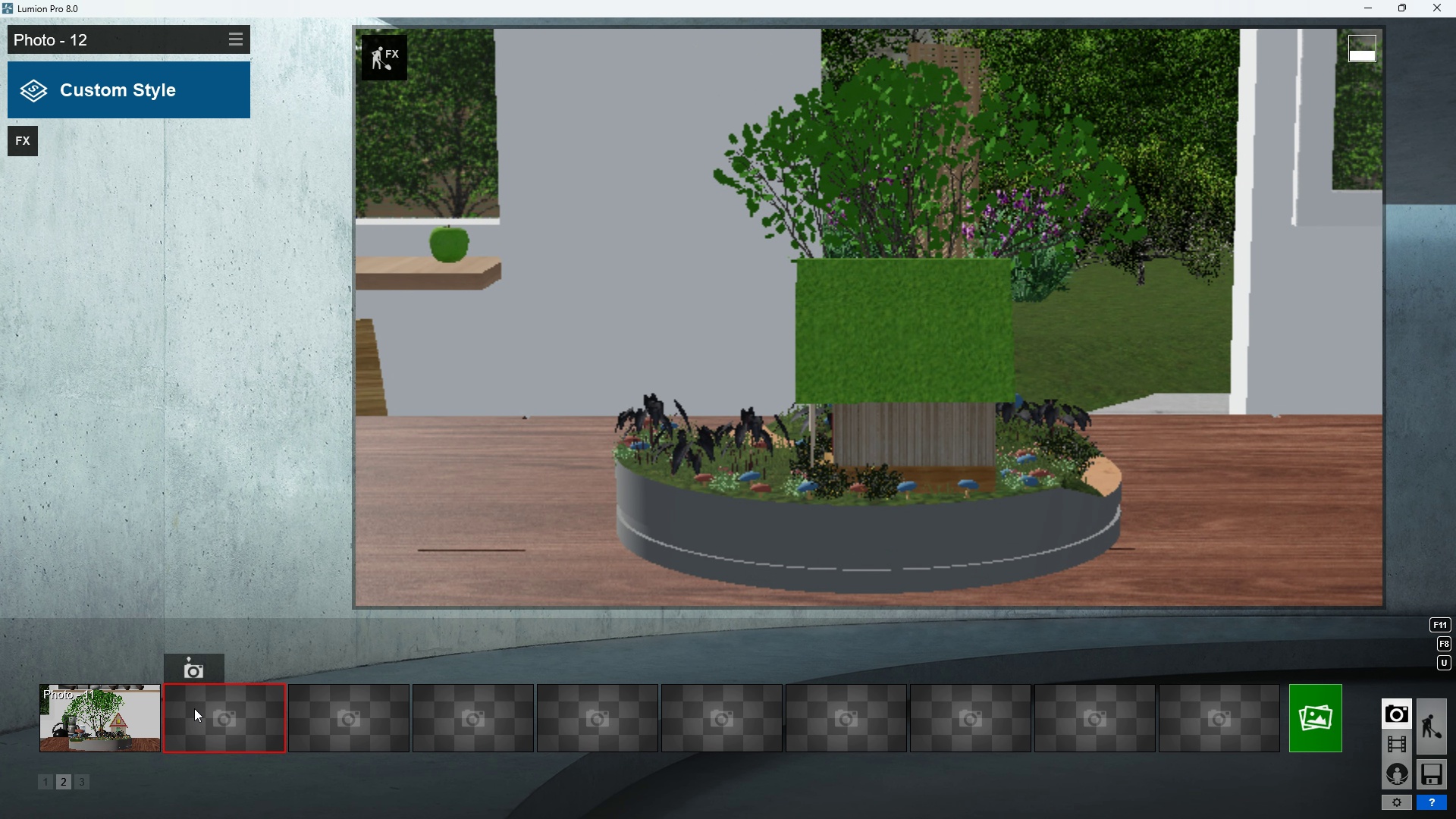 
left_click([190, 678])
 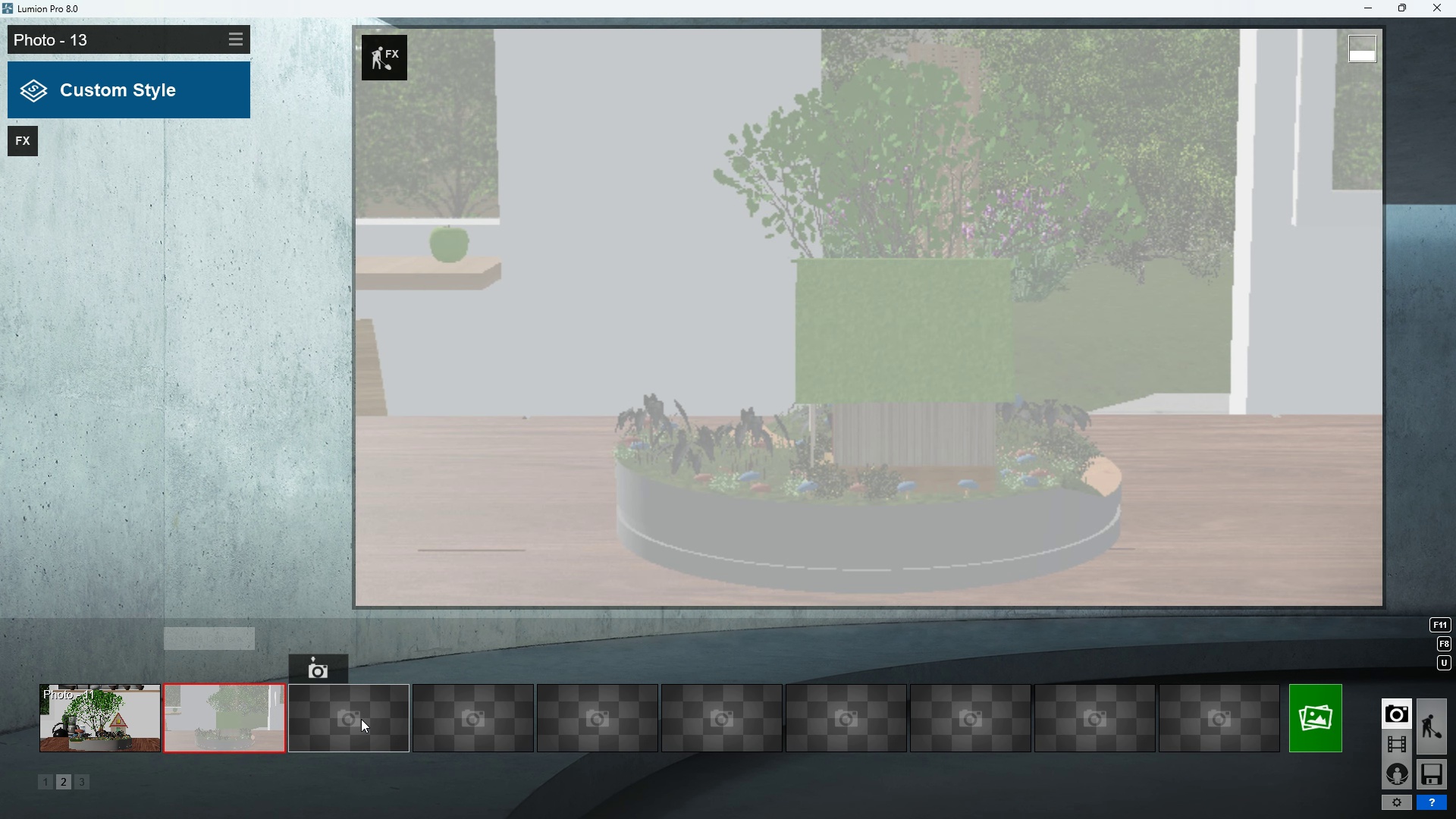 
double_click([361, 719])
 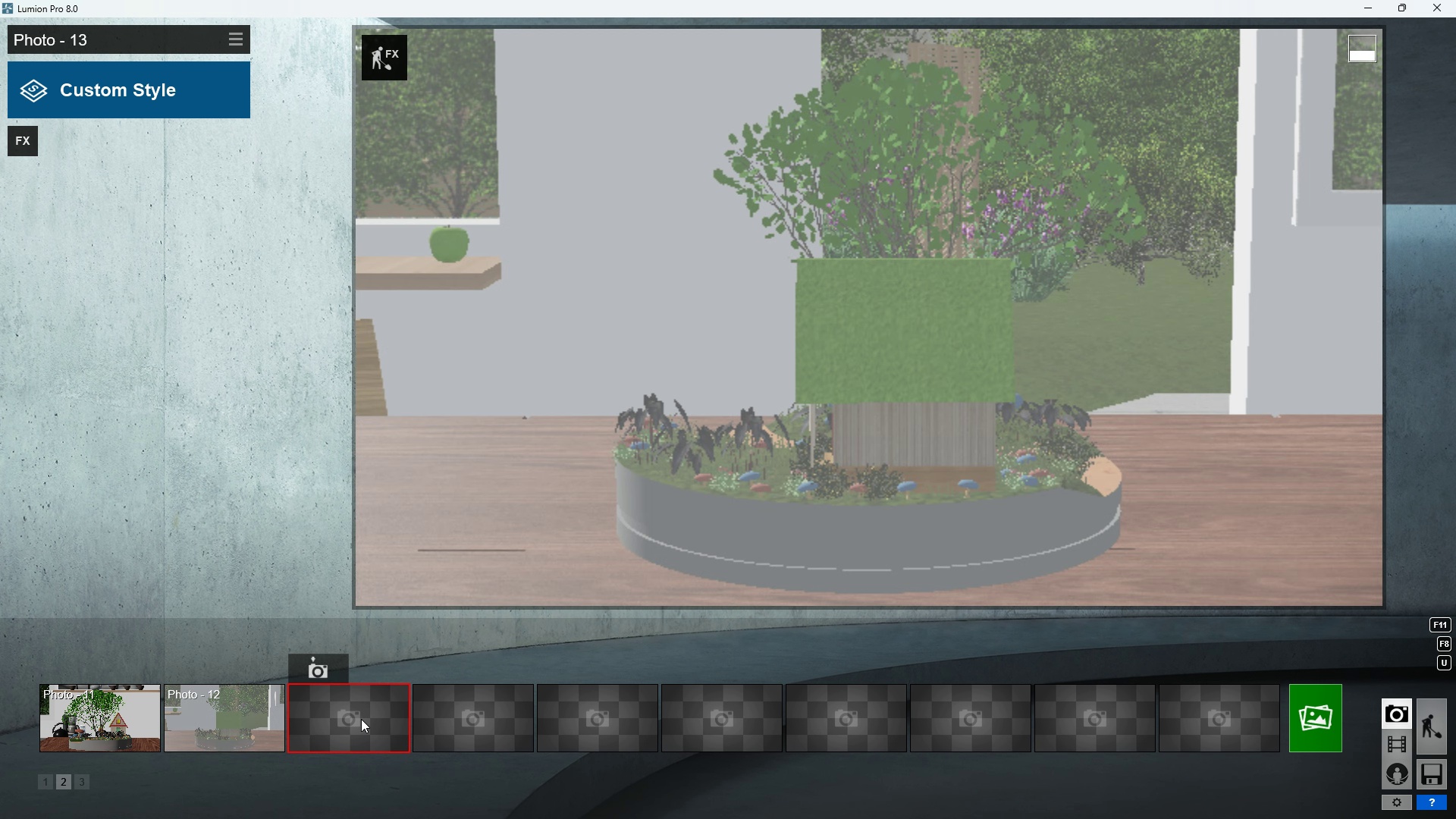 
triple_click([361, 719])
 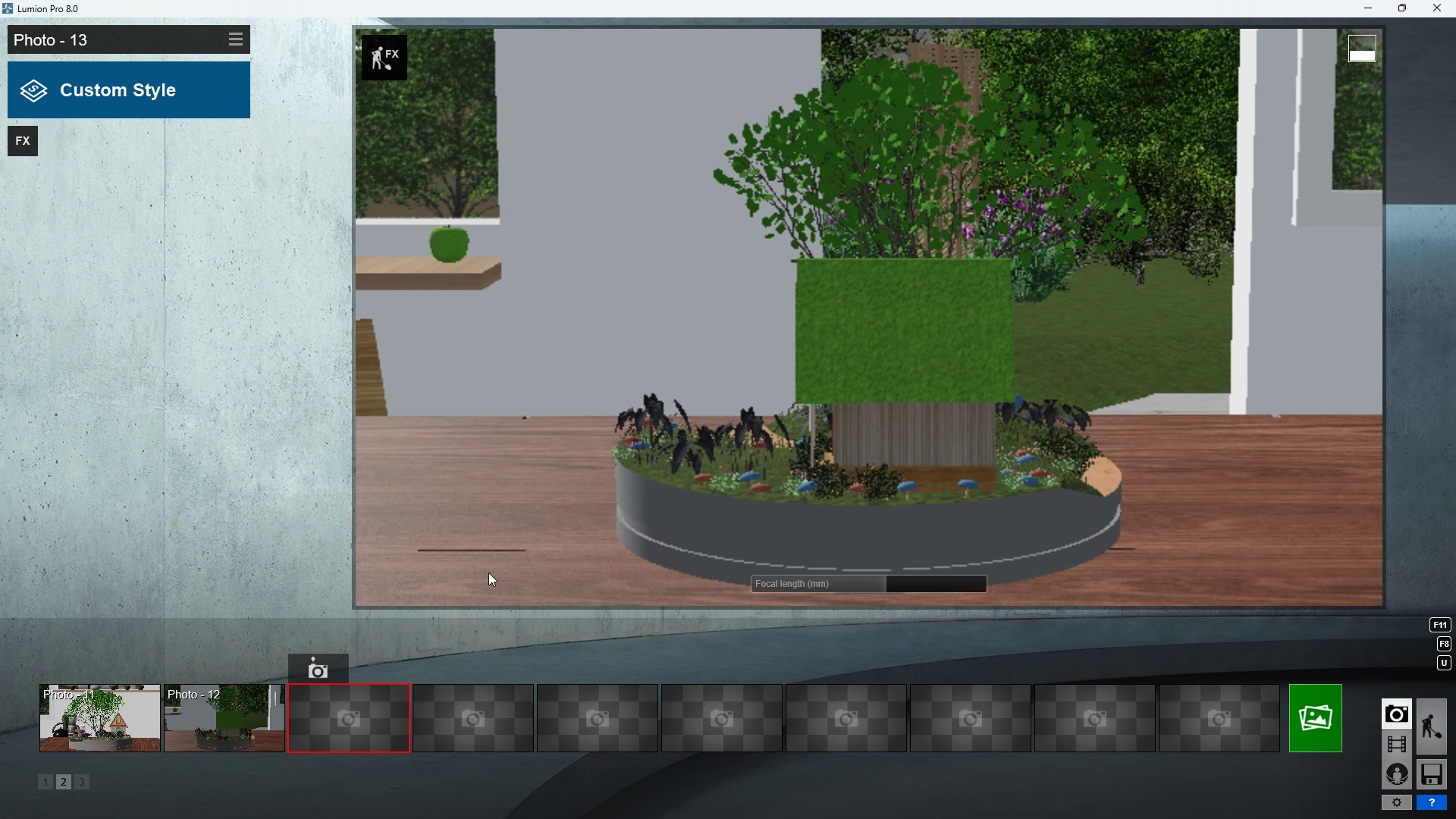 
hold_key(key=A, duration=0.54)
 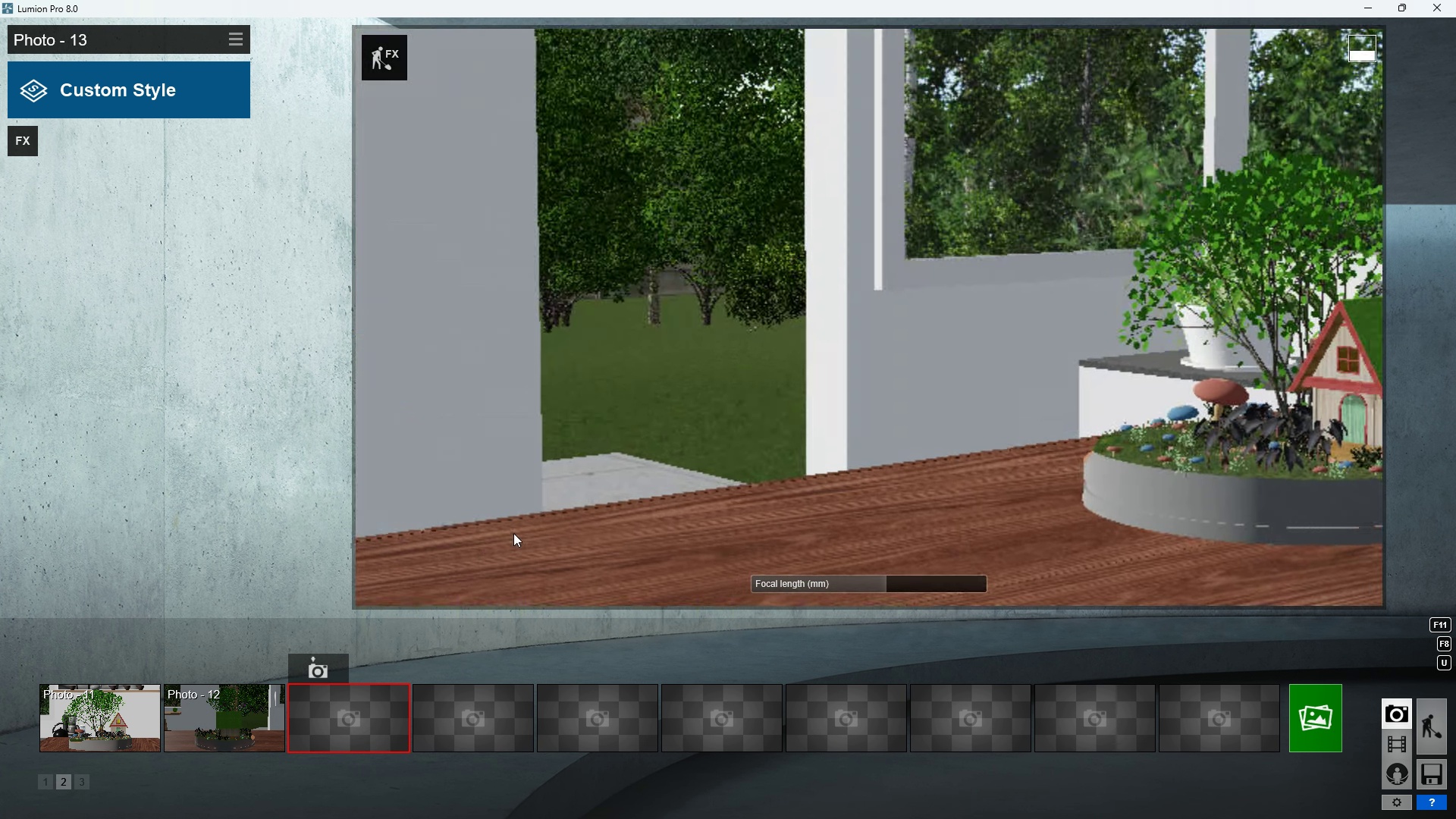 
scroll: coordinate [513, 533], scroll_direction: down, amount: 2.0
 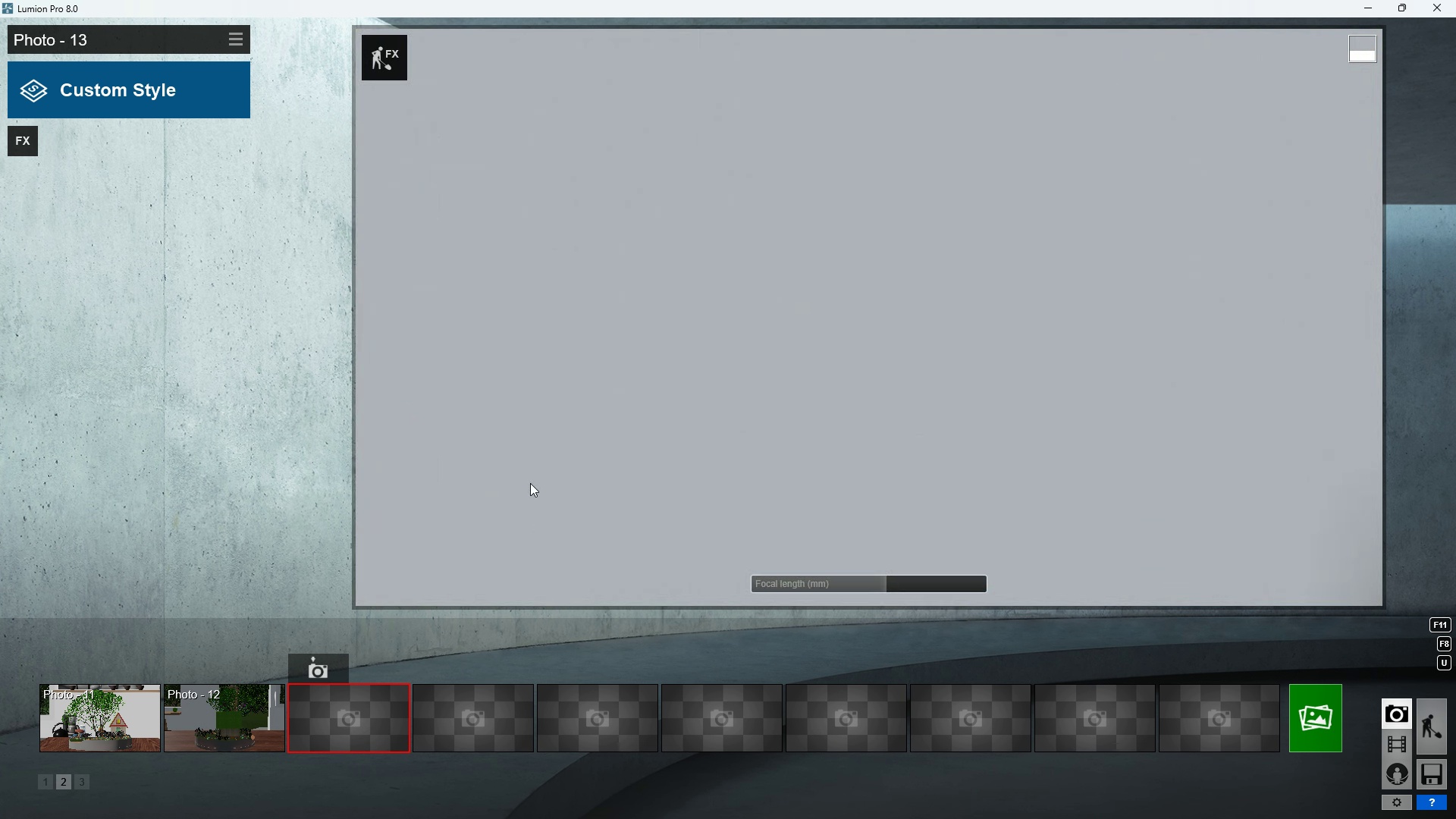 
type(da)
 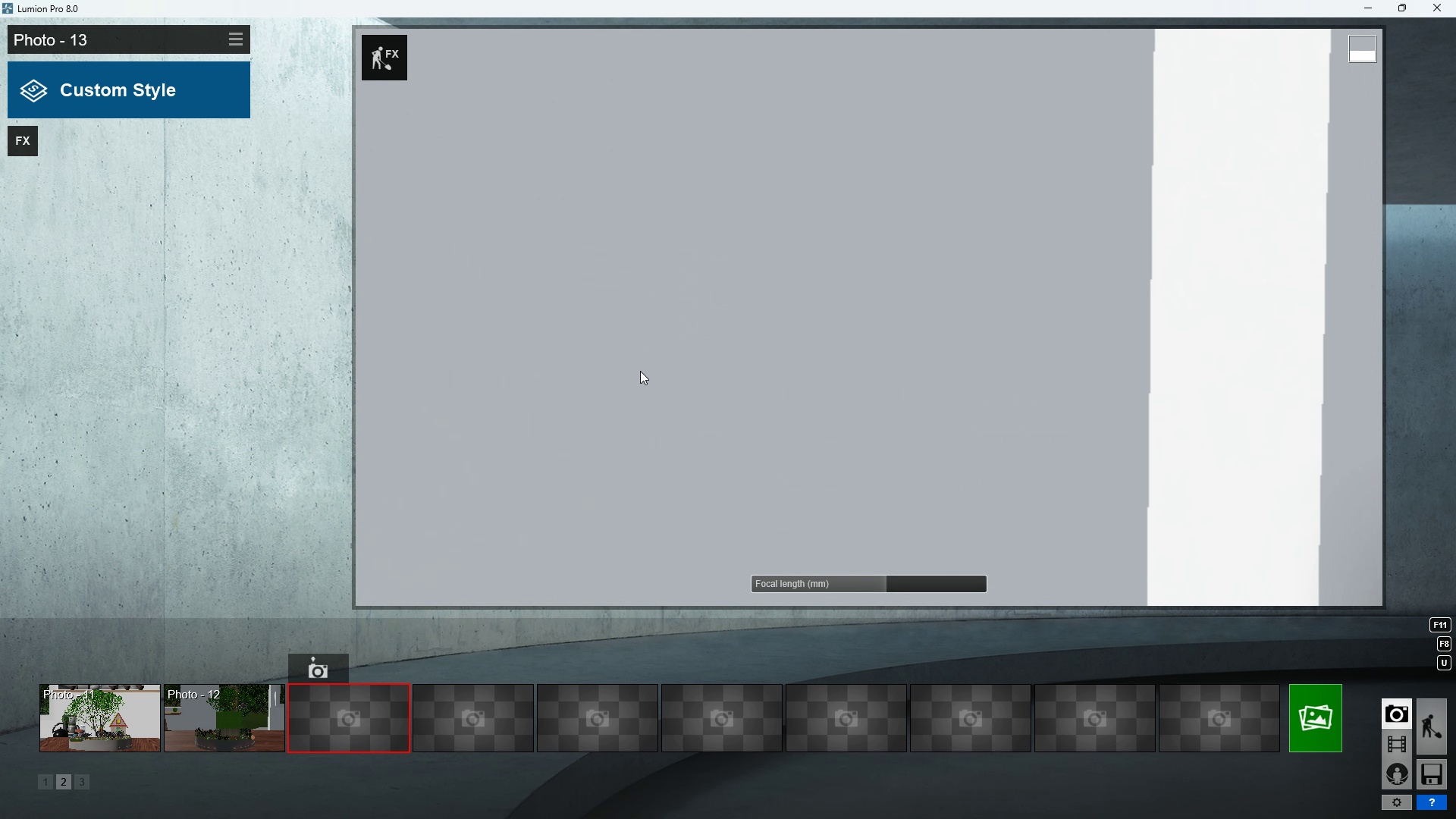 
scroll: coordinate [640, 371], scroll_direction: up, amount: 2.0
 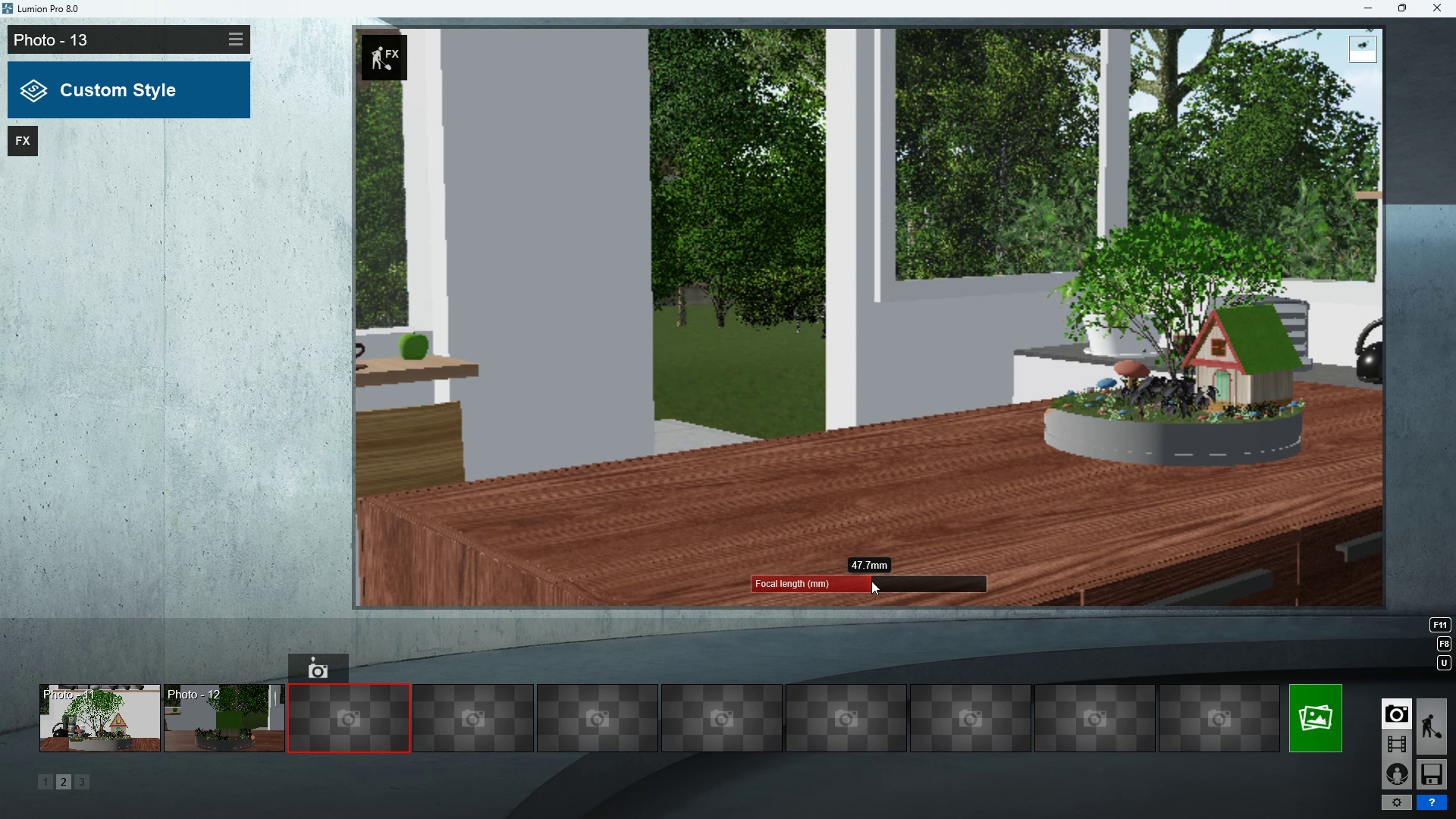 
left_click([871, 581])
 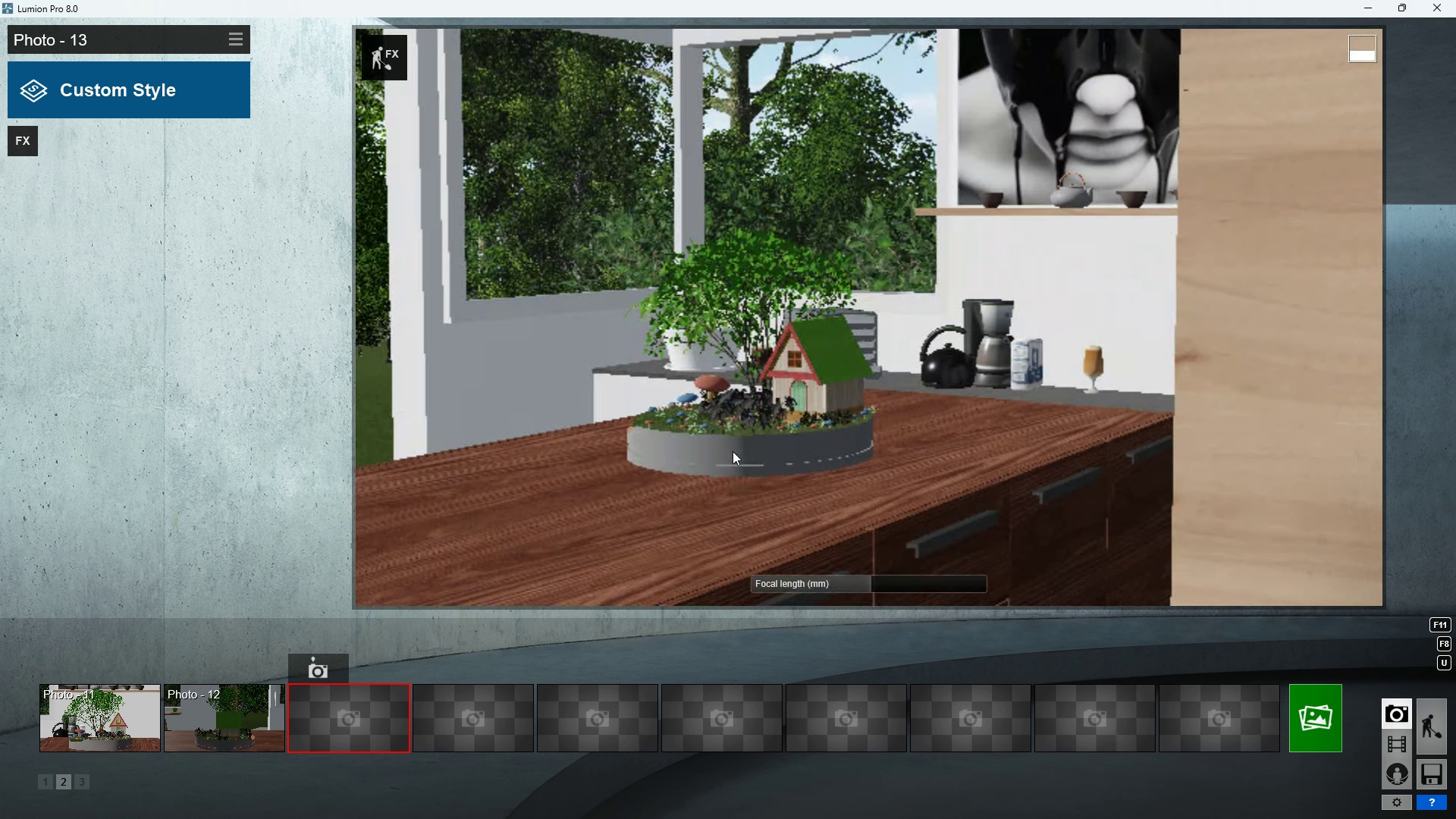 
scroll: coordinate [699, 349], scroll_direction: down, amount: 1.0
 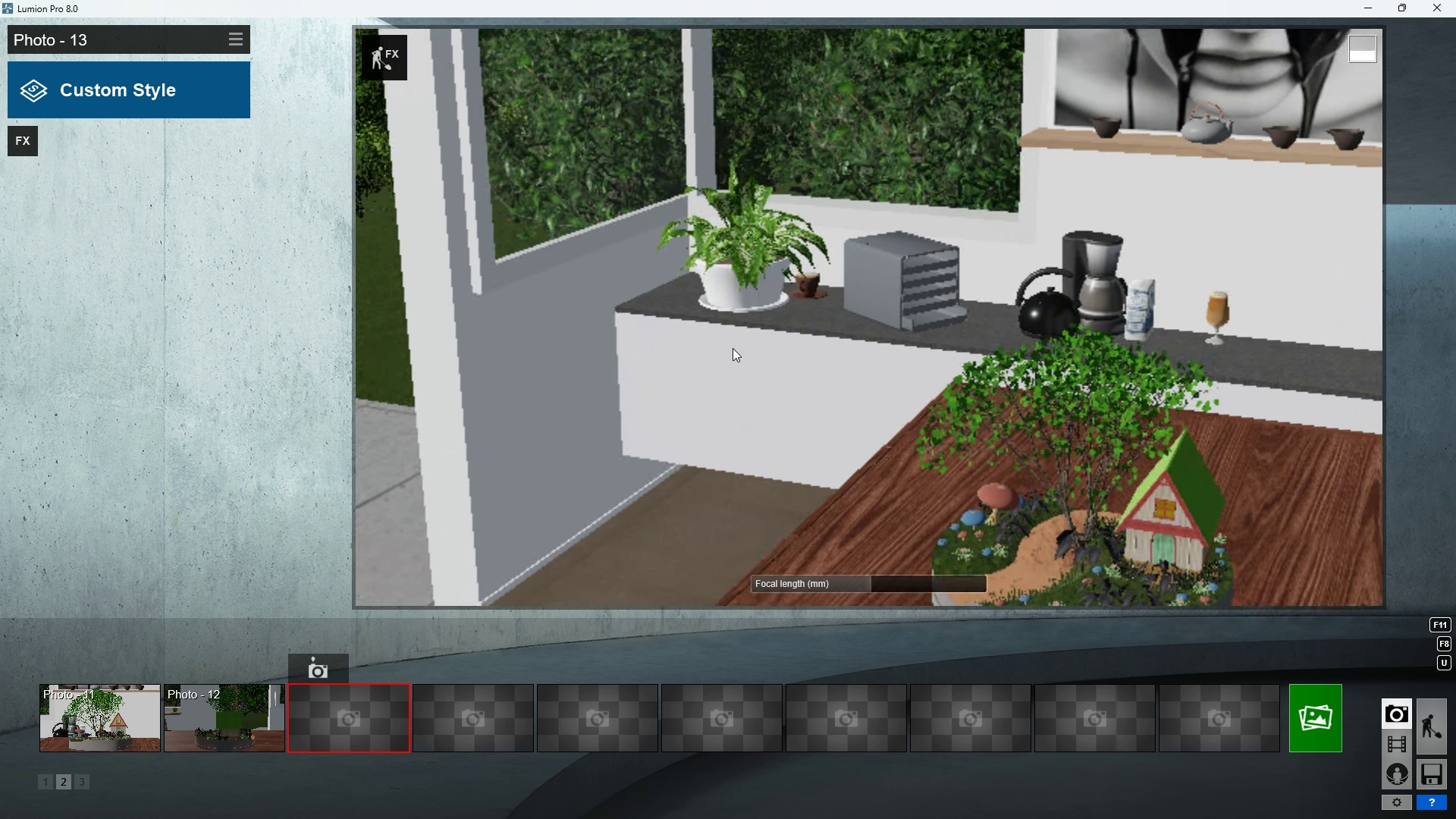 
type(adadd)
 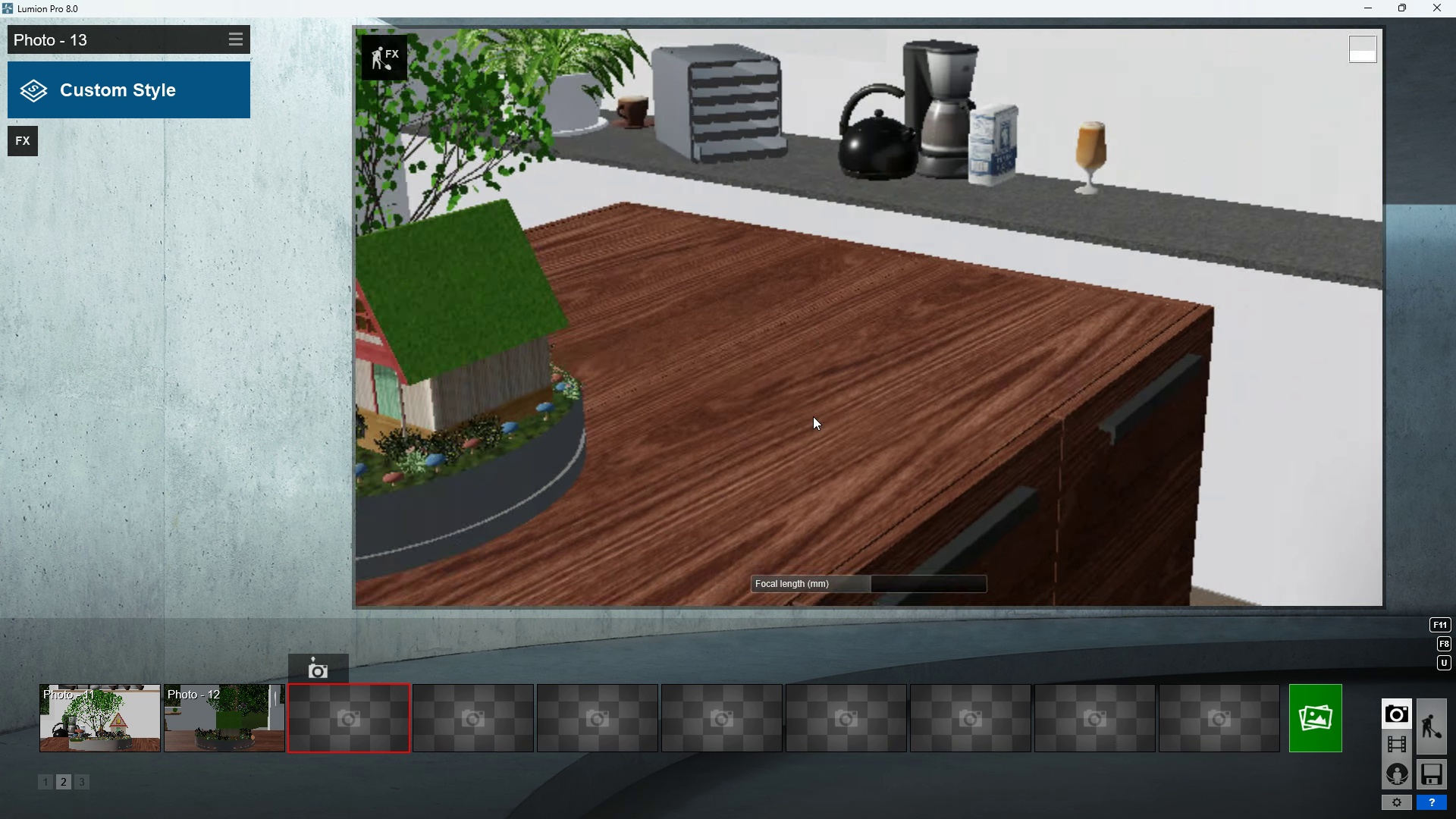 
scroll: coordinate [748, 377], scroll_direction: none, amount: 0.0
 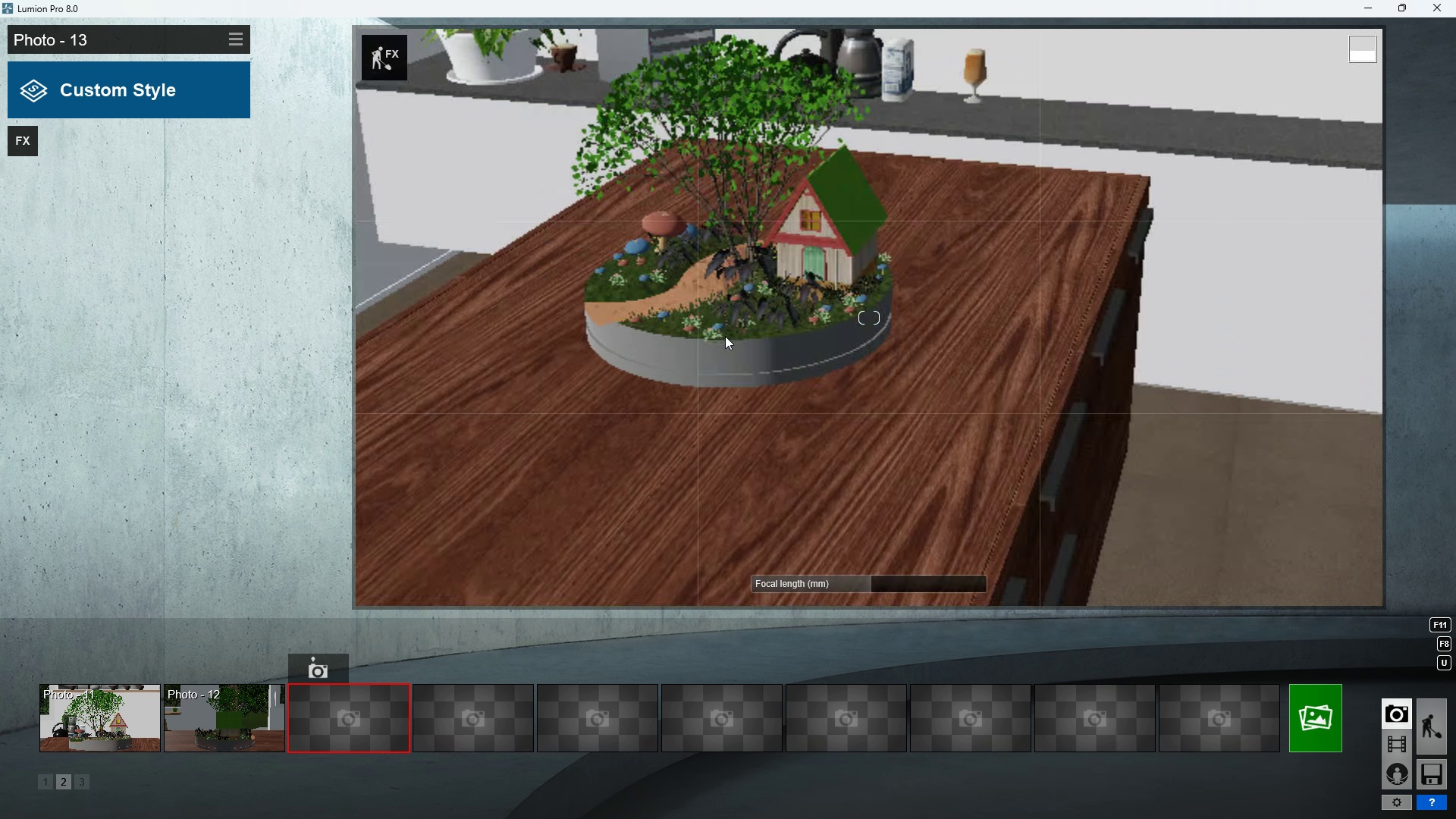 
scroll: coordinate [813, 421], scroll_direction: up, amount: 2.0
 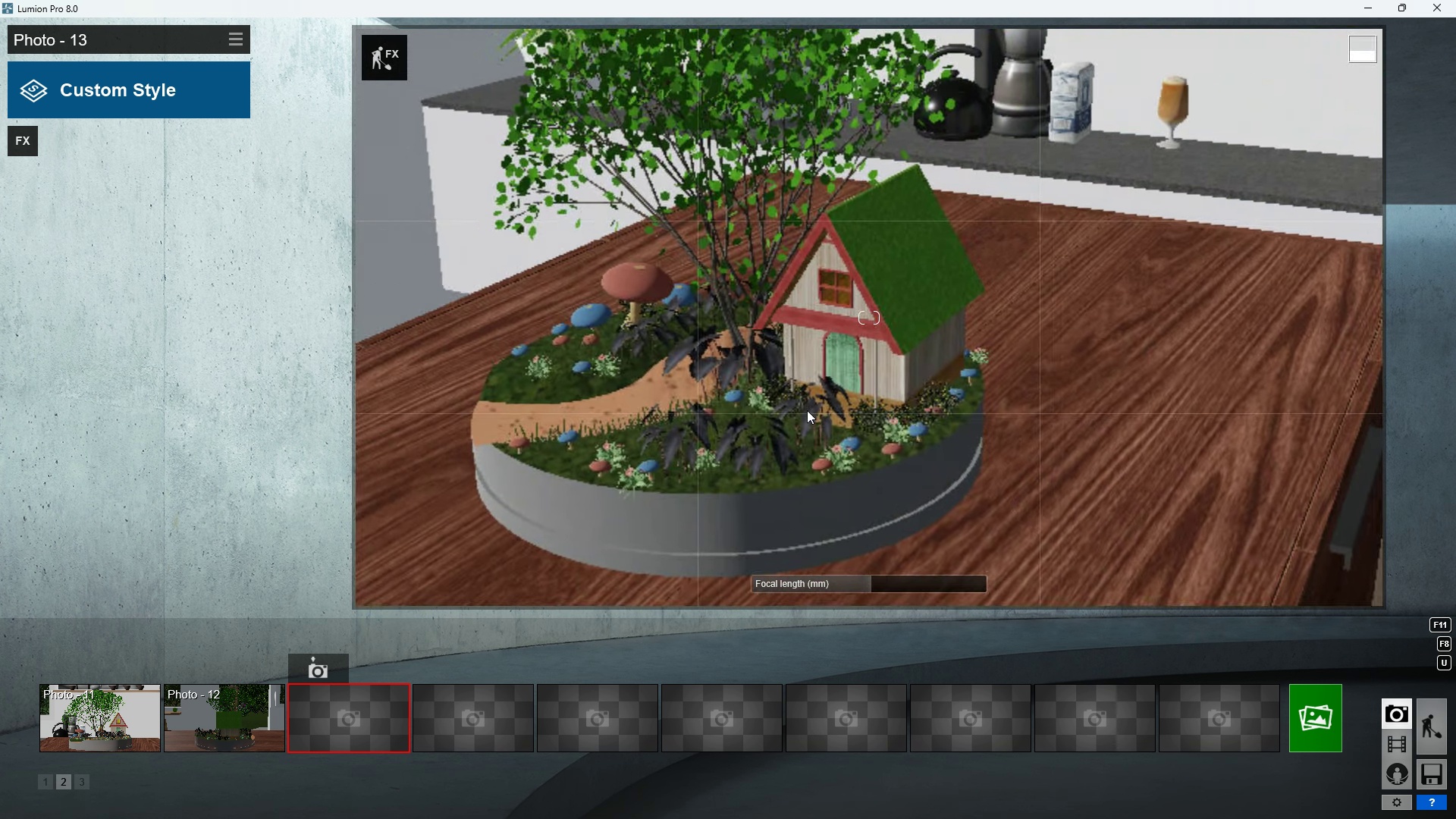 
right_click([813, 416])
 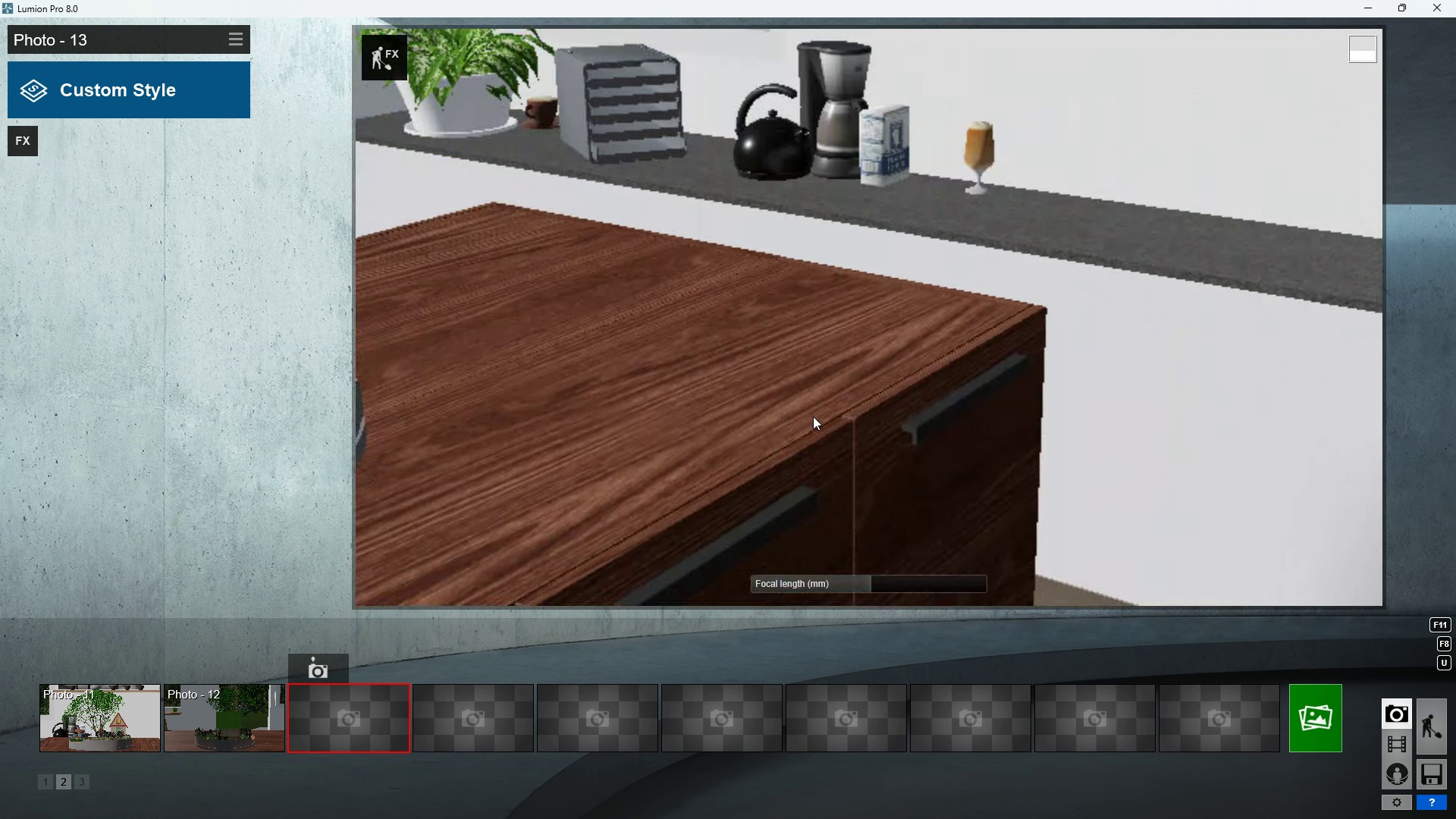 
type(aa)
 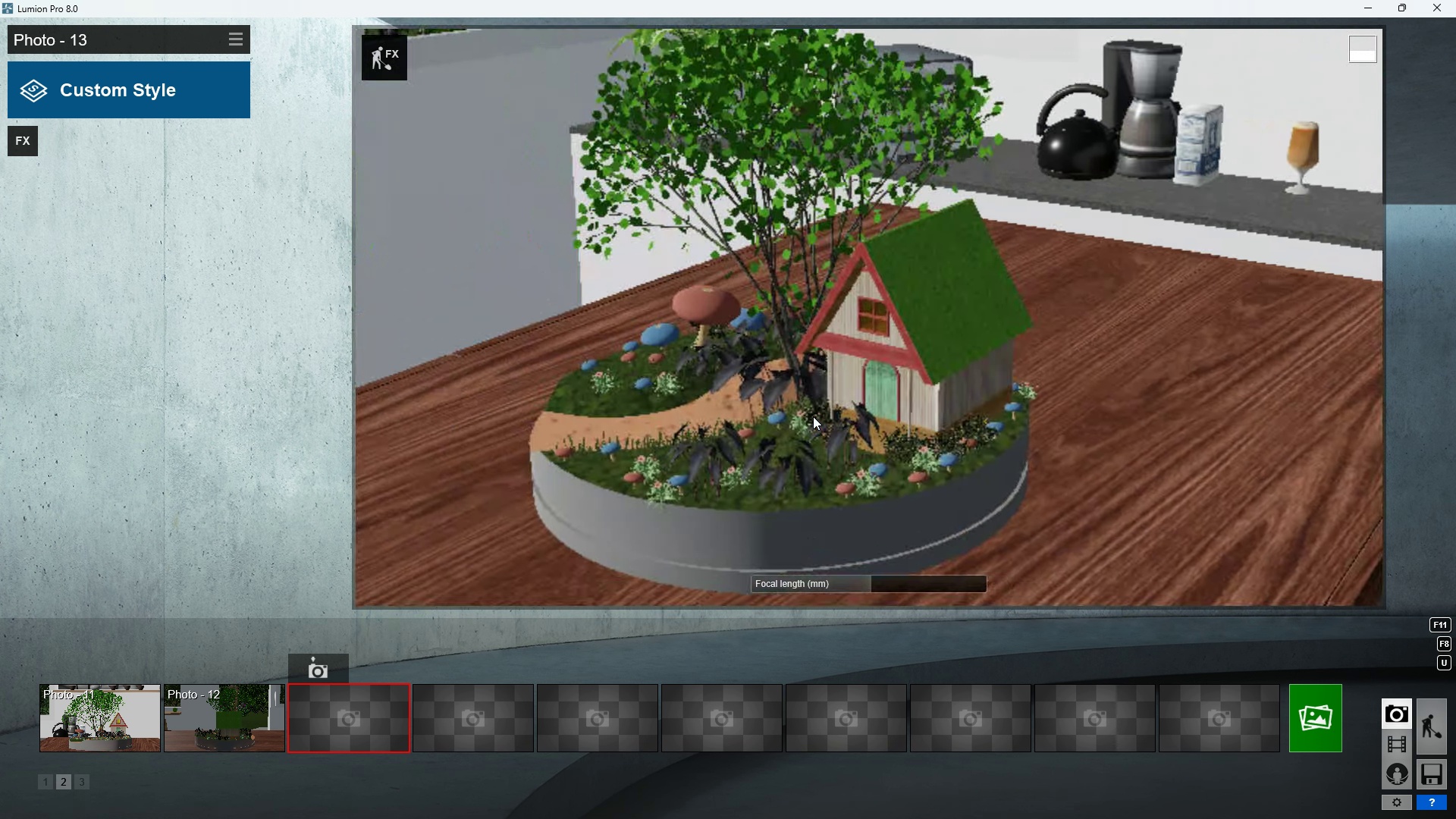 
scroll: coordinate [813, 416], scroll_direction: down, amount: 2.0
 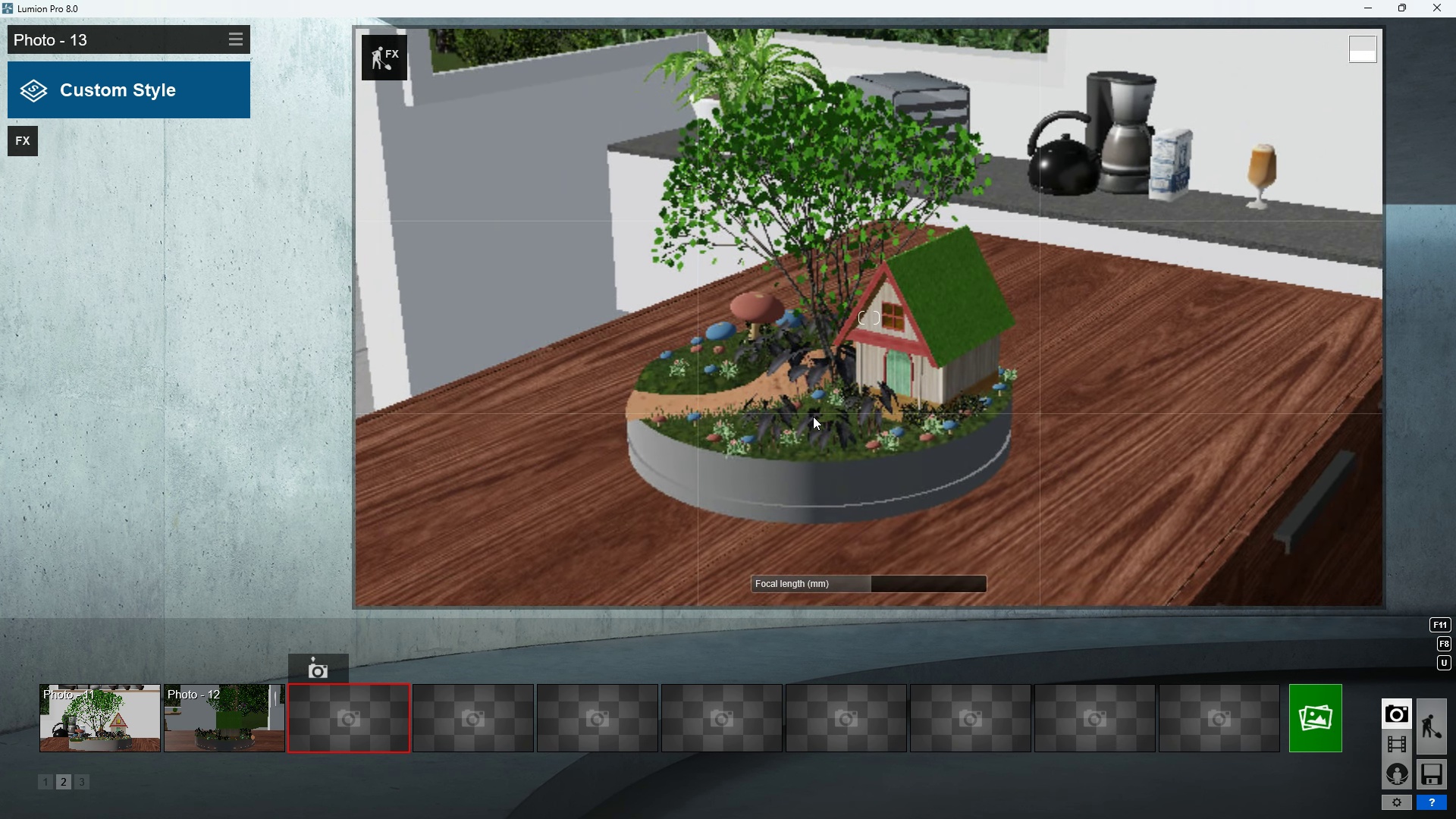 
right_click([813, 416])
 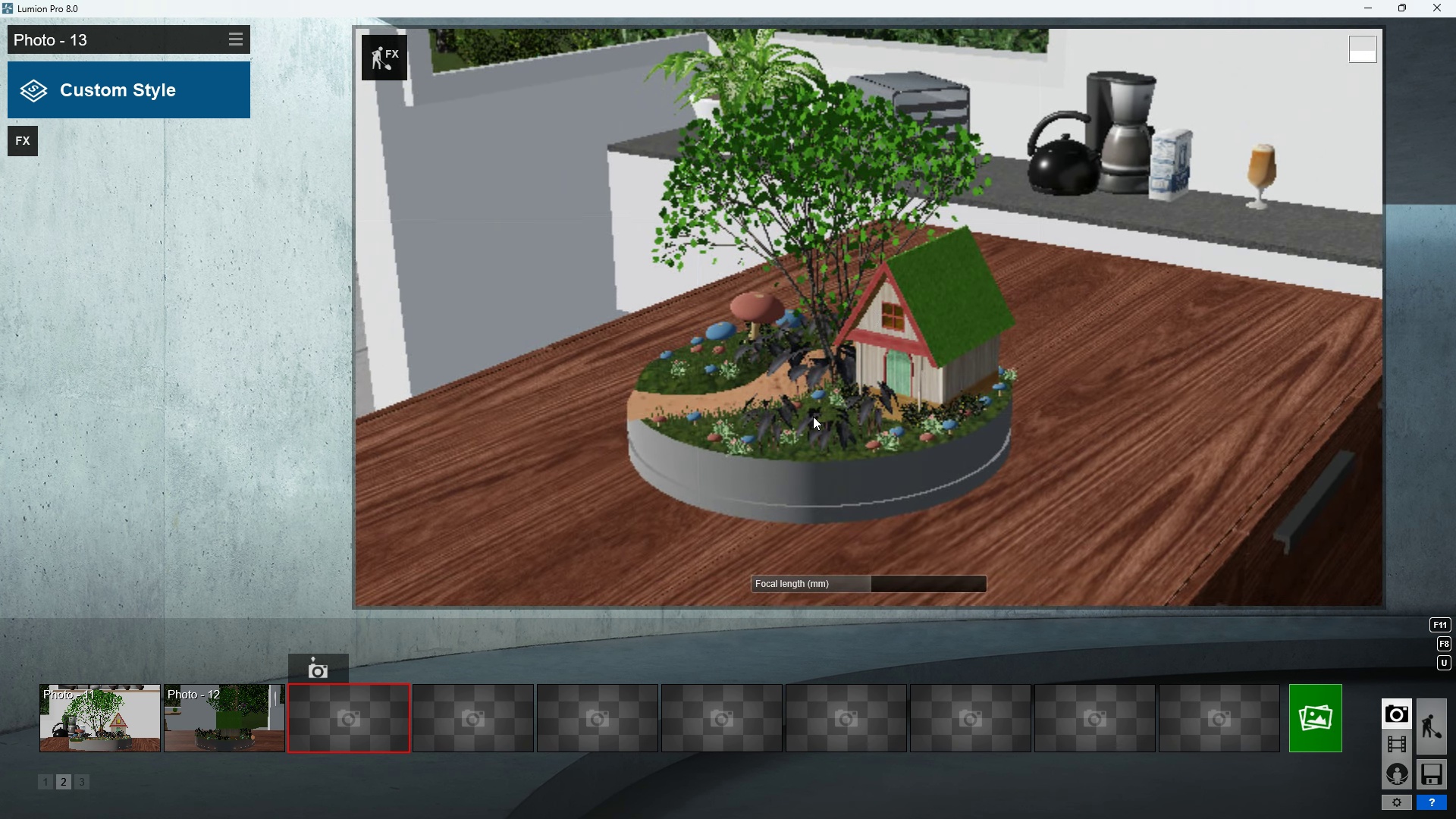 
scroll: coordinate [813, 416], scroll_direction: up, amount: 3.0
 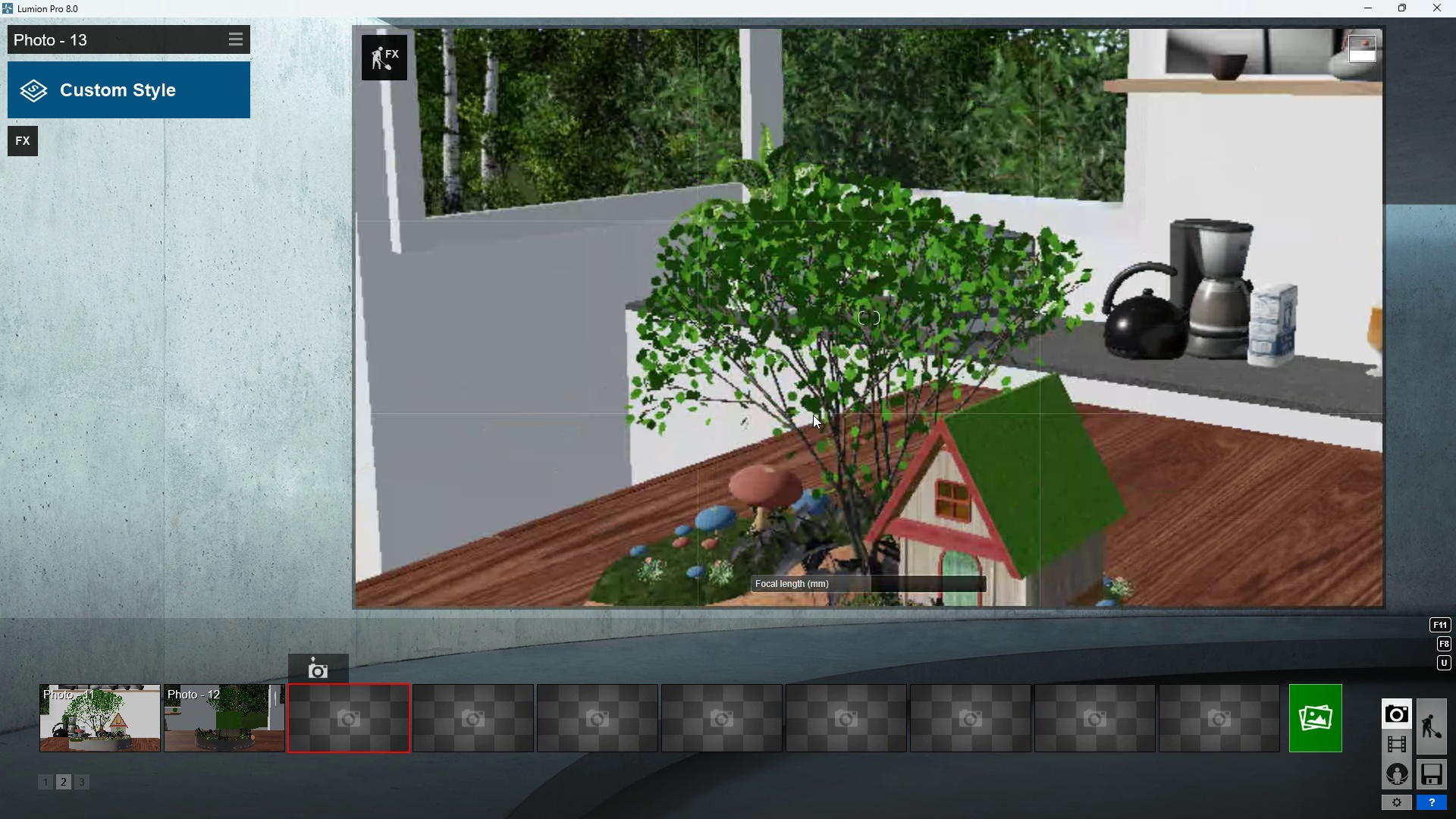 
right_click([813, 416])
 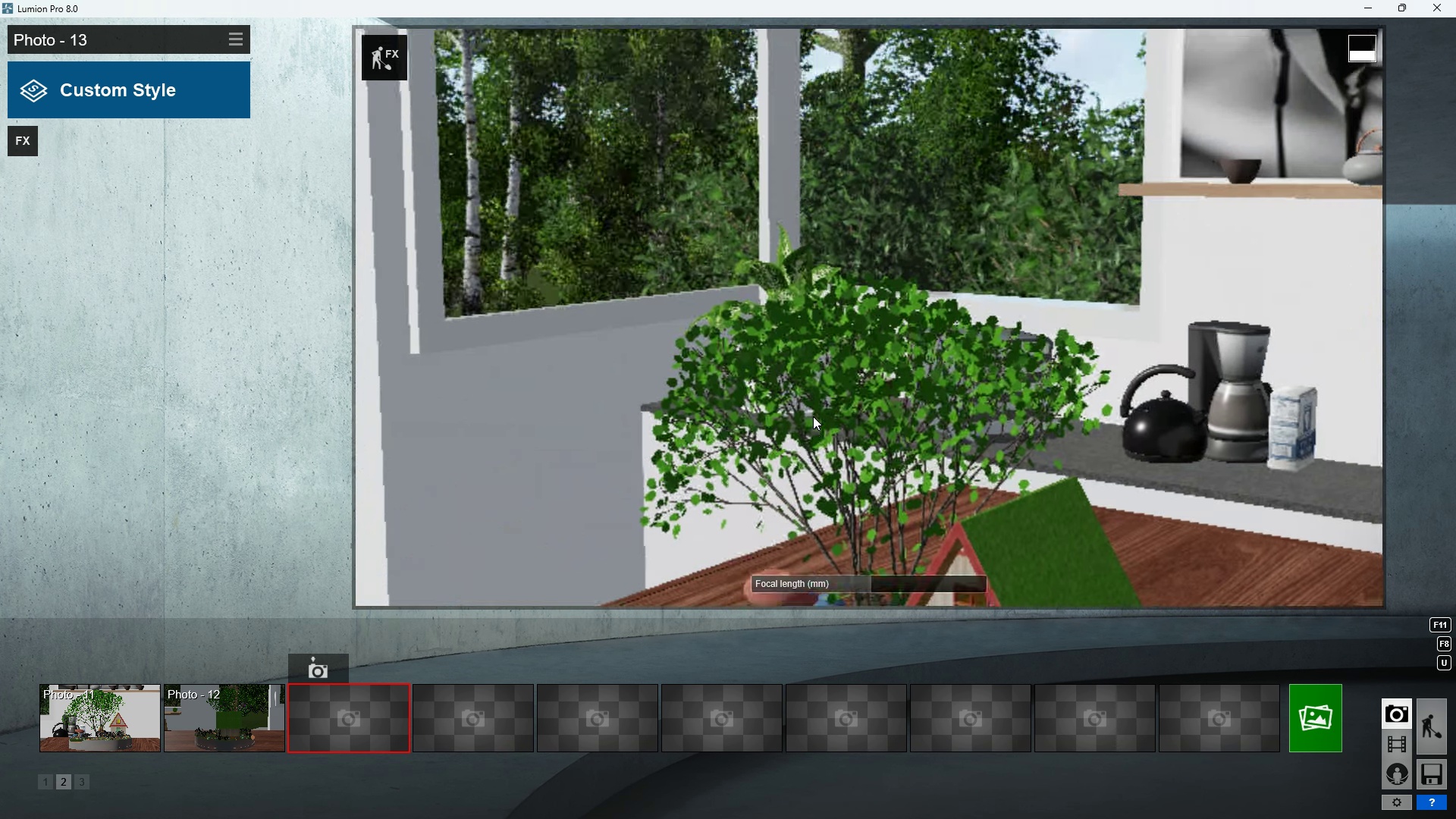 
type(sda)
 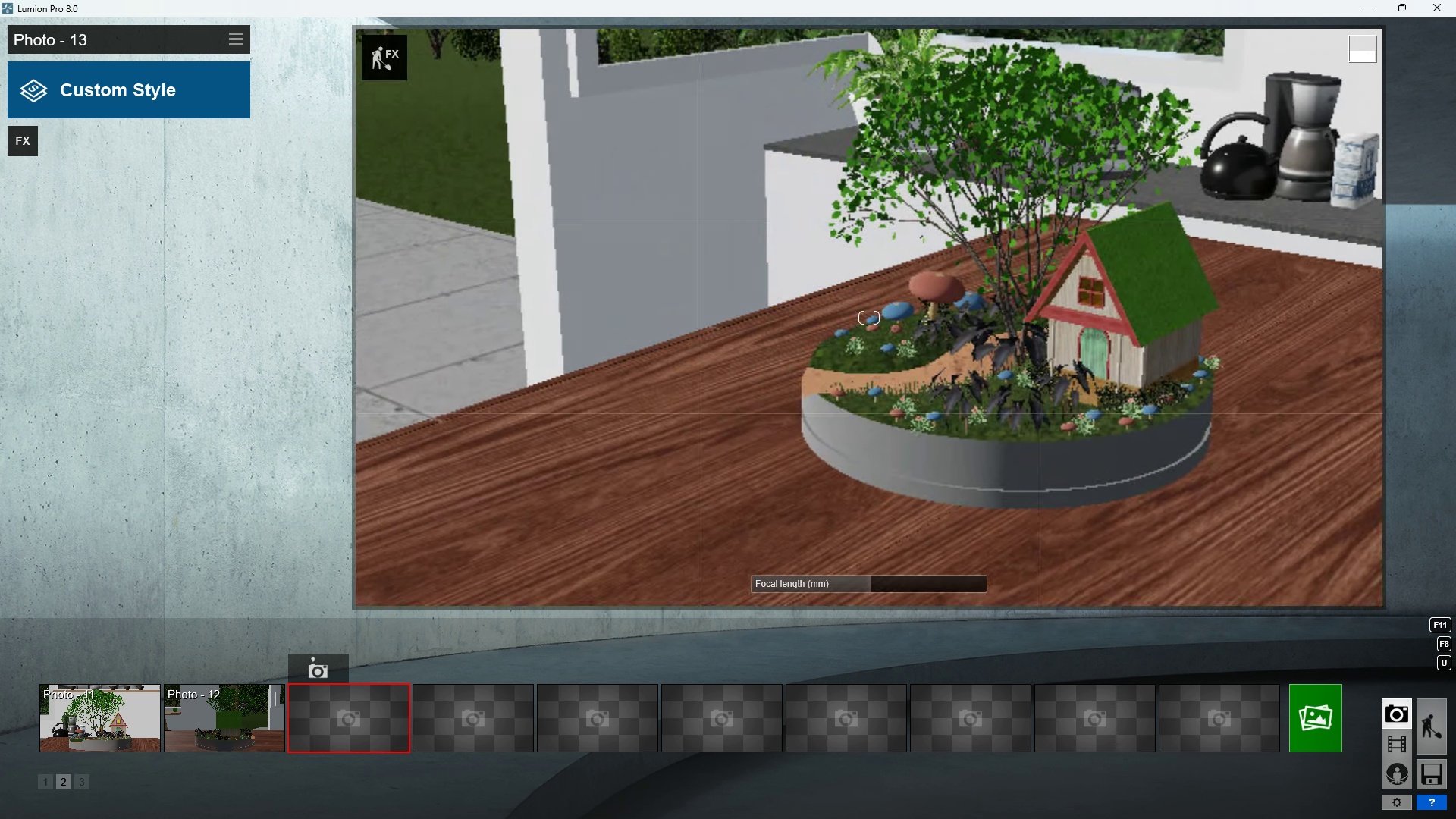 
scroll: coordinate [813, 420], scroll_direction: down, amount: 2.0
 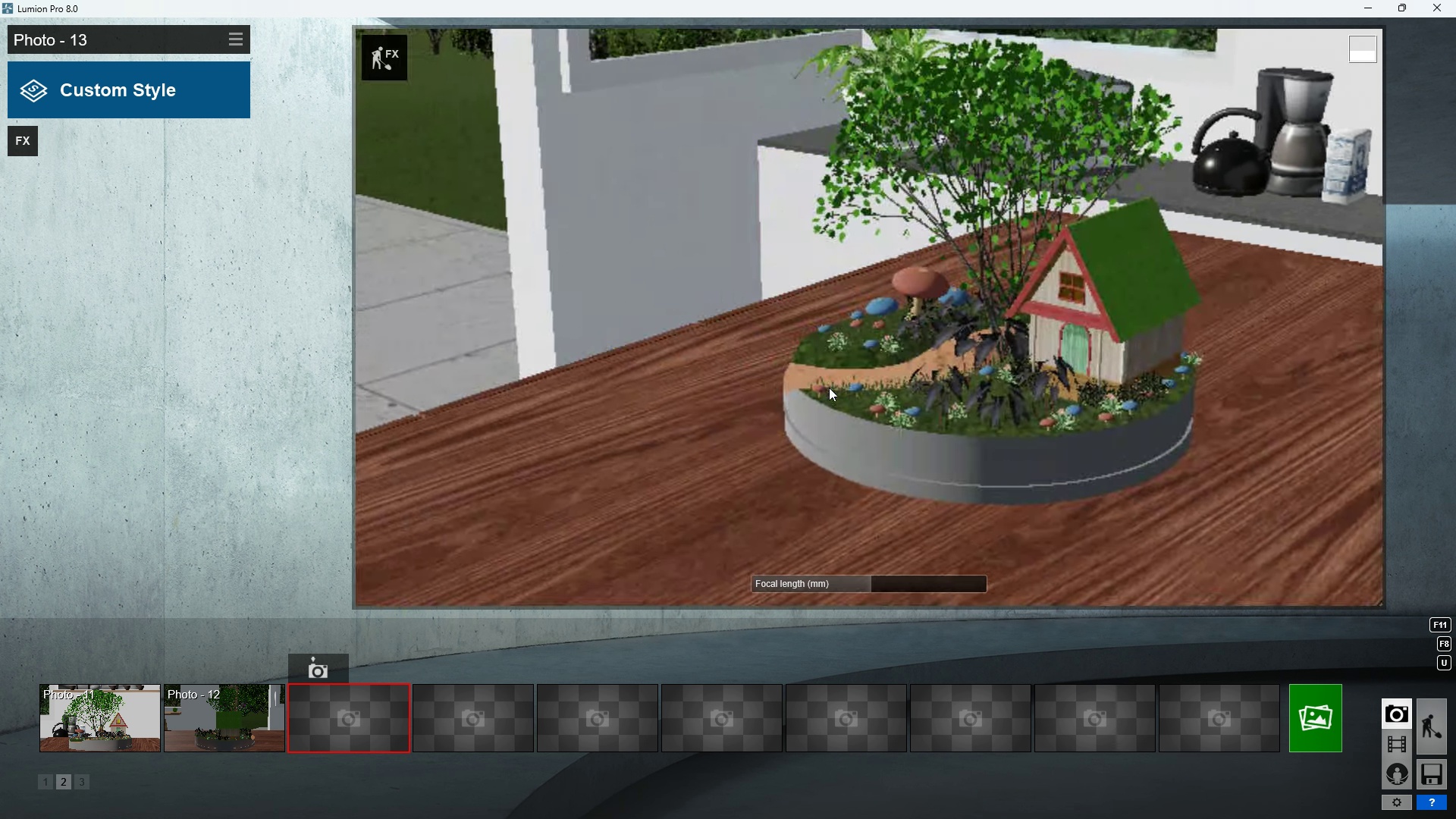 
scroll: coordinate [834, 378], scroll_direction: up, amount: 1.0
 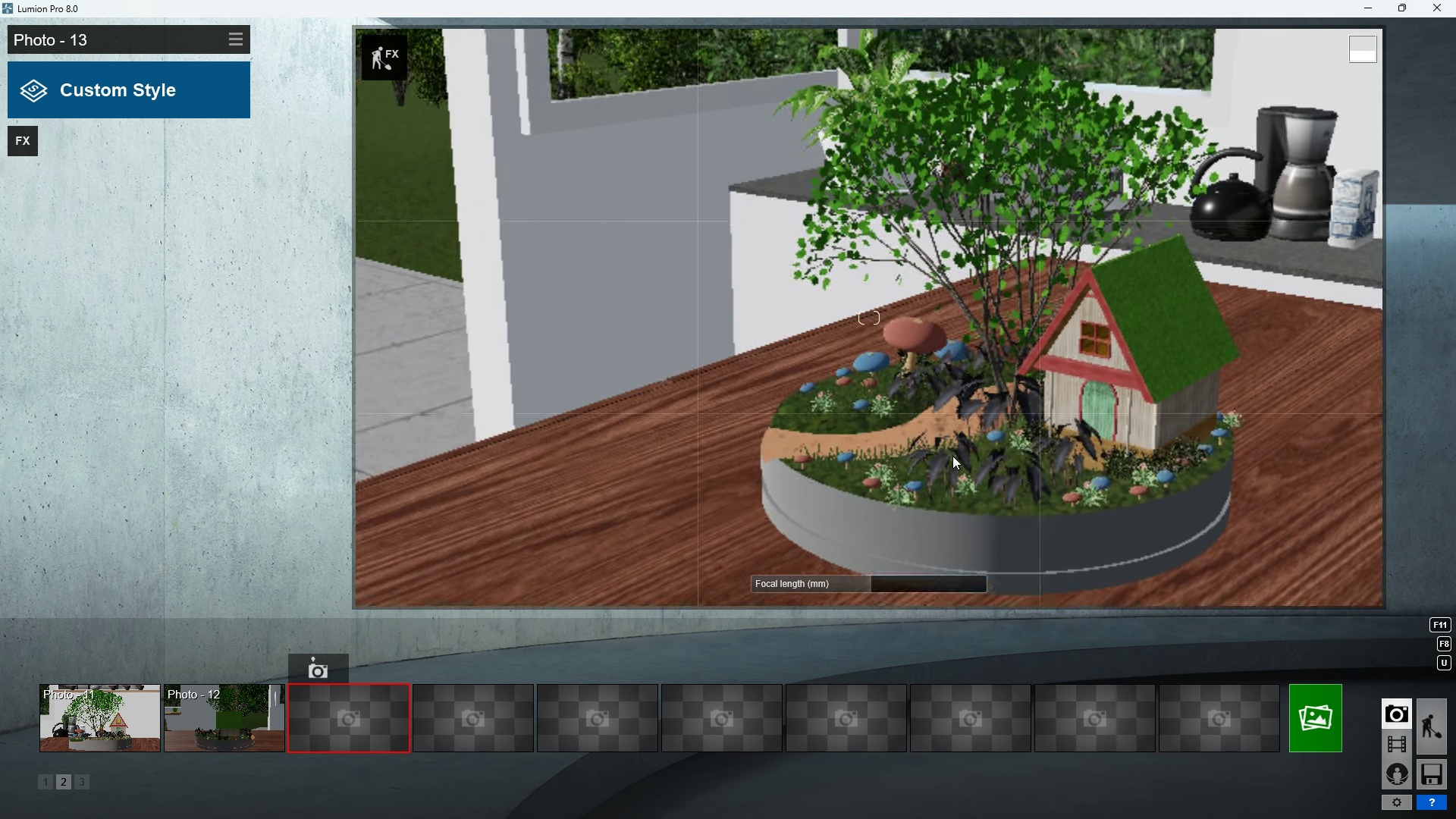 
scroll: coordinate [952, 453], scroll_direction: down, amount: 2.0
 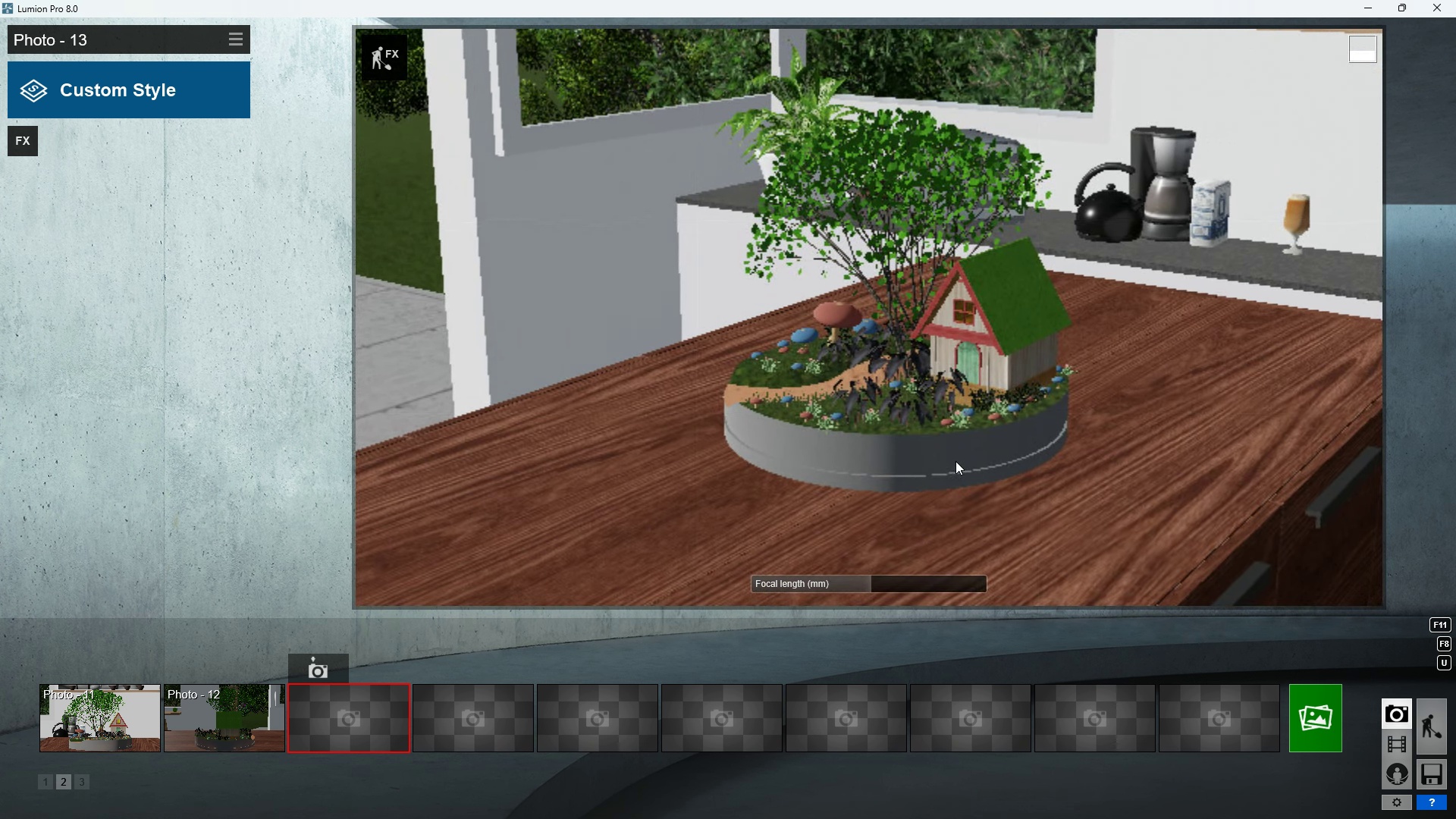 
right_click([956, 460])
 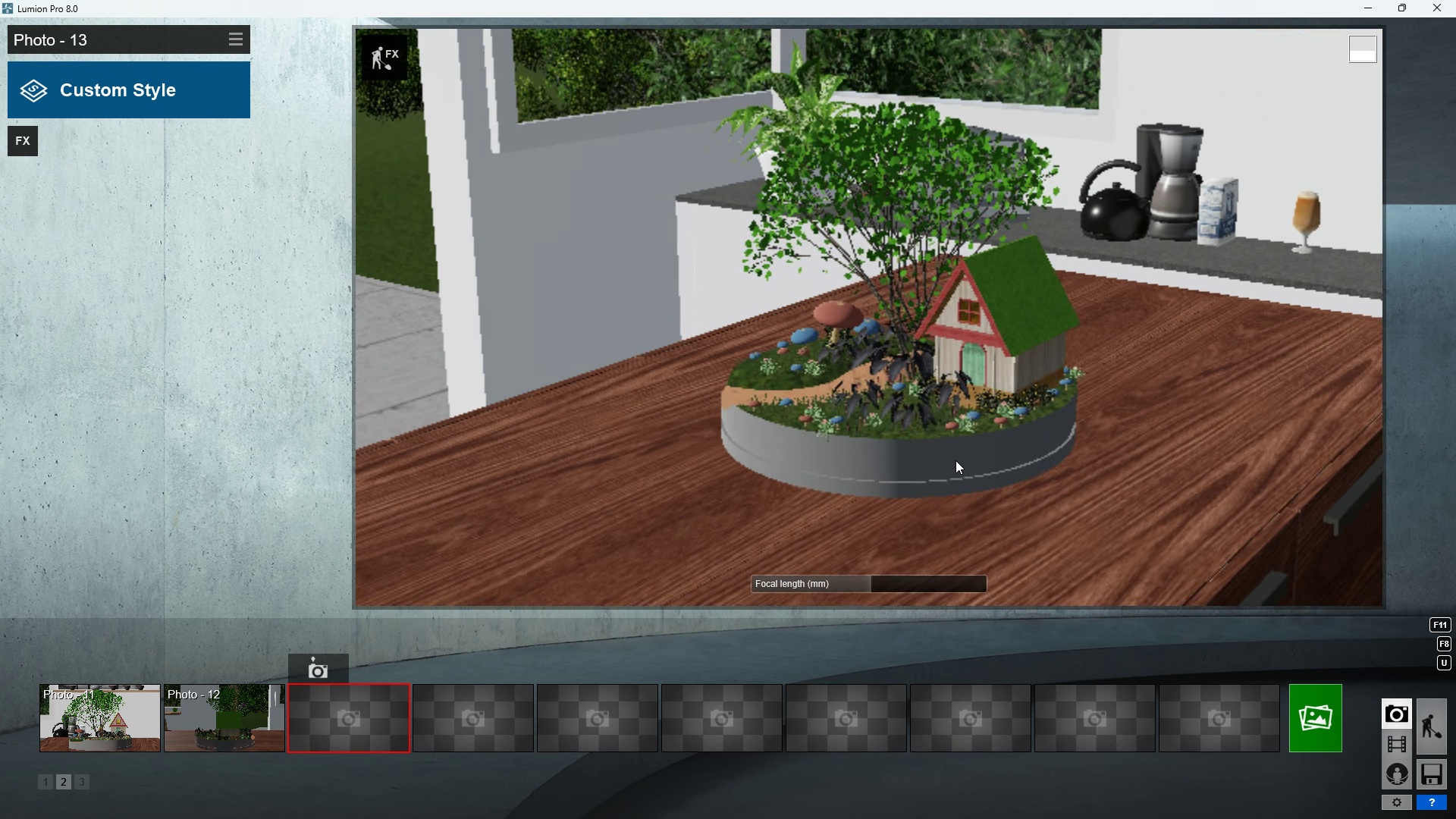 
scroll: coordinate [956, 460], scroll_direction: up, amount: 1.0
 